 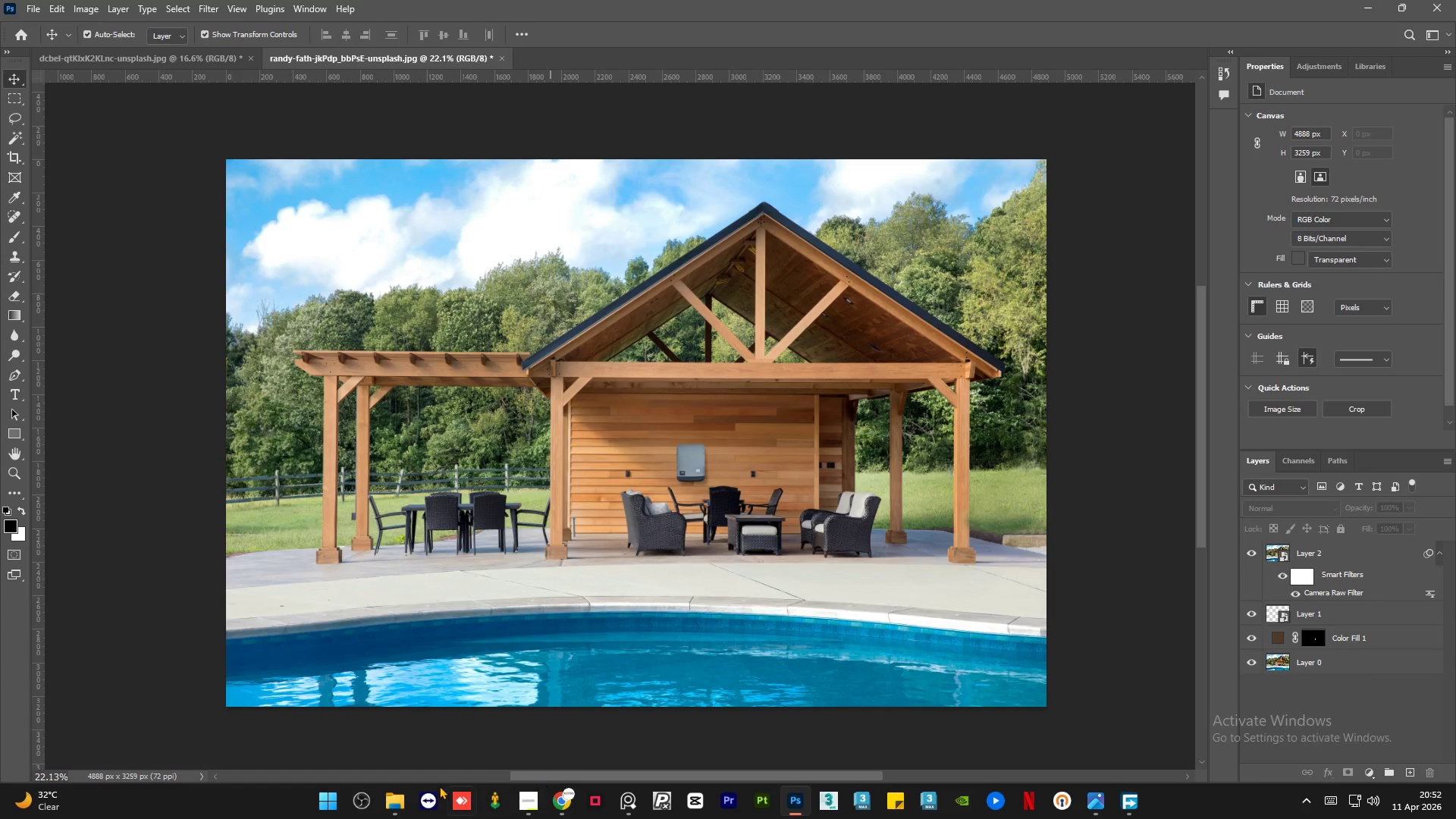 
left_click([392, 803])
 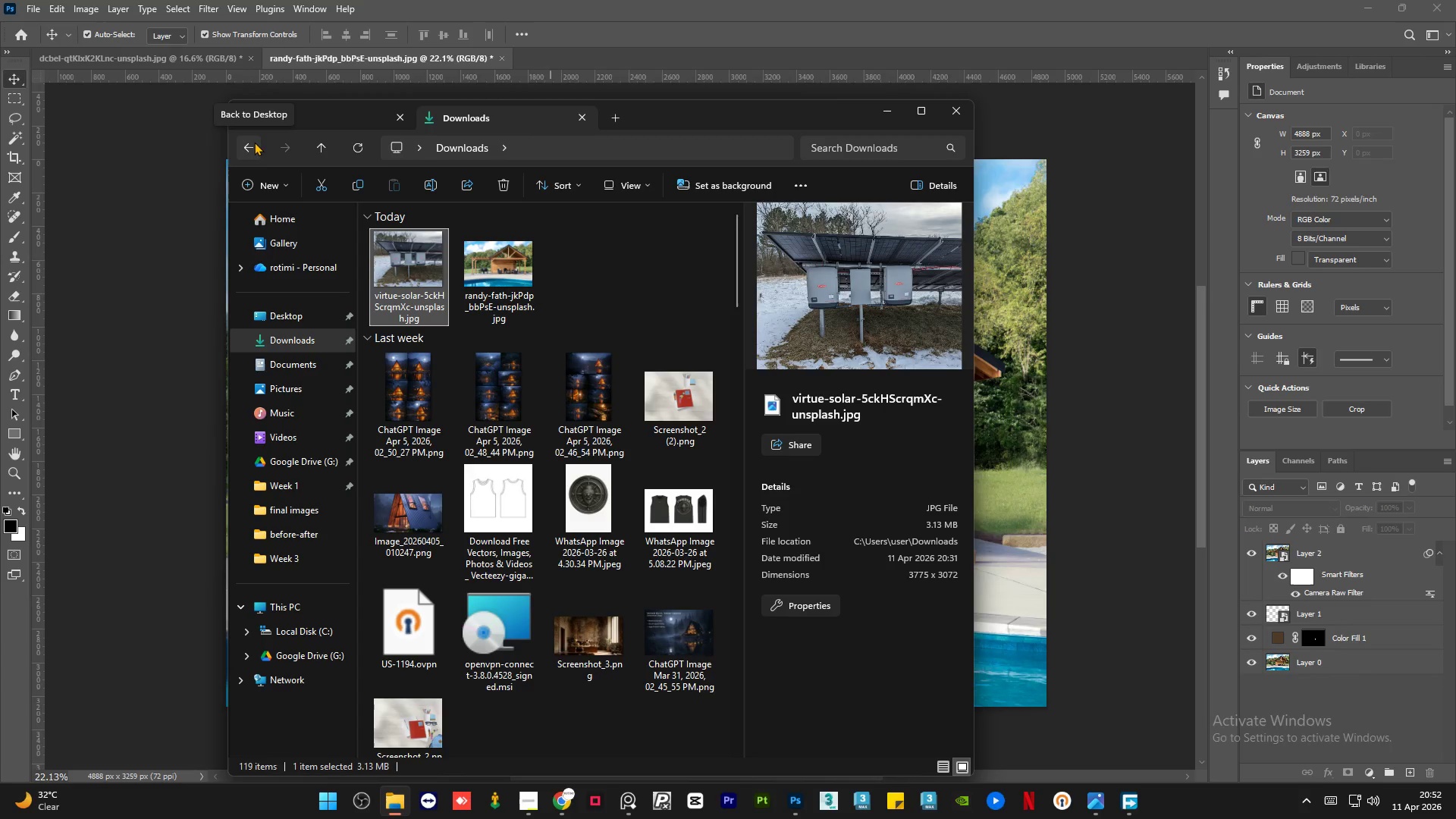 
left_click([327, 111])
 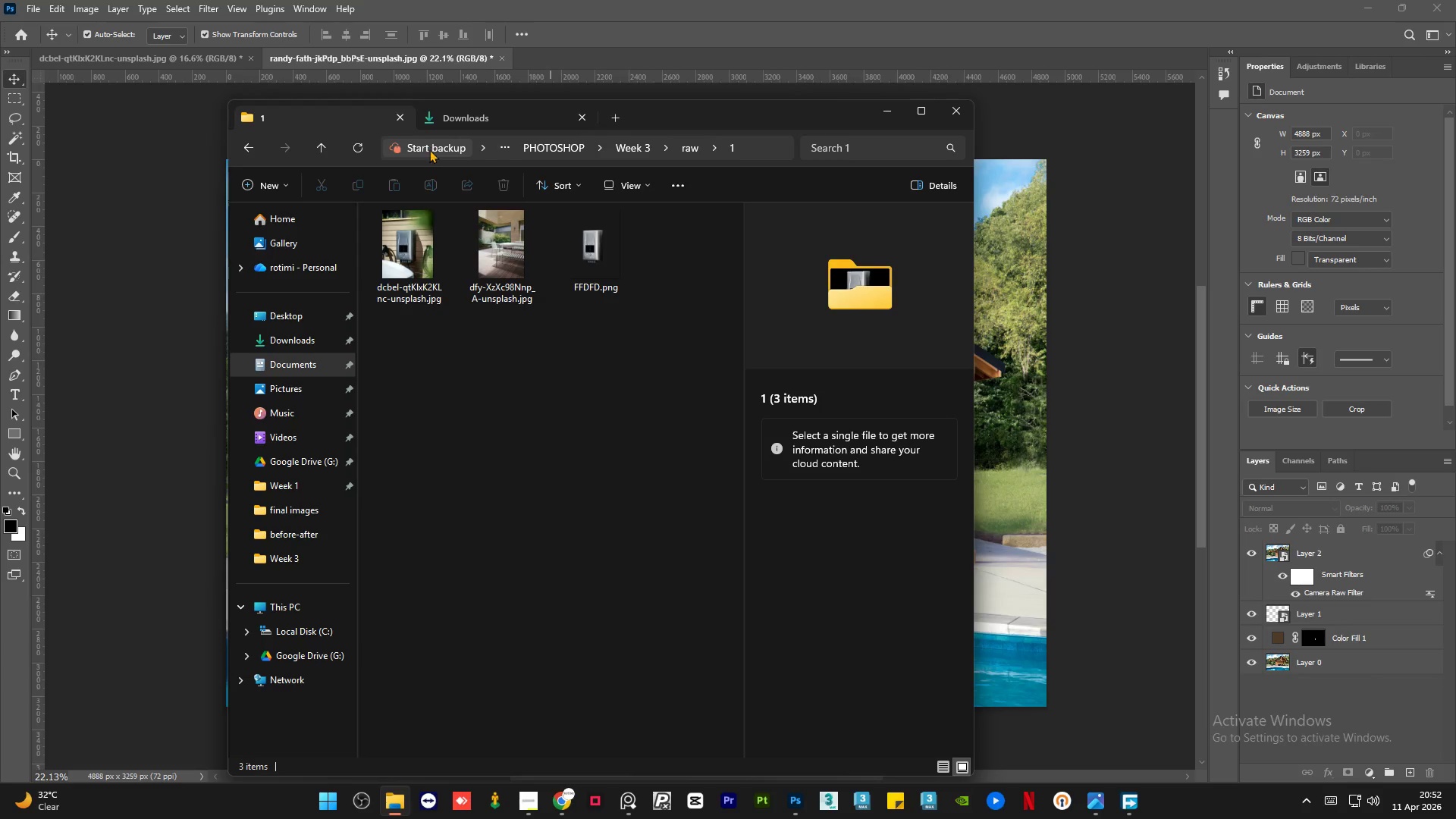 
left_click([460, 115])
 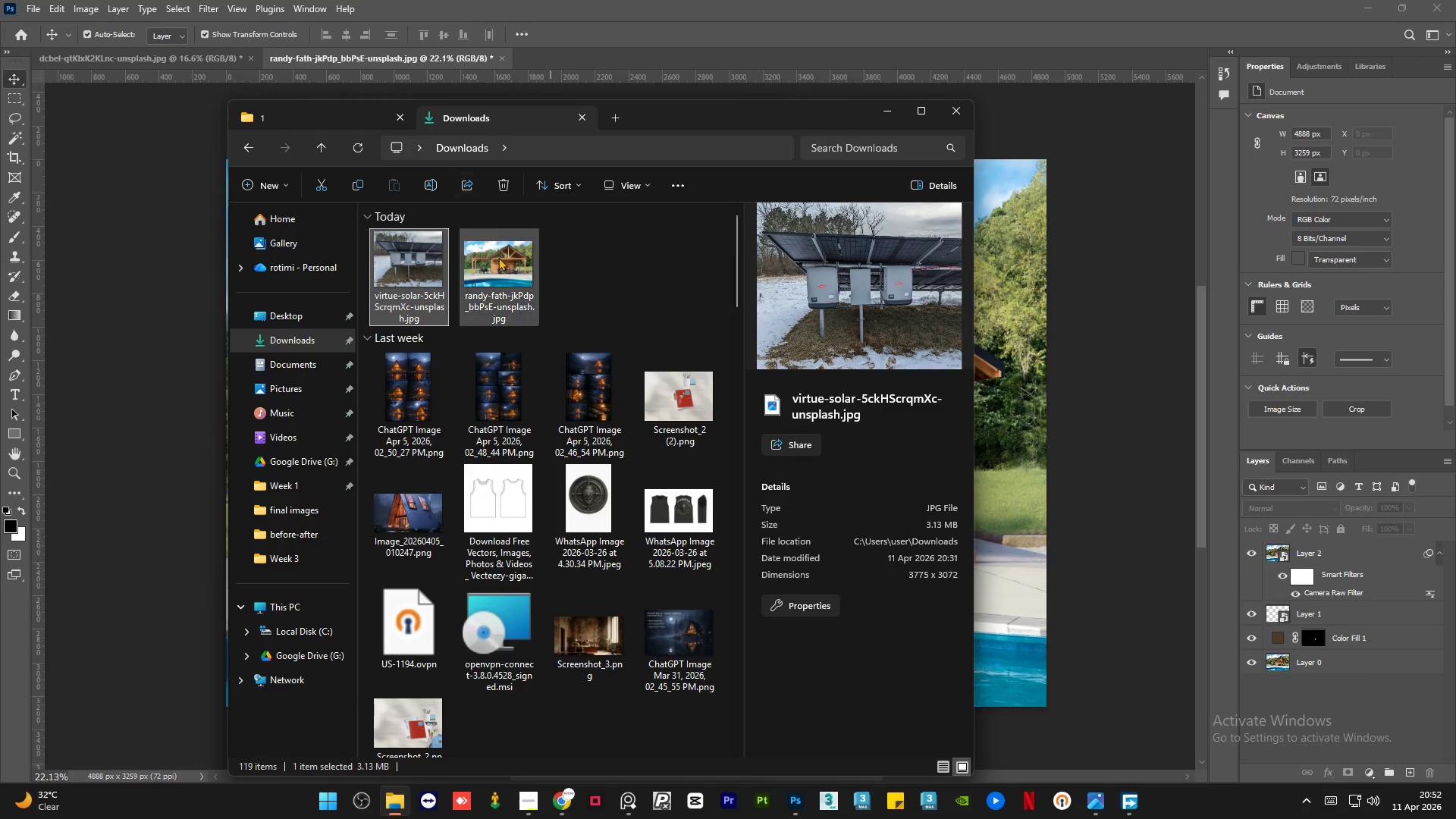 
left_click([507, 276])
 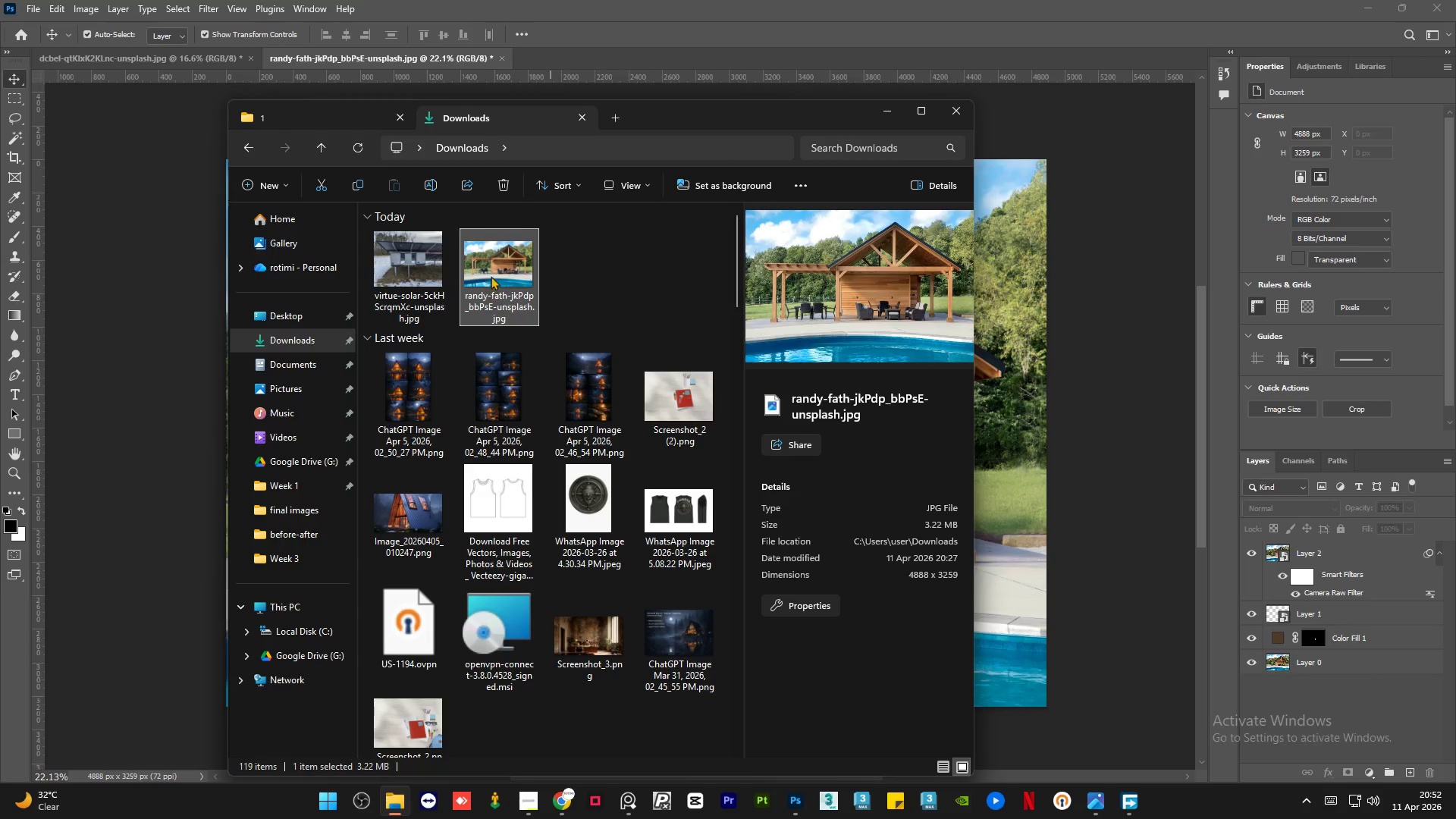 
left_click_drag(start_coordinate=[493, 273], to_coordinate=[440, 381])
 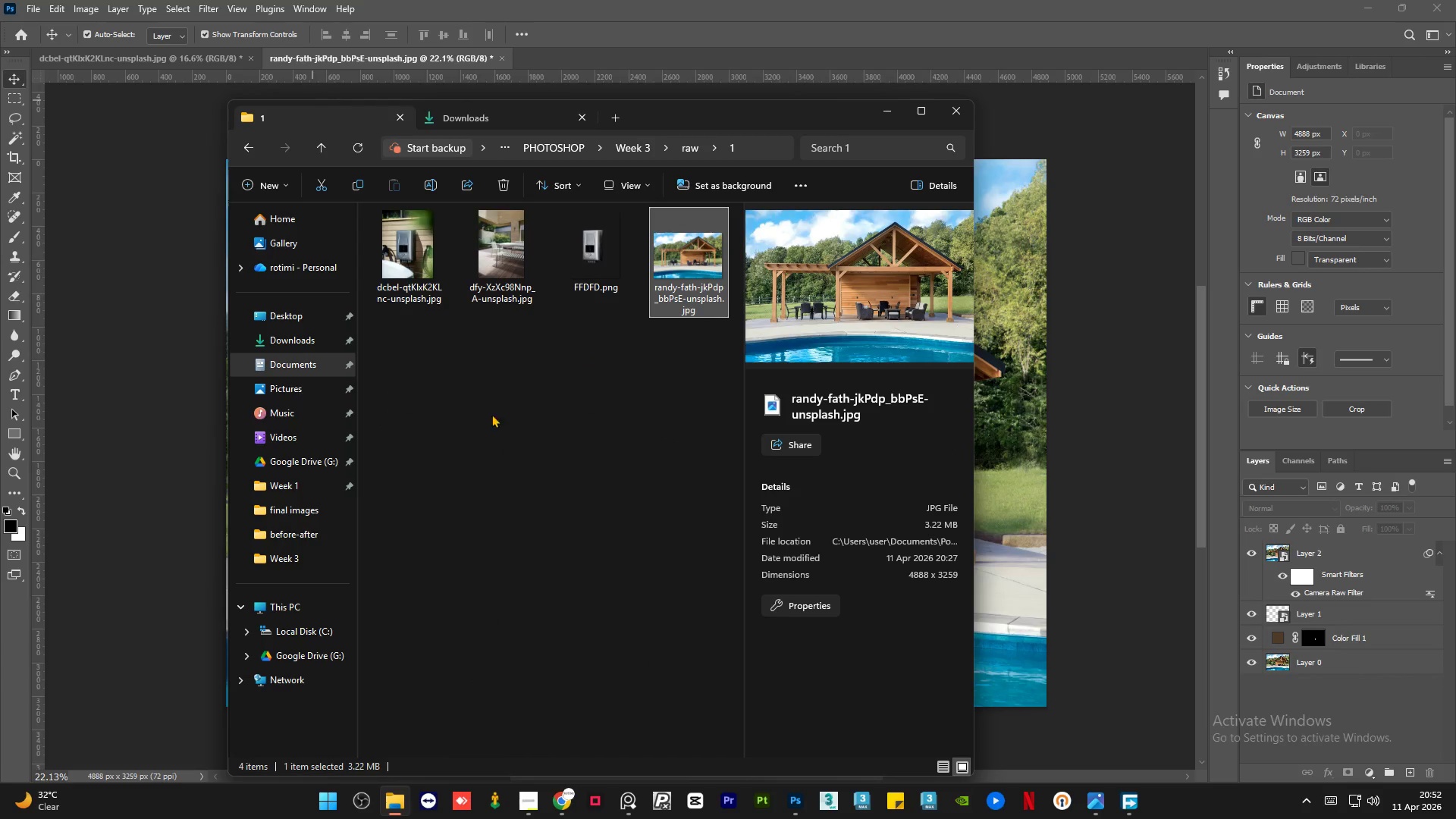 
left_click([530, 431])
 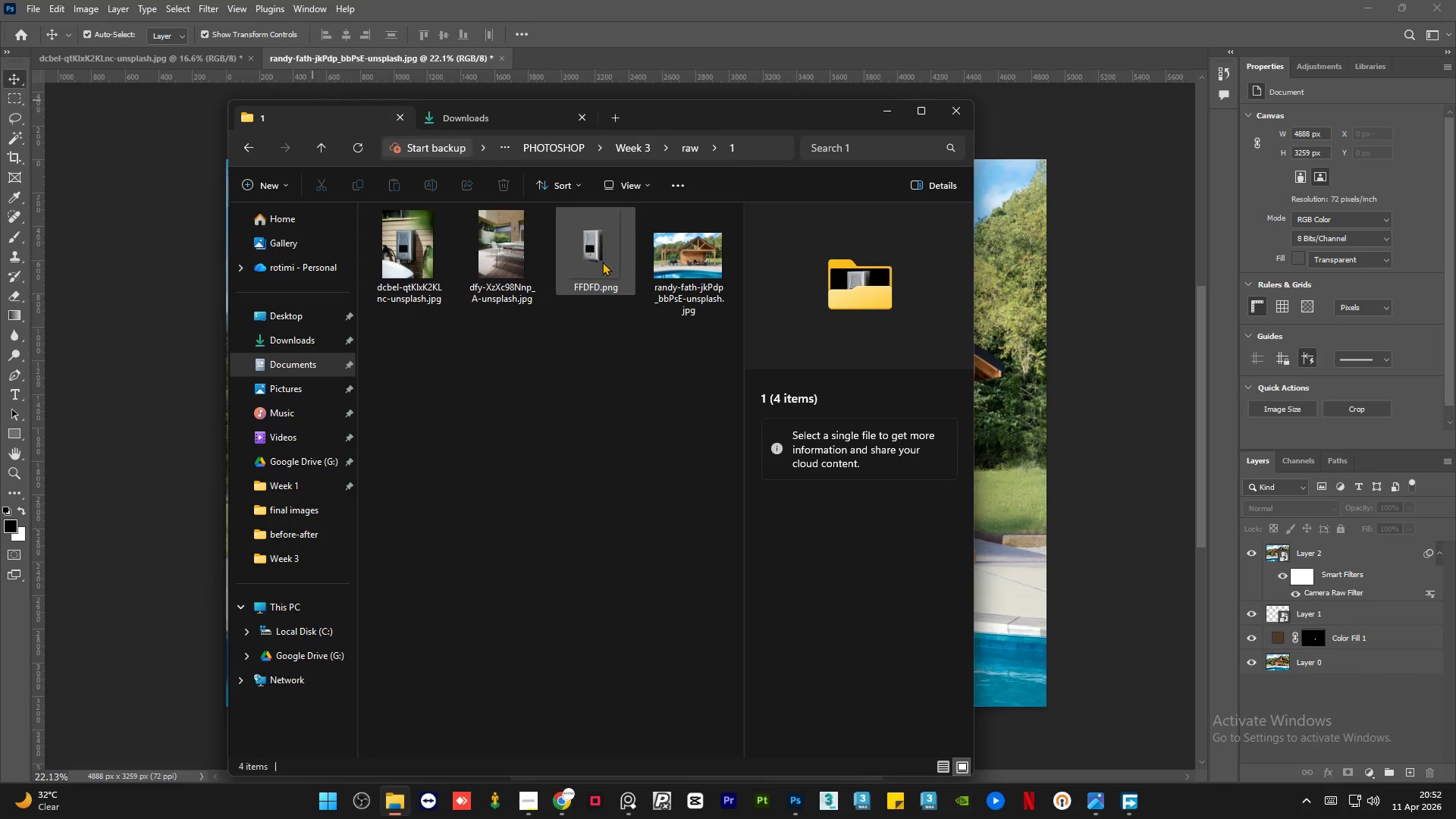 
left_click([601, 262])
 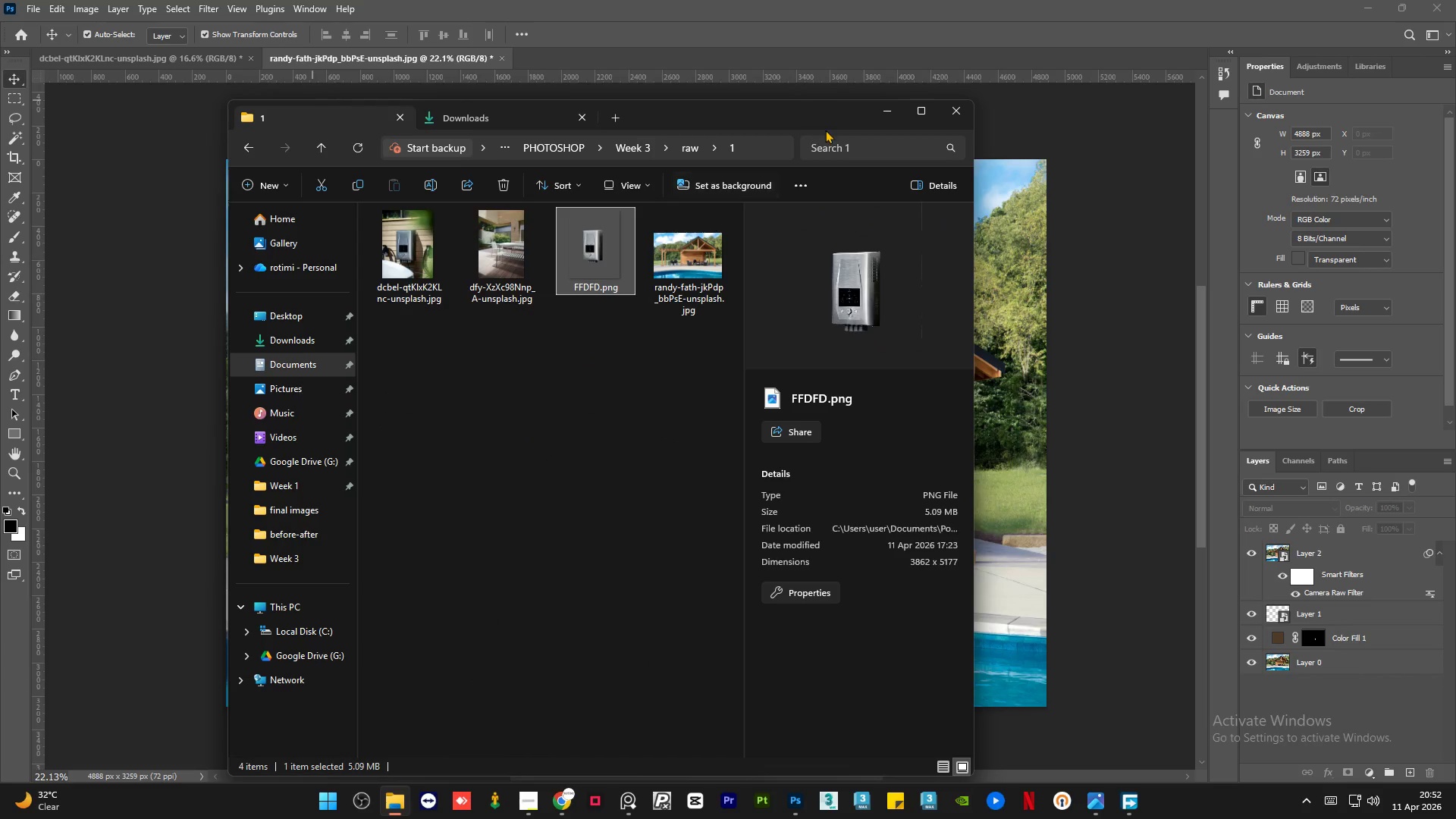 
left_click([881, 115])
 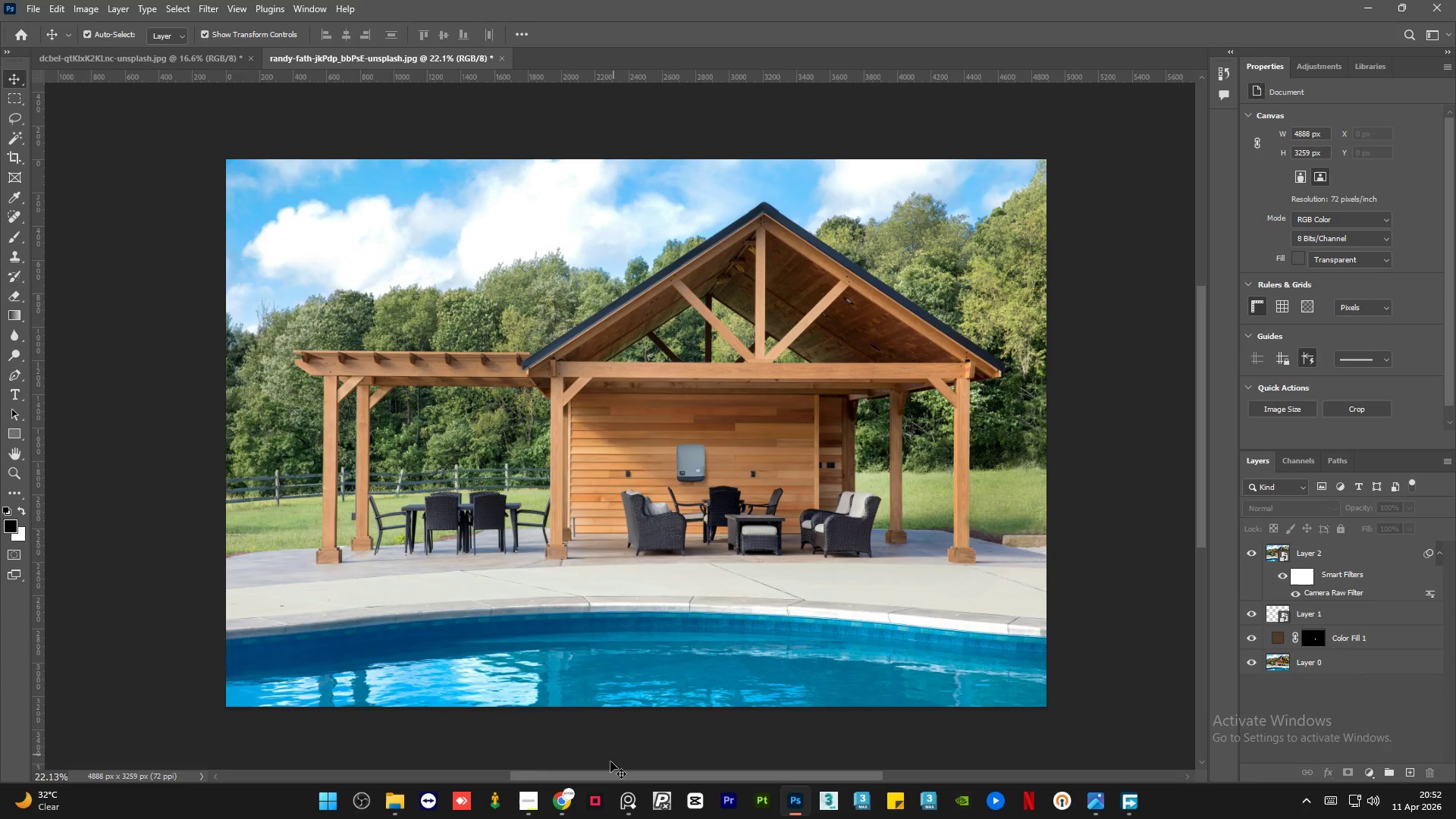 
left_click_drag(start_coordinate=[602, 777], to_coordinate=[607, 777])
 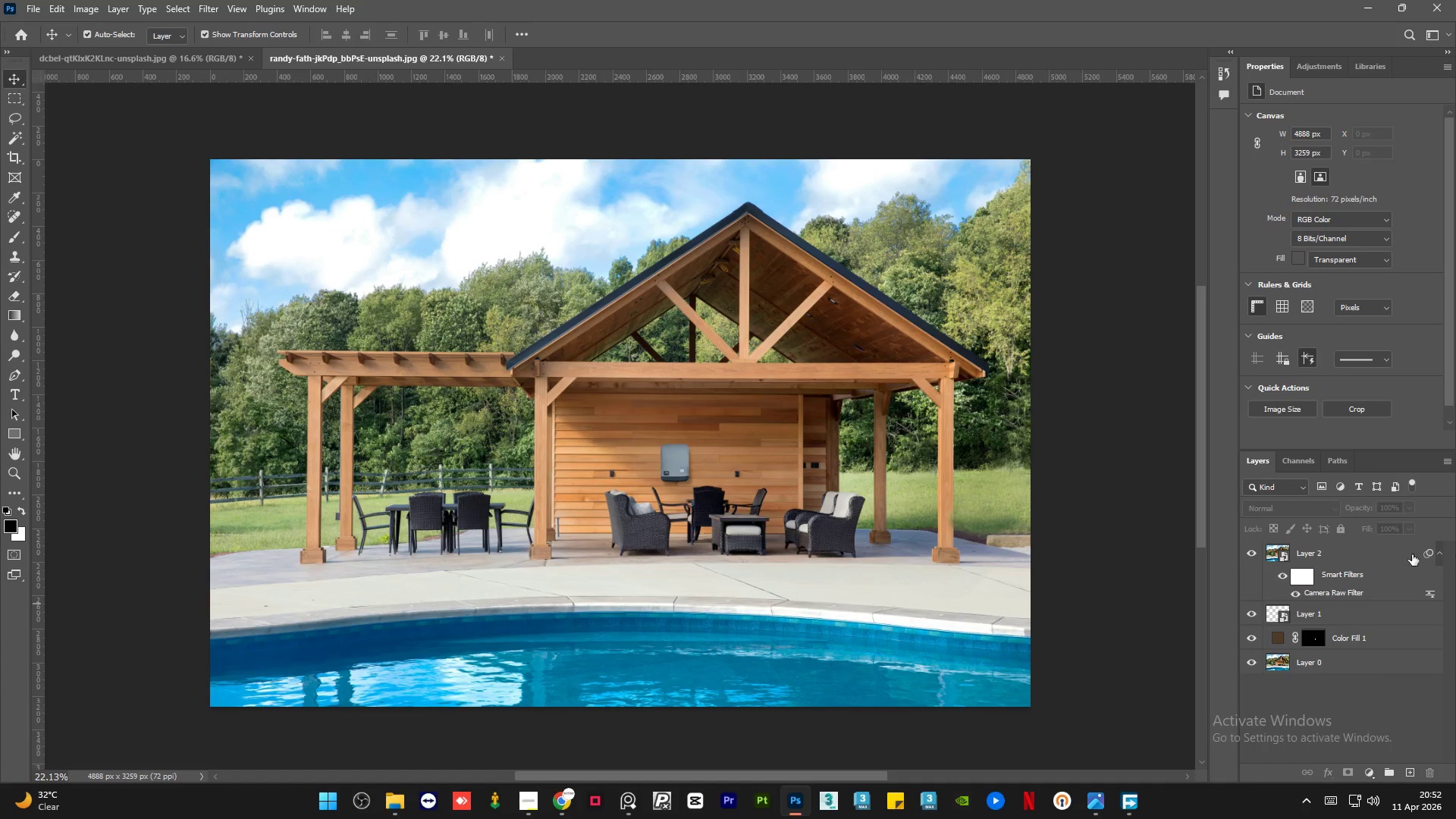 
left_click([1375, 557])
 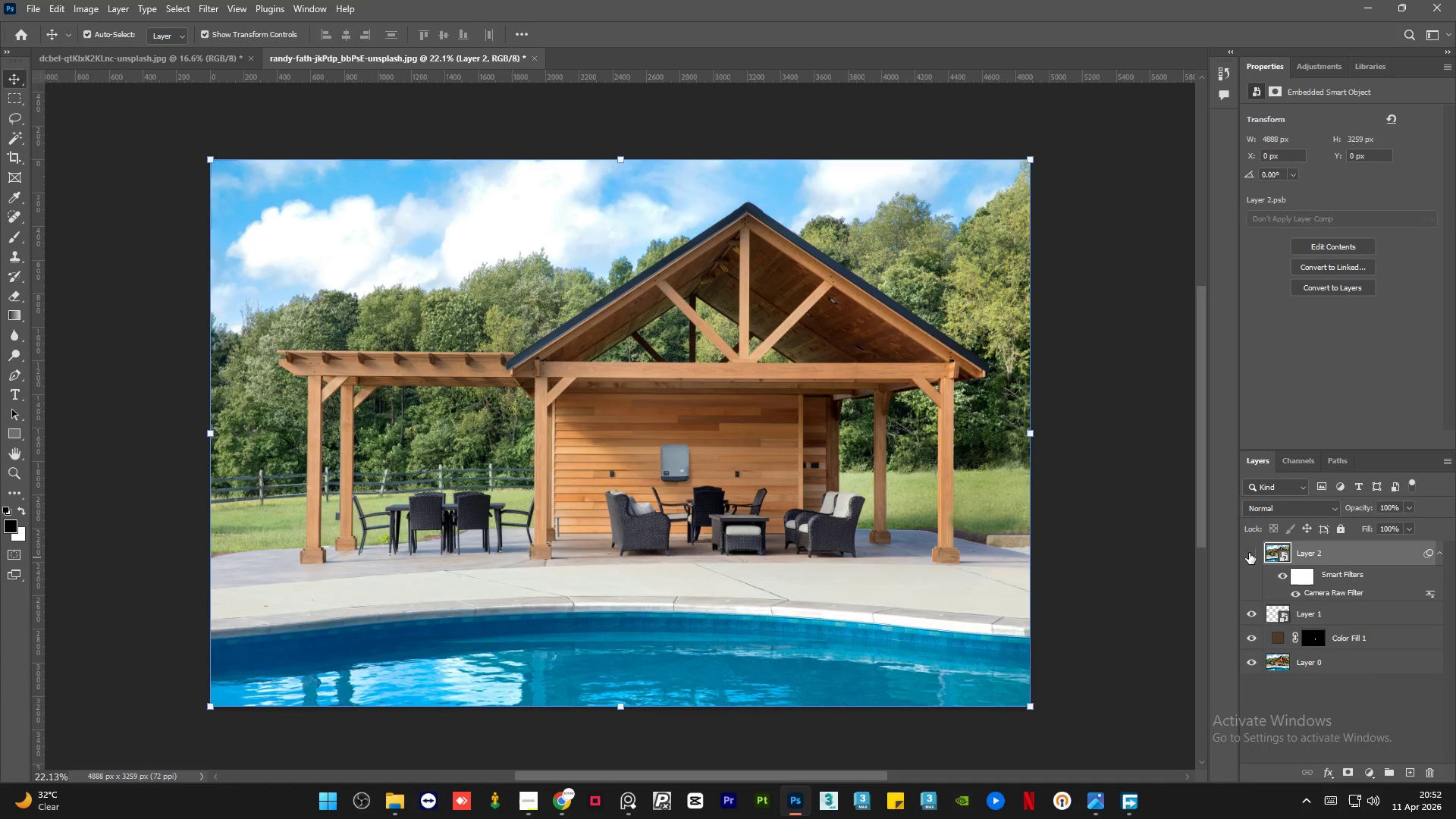 
double_click([1249, 553])
 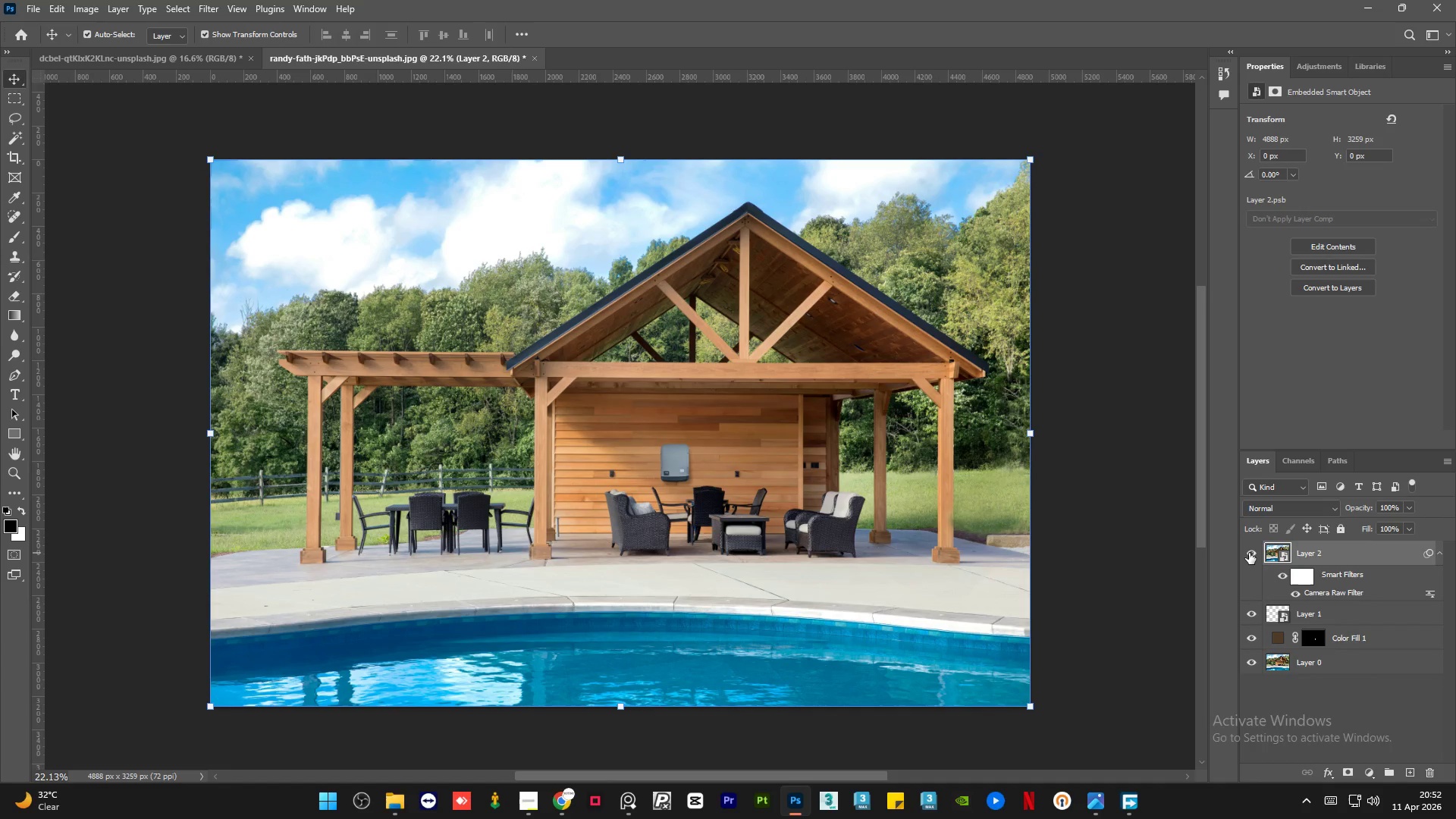 
triple_click([1249, 553])
 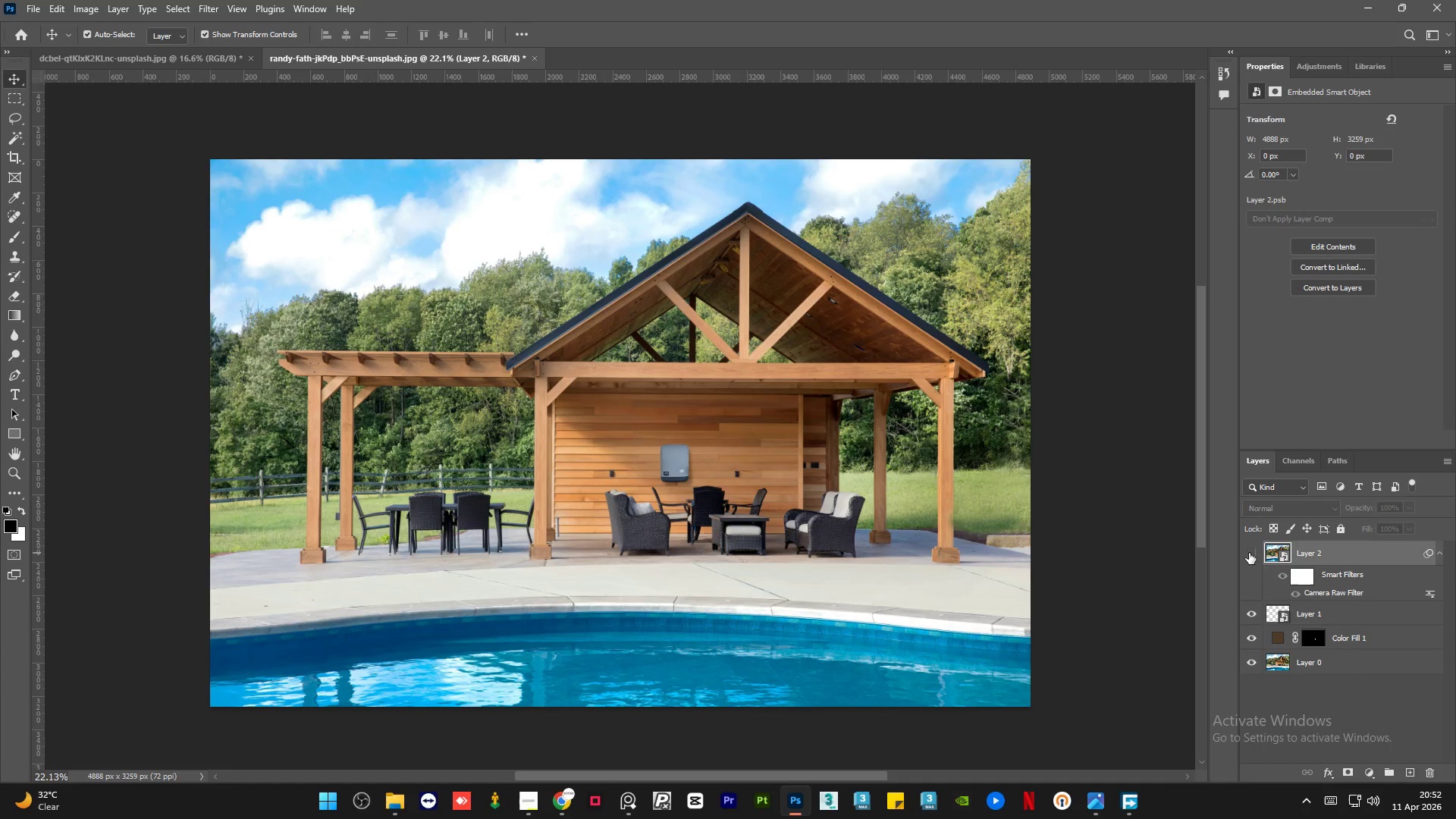 
triple_click([1249, 553])
 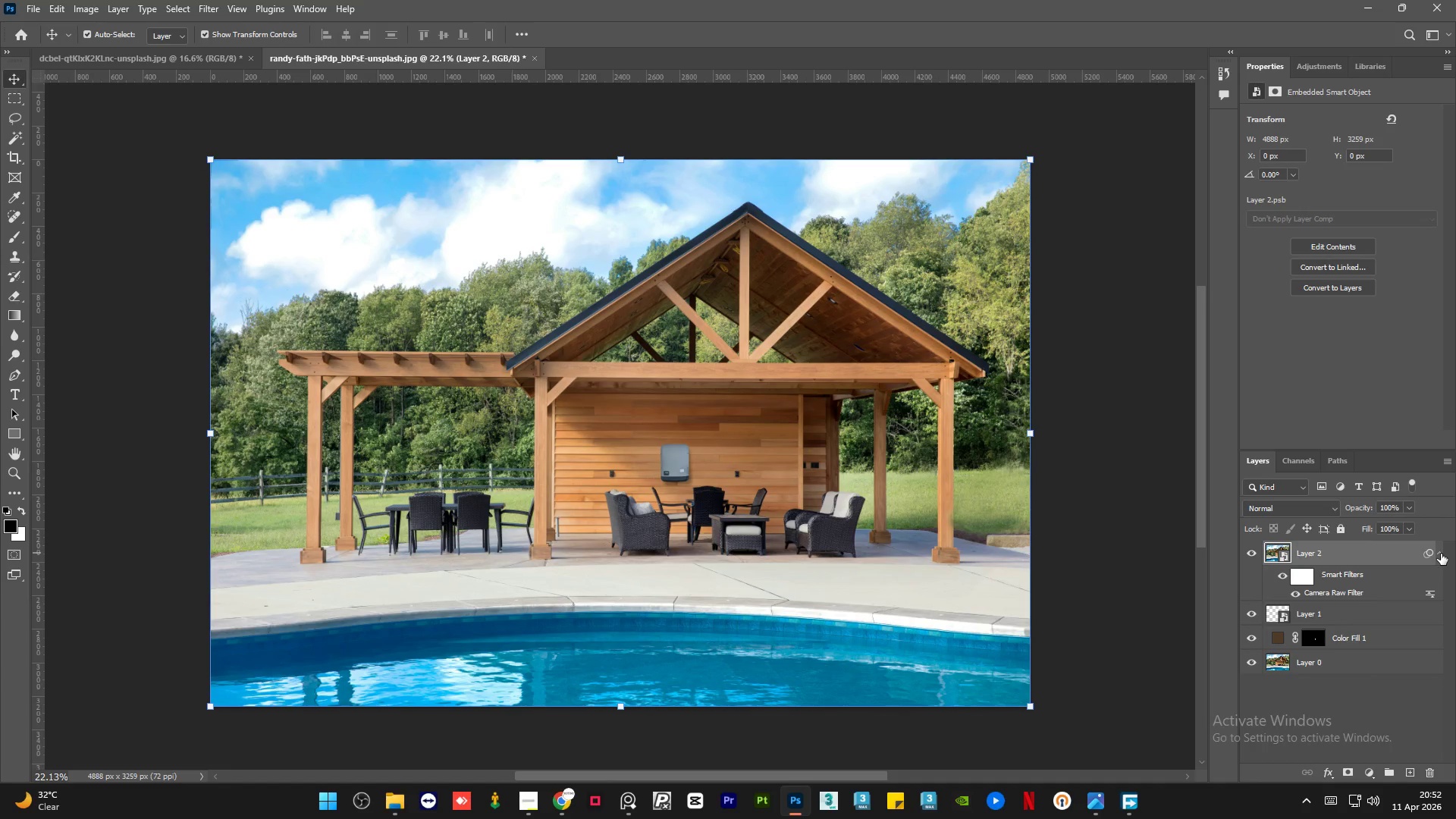 
left_click([1441, 554])
 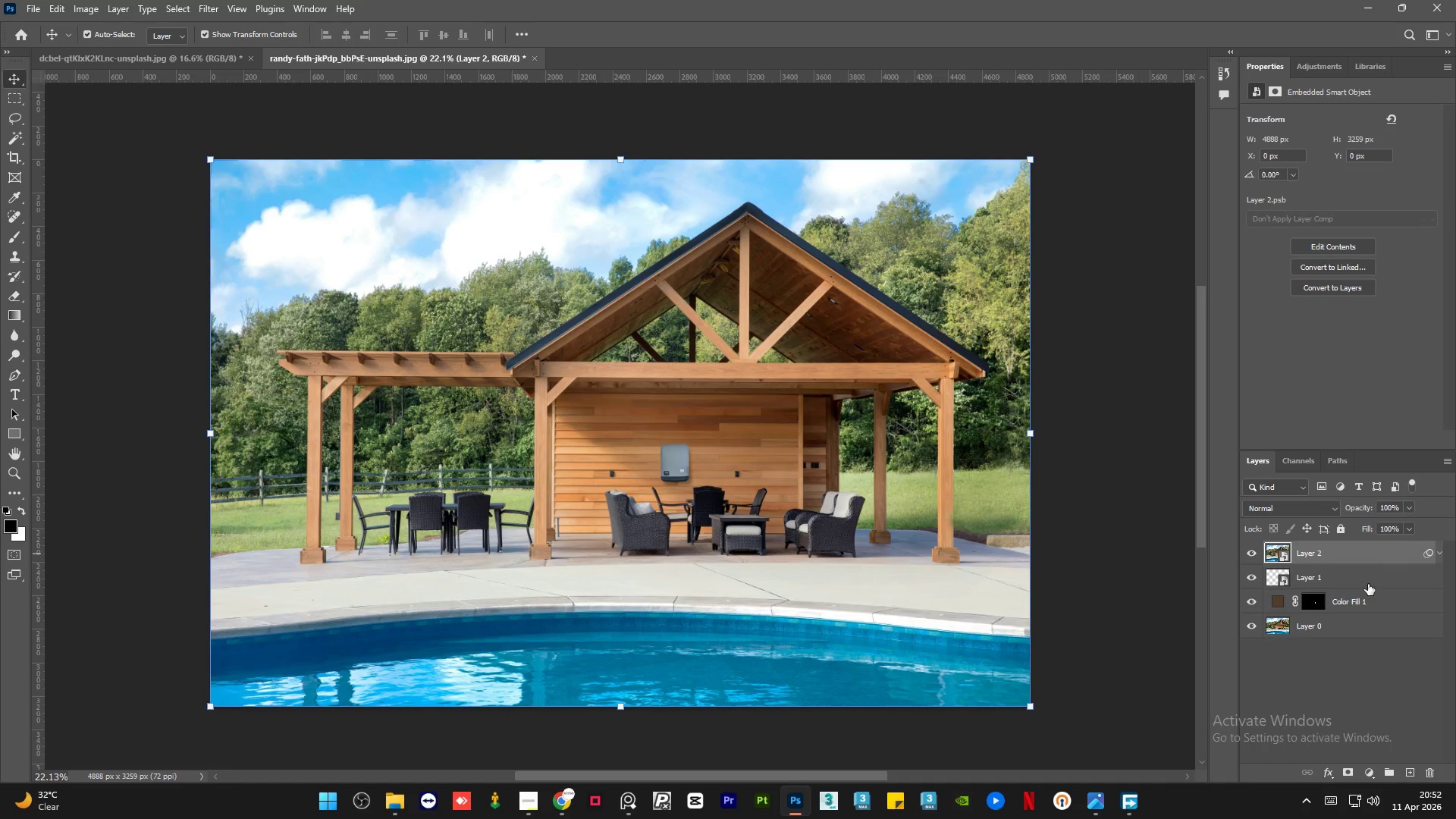 
left_click([1367, 584])
 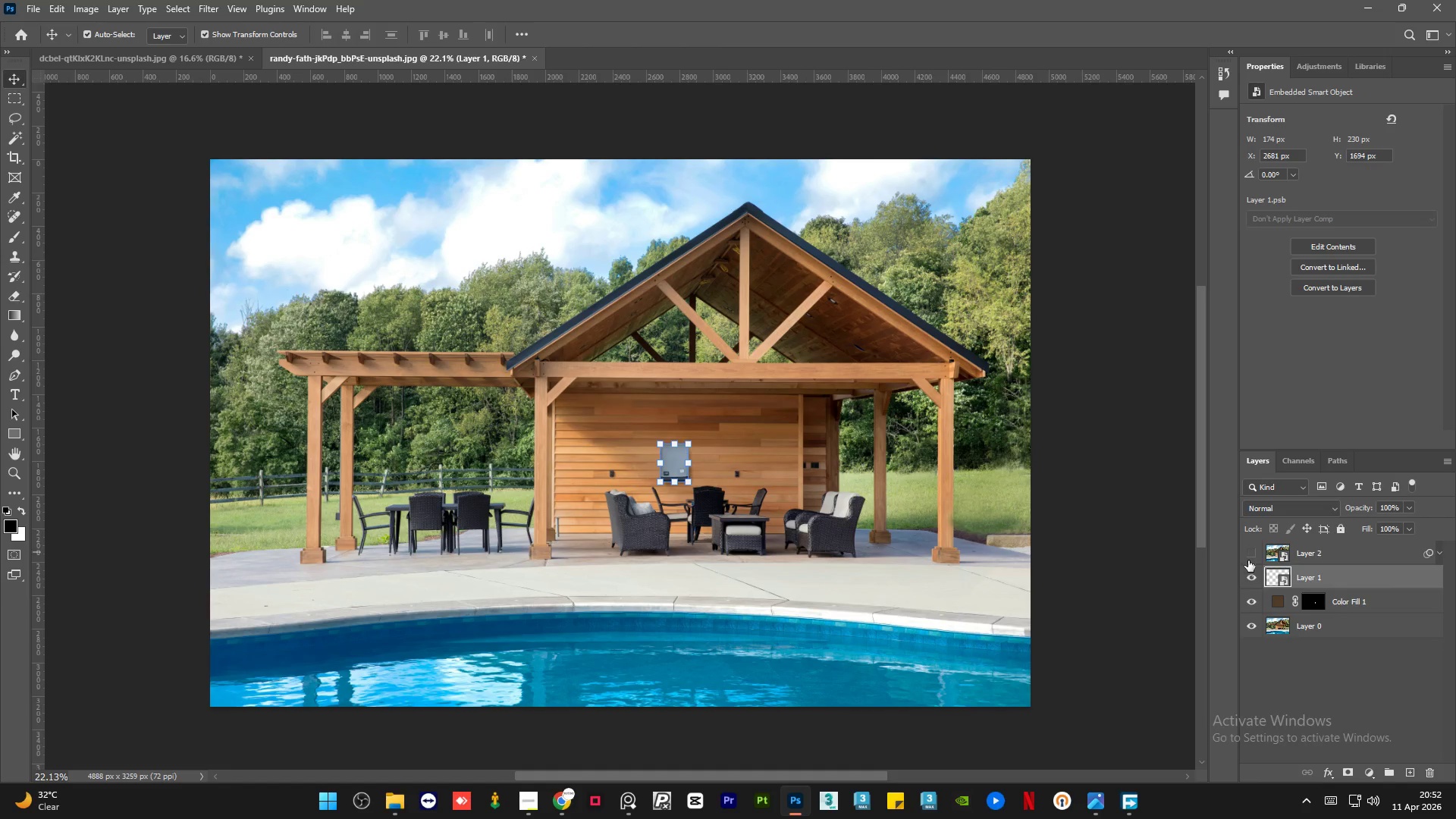 
left_click([1249, 578])
 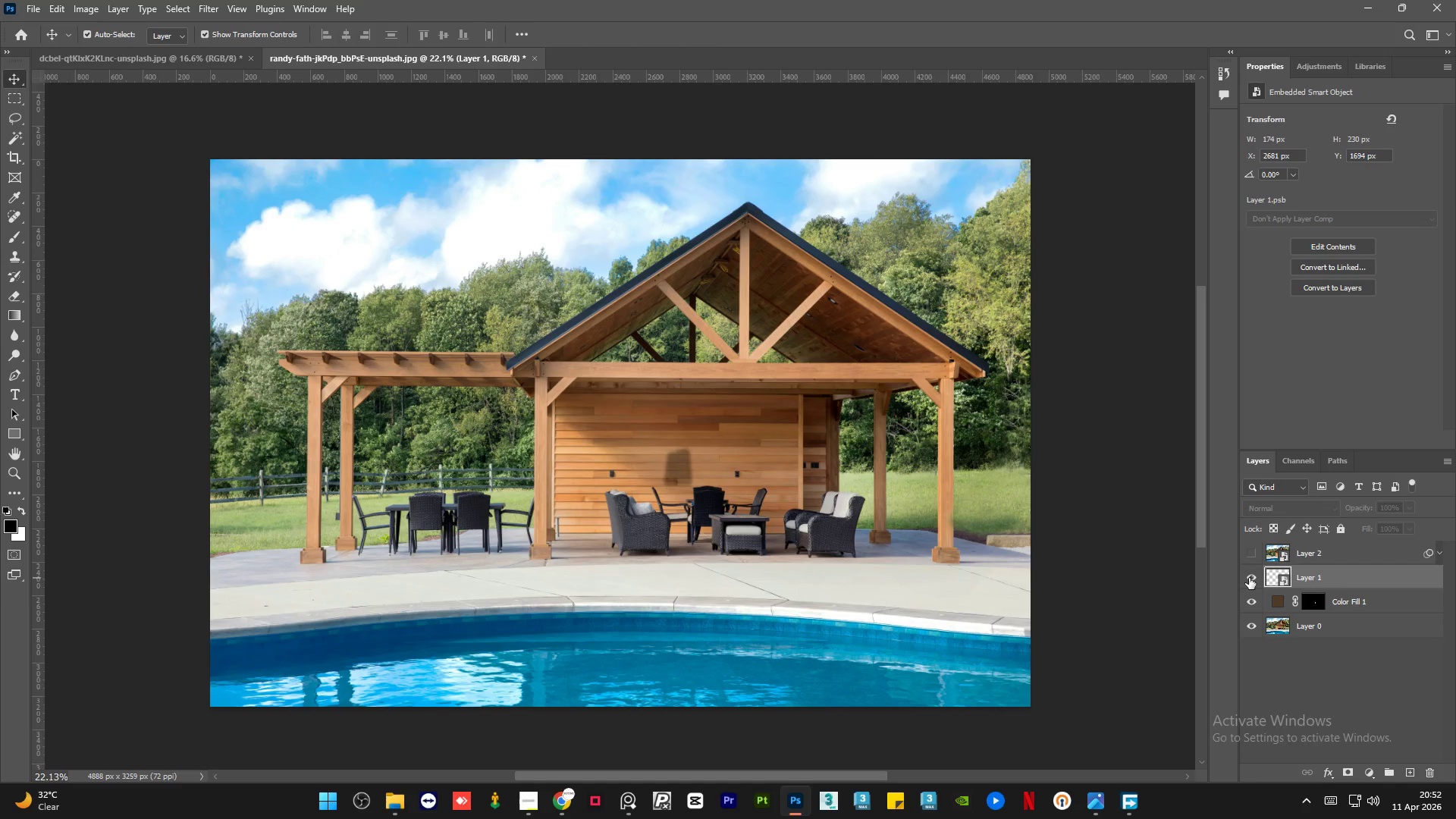 
double_click([1249, 578])
 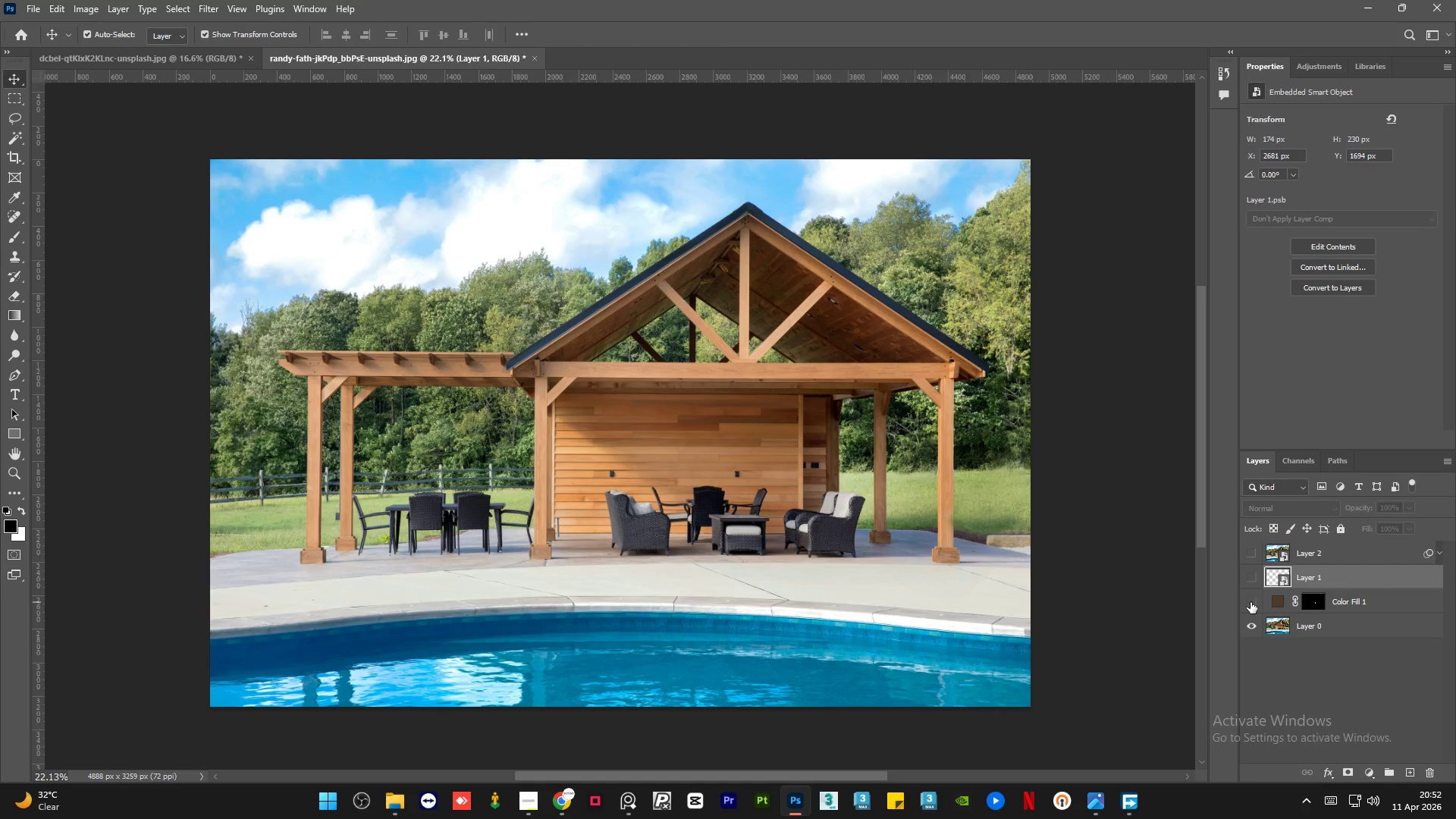 
double_click([1250, 602])
 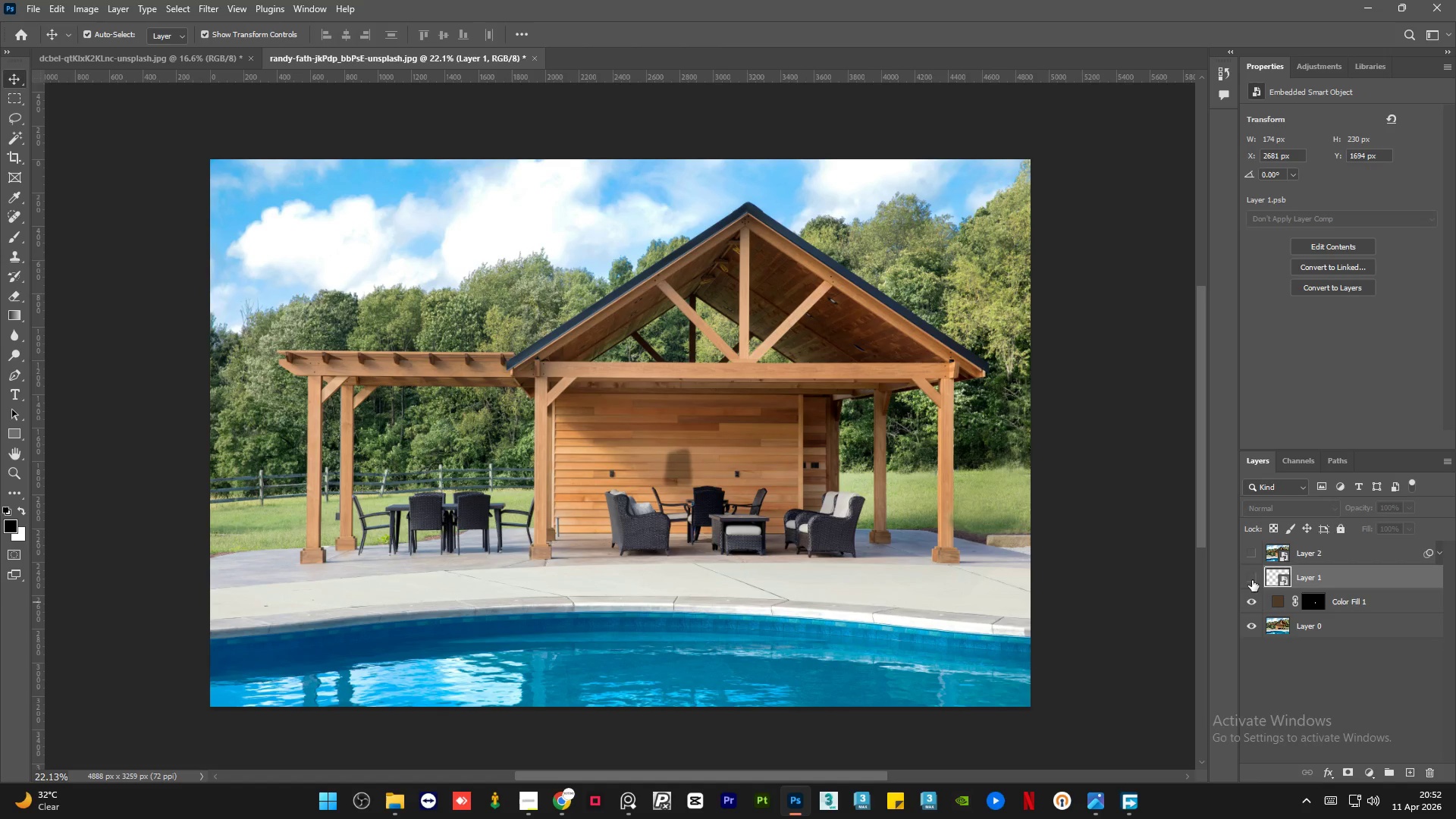 
left_click([1252, 570])
 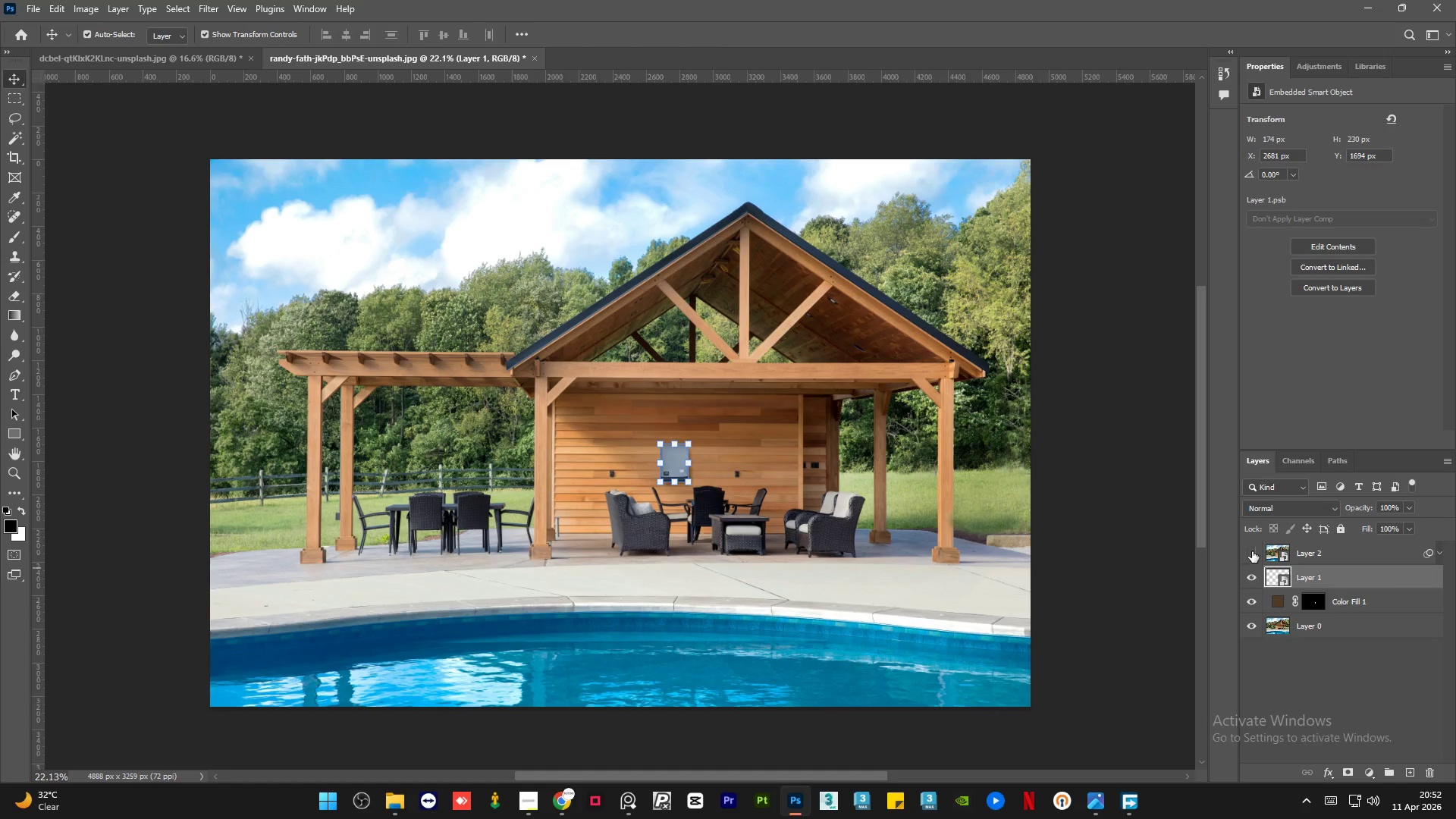 
left_click([1252, 551])
 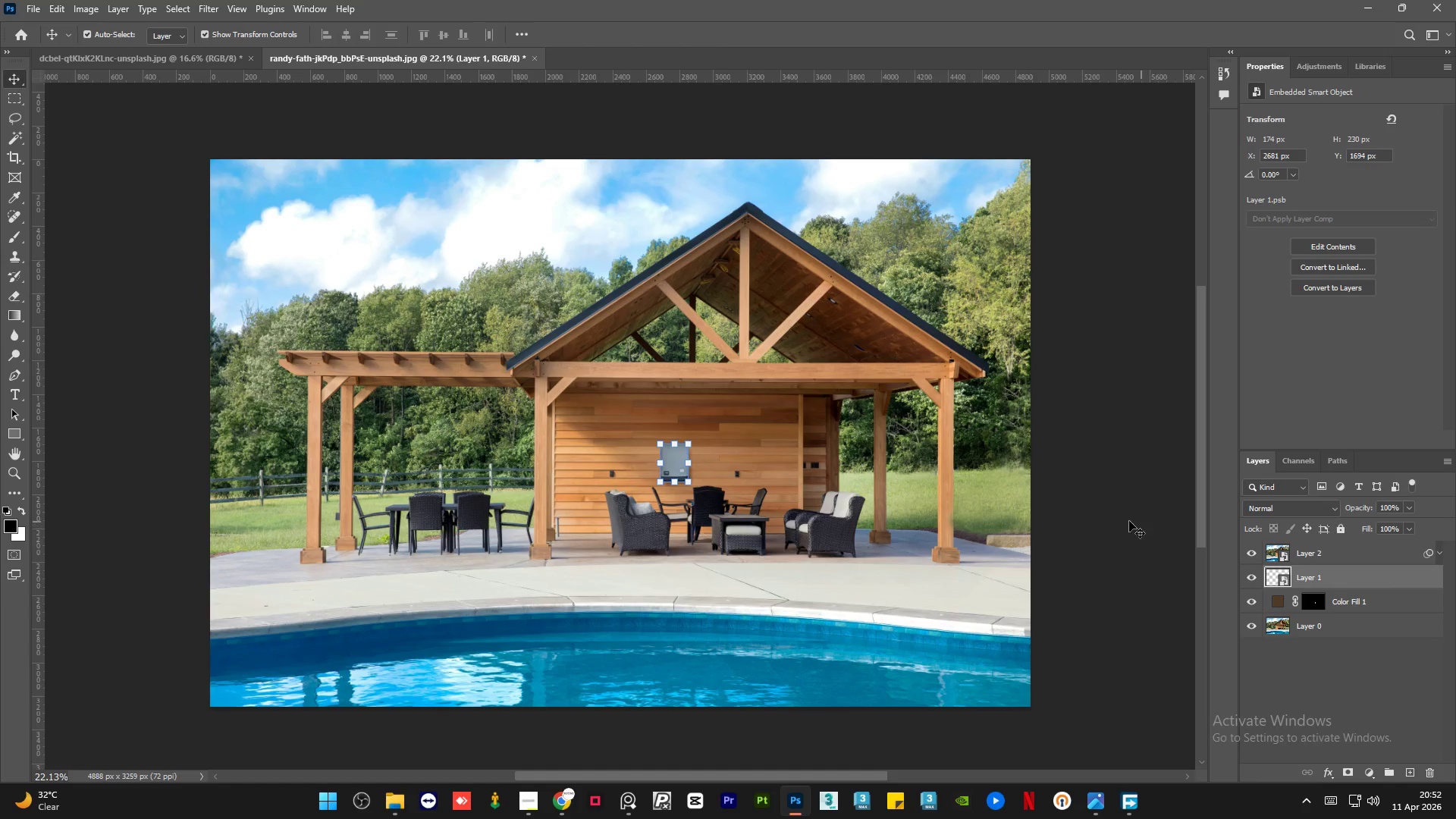 
left_click([1126, 521])
 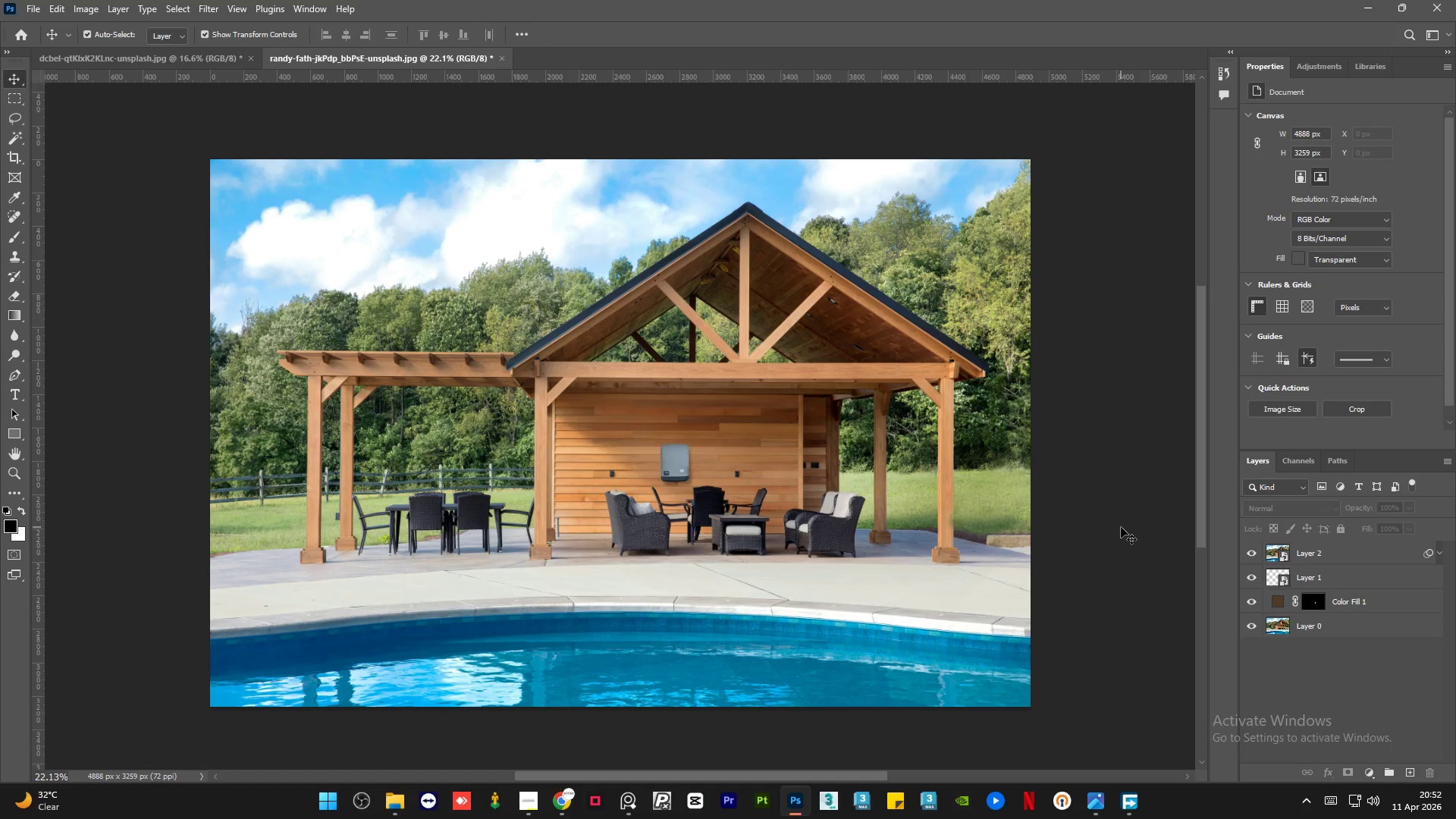 
hold_key(key=AltLeft, duration=1.02)
 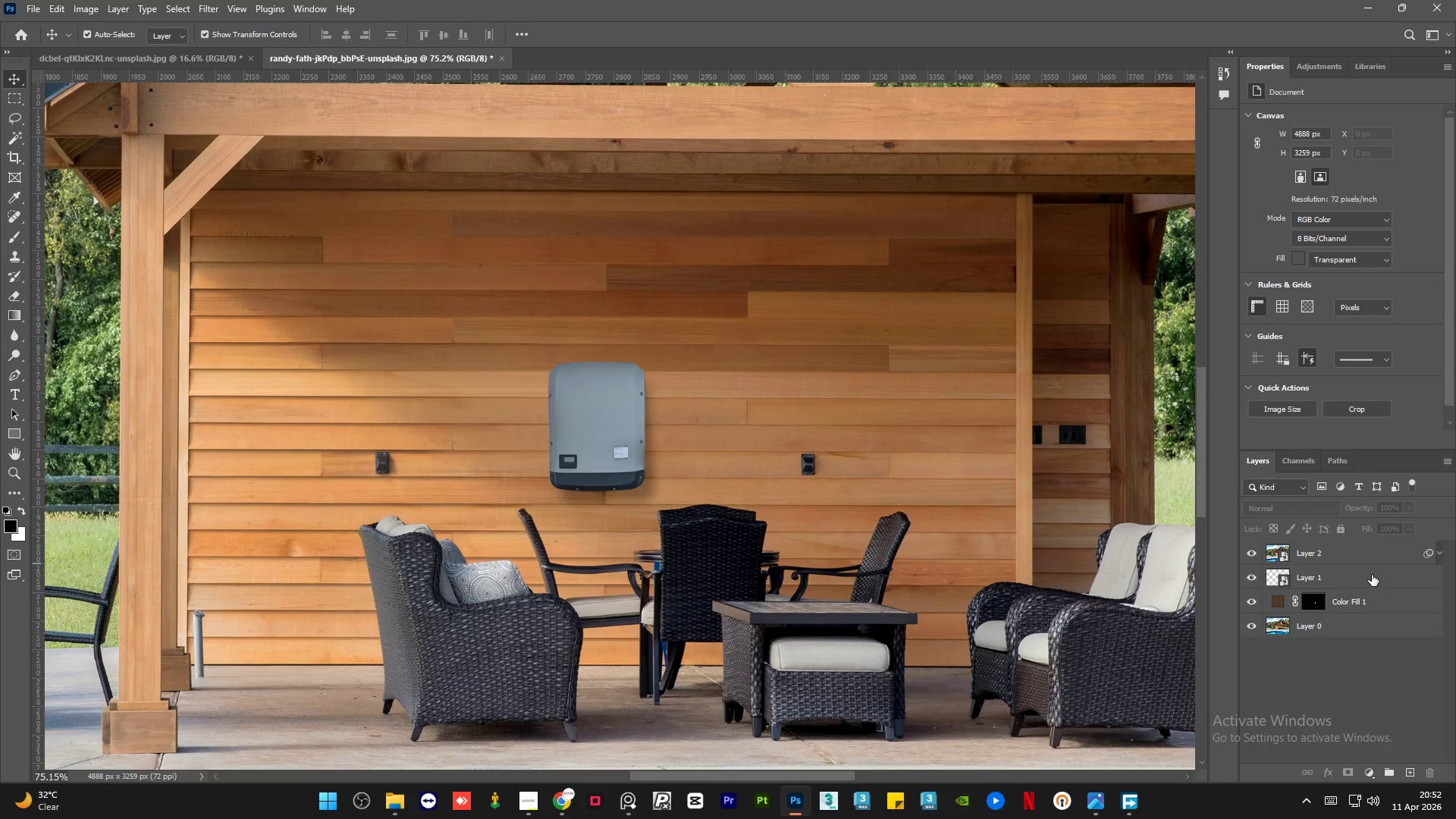 
hold_key(key=AltLeft, duration=18.0)
 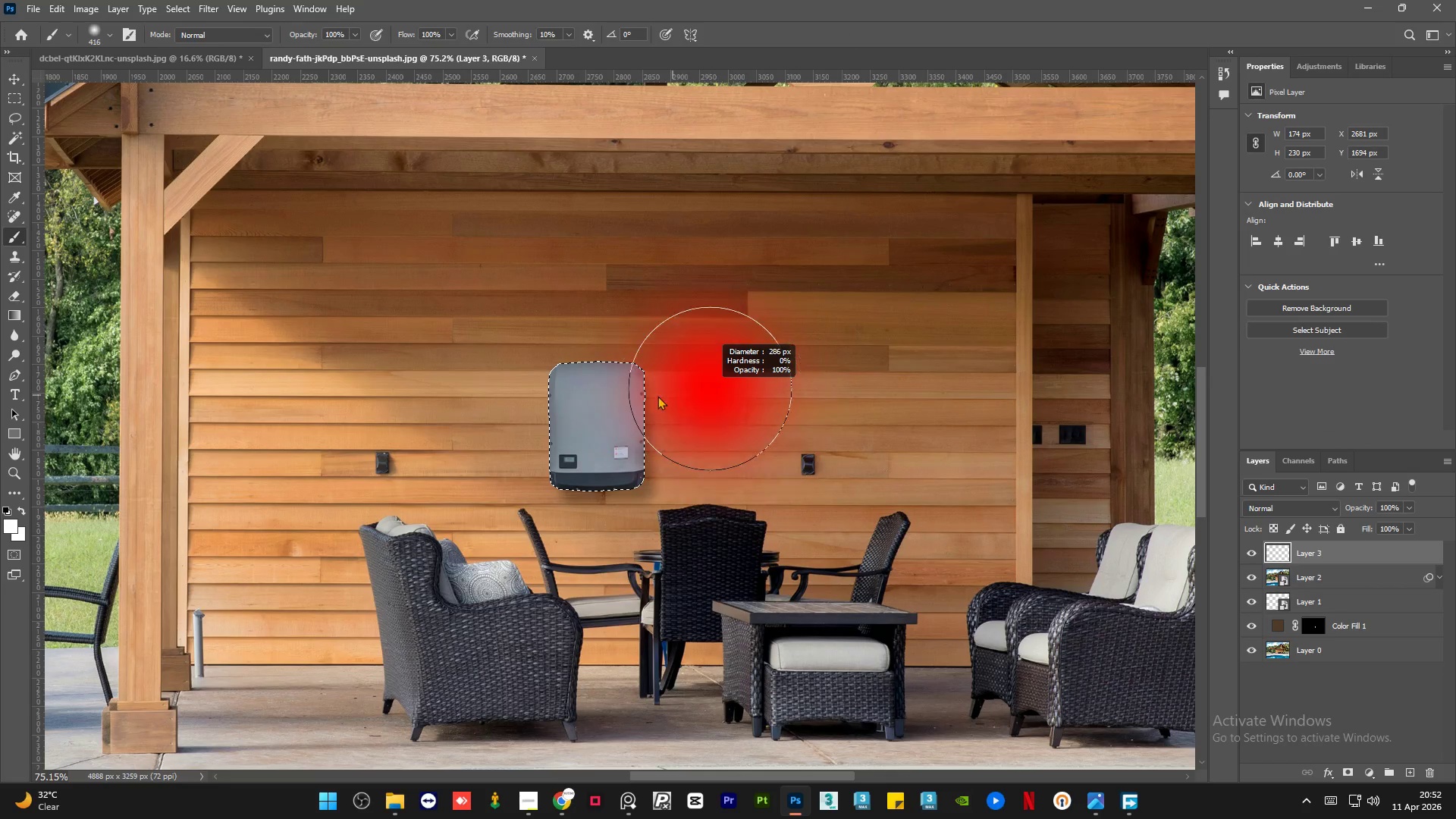 
scroll: coordinate [708, 479], scroll_direction: up, amount: 12.0
 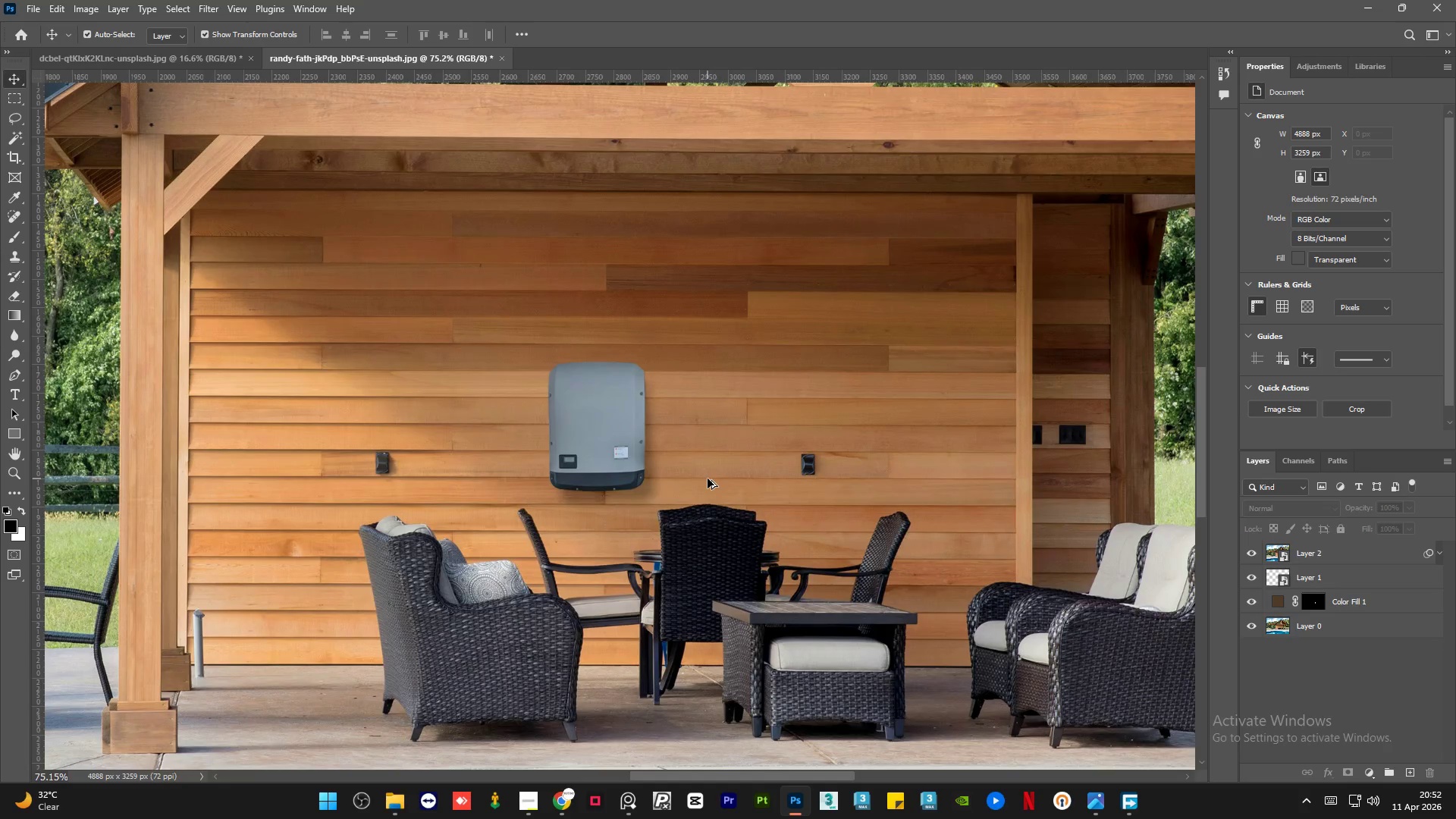 
left_click([1369, 550])
 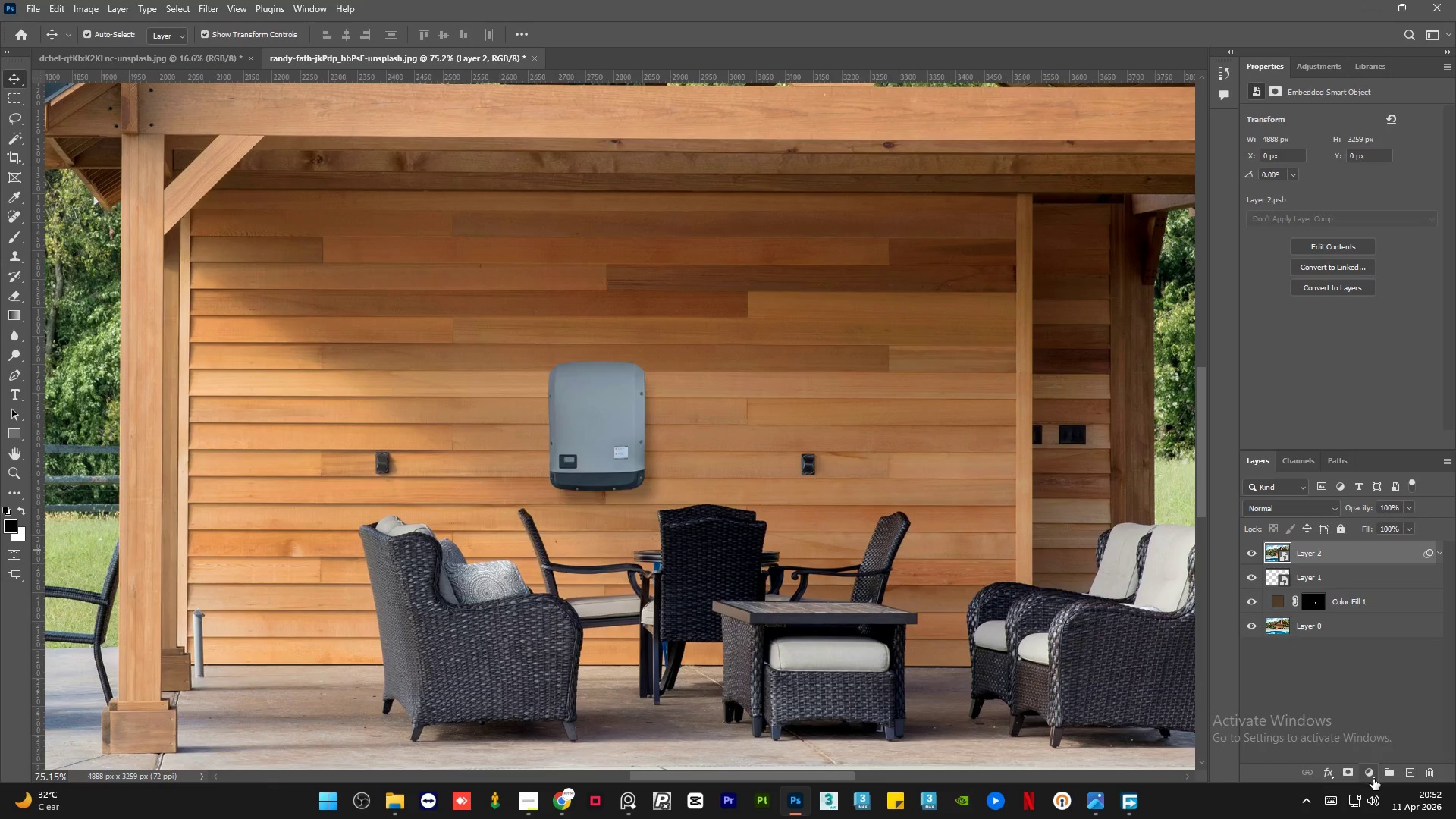 
left_click([1373, 772])
 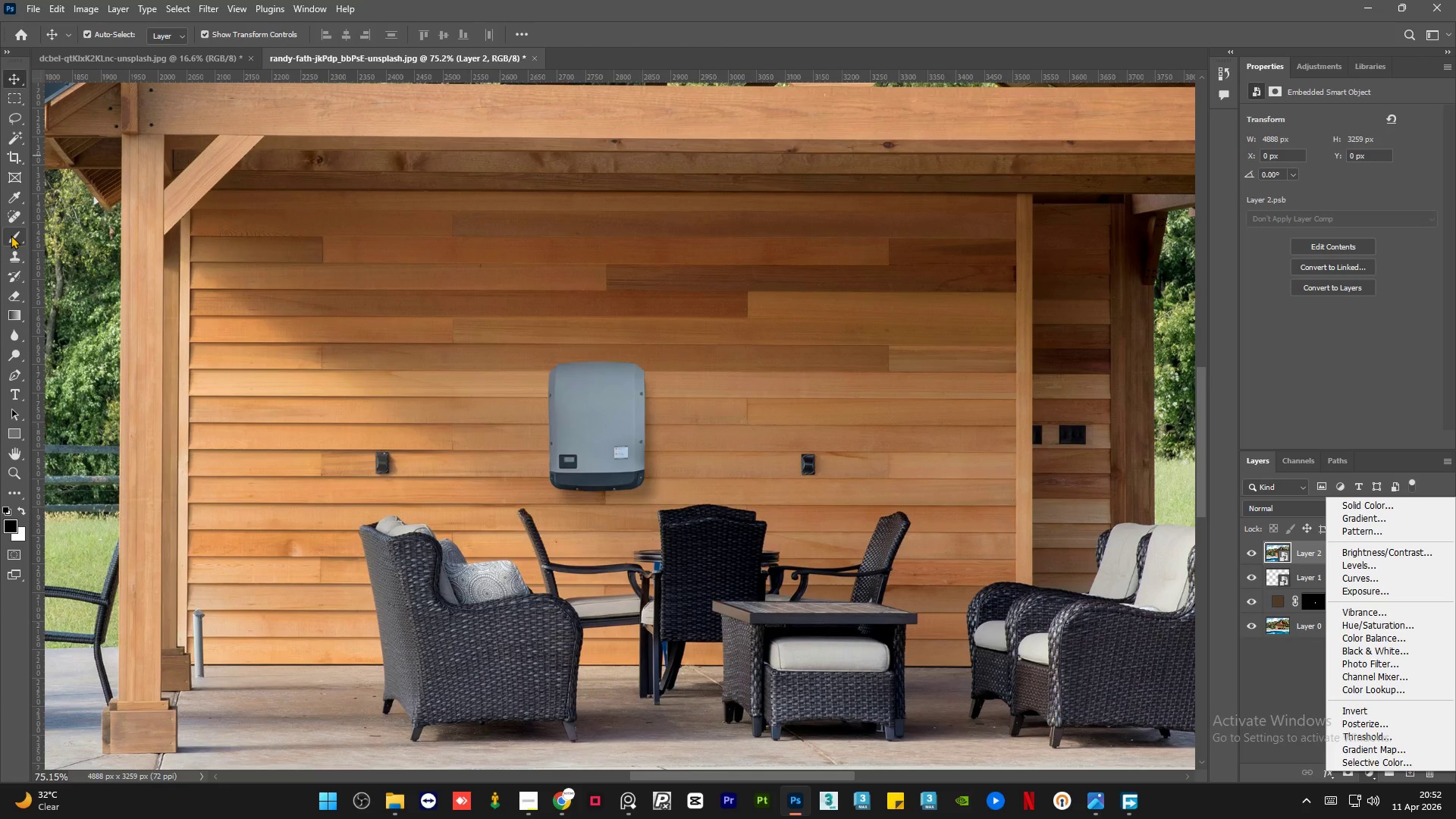 
left_click([1285, 695])
 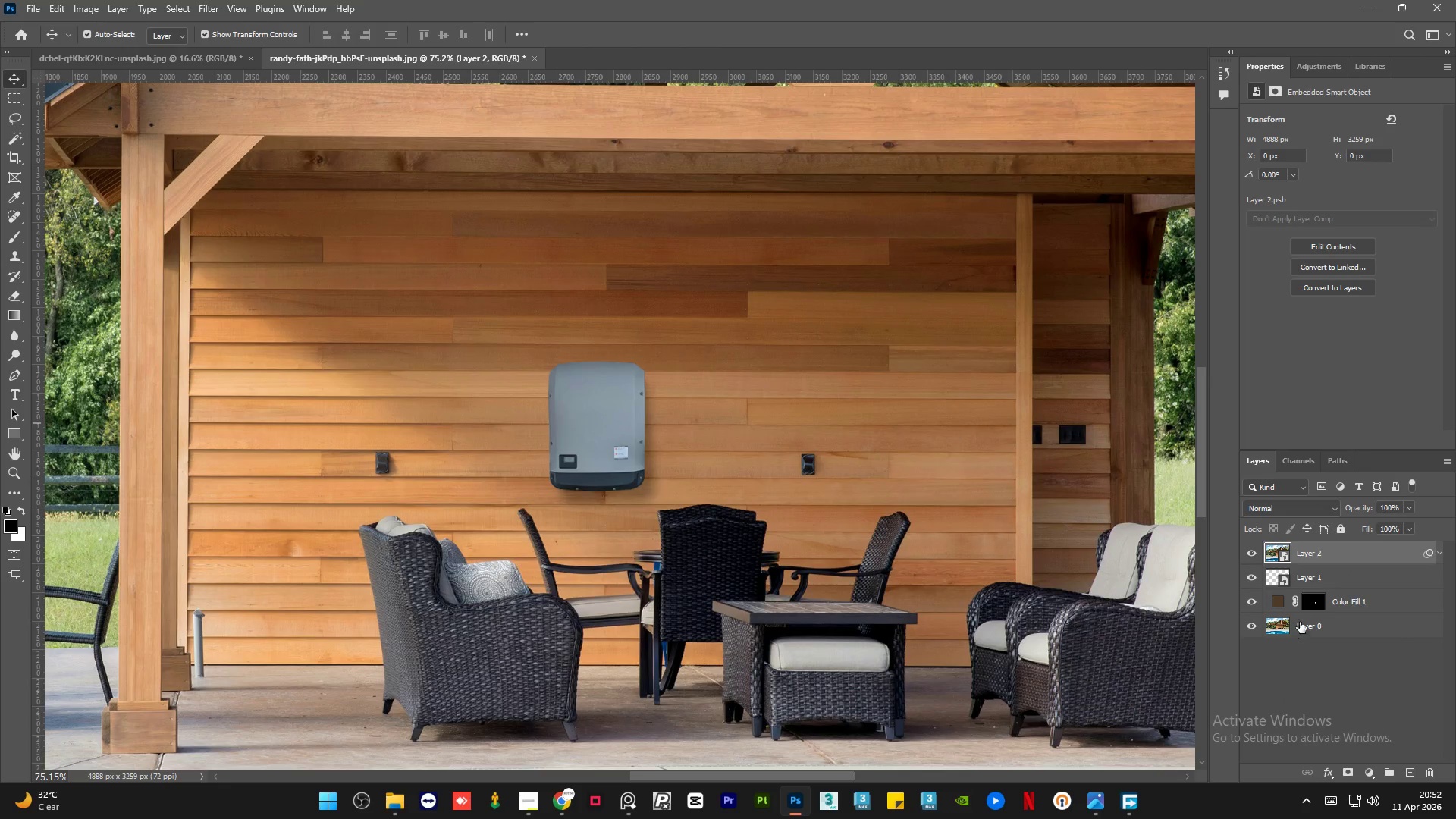 
hold_key(key=ControlLeft, duration=0.77)
left_click([1308, 604])
 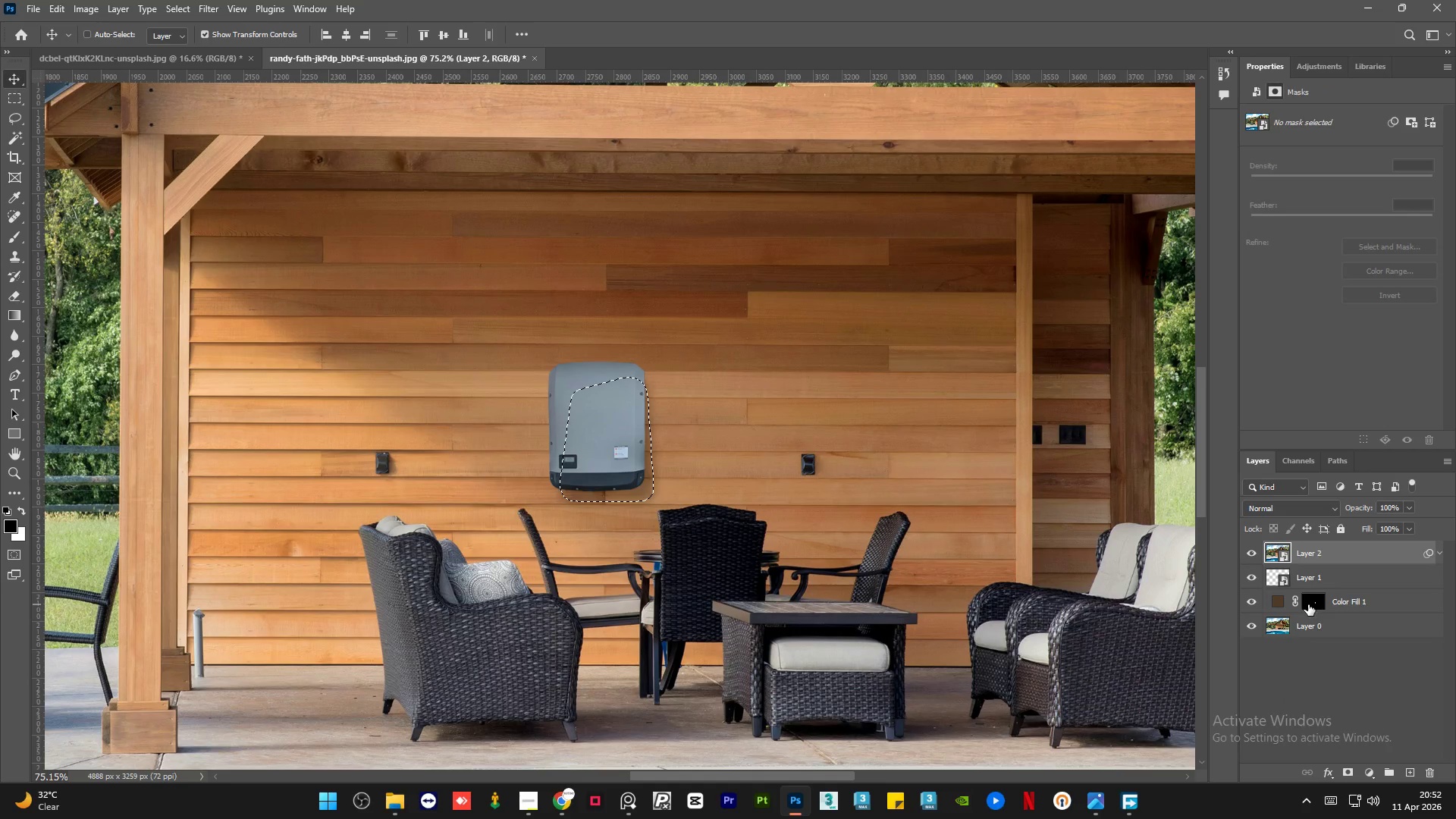 
hold_key(key=ControlLeft, duration=1.72)
left_click([1335, 577])
 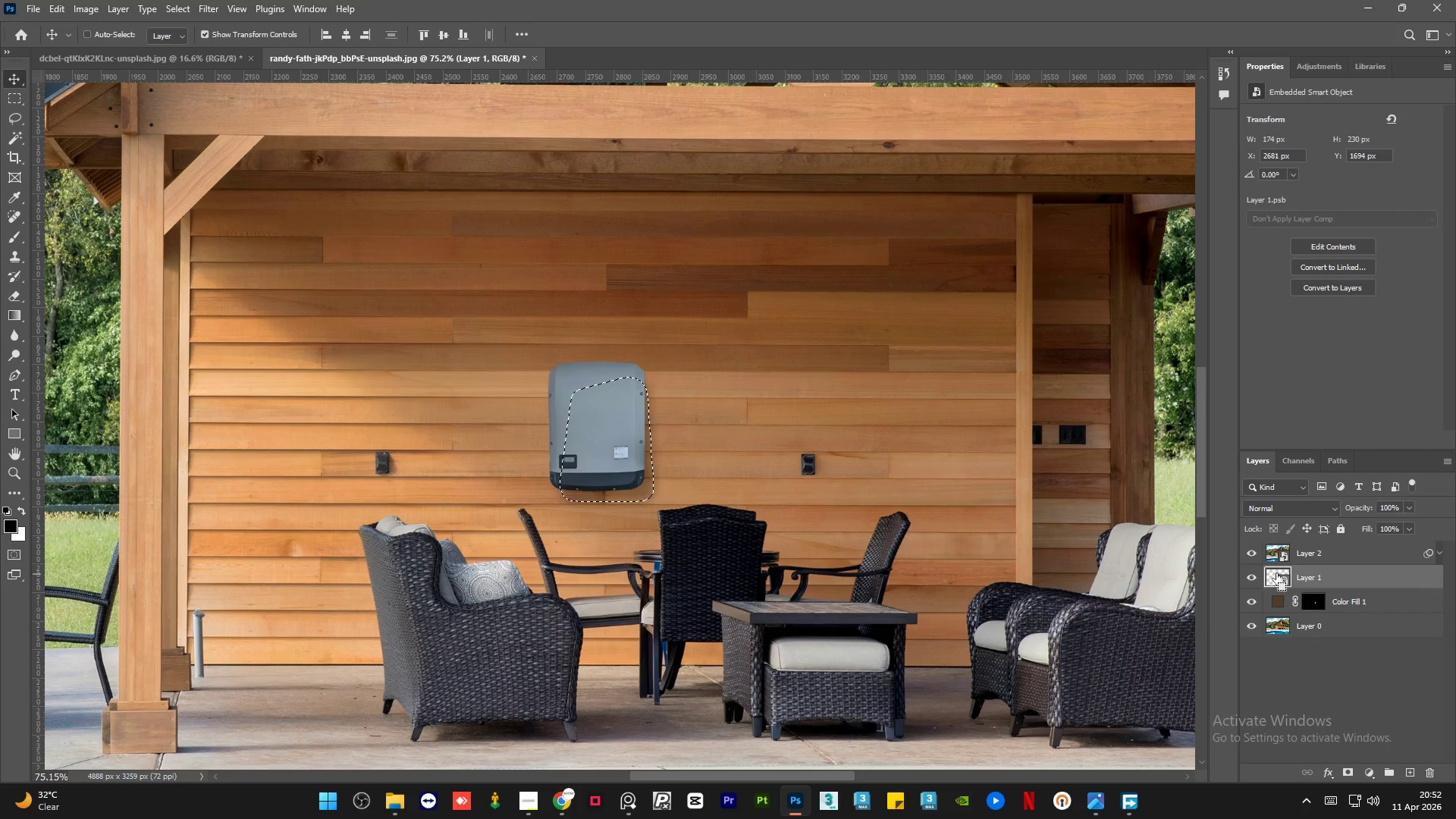 
left_click([1276, 573])
 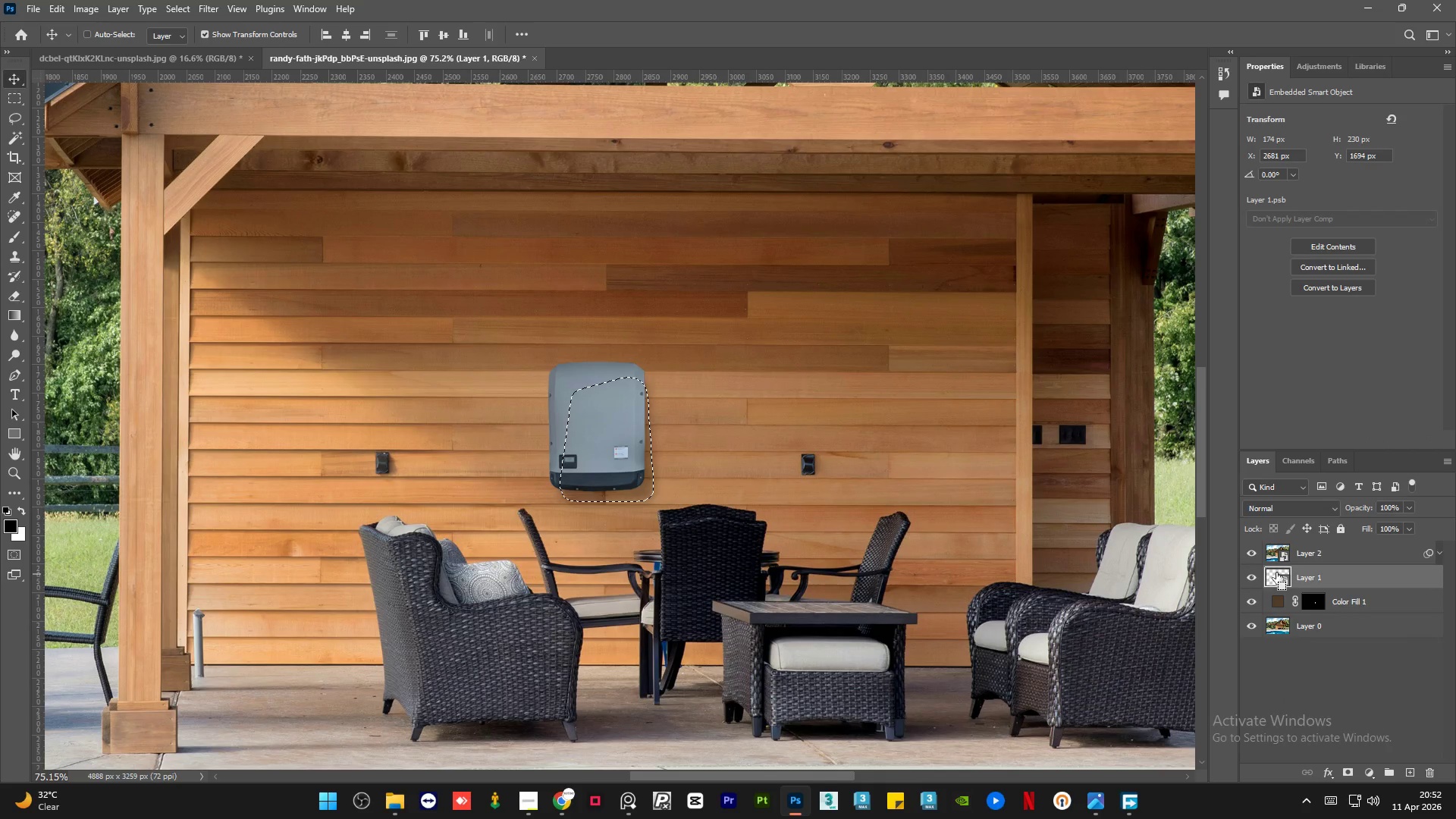 
hold_key(key=ControlLeft, duration=0.48)
 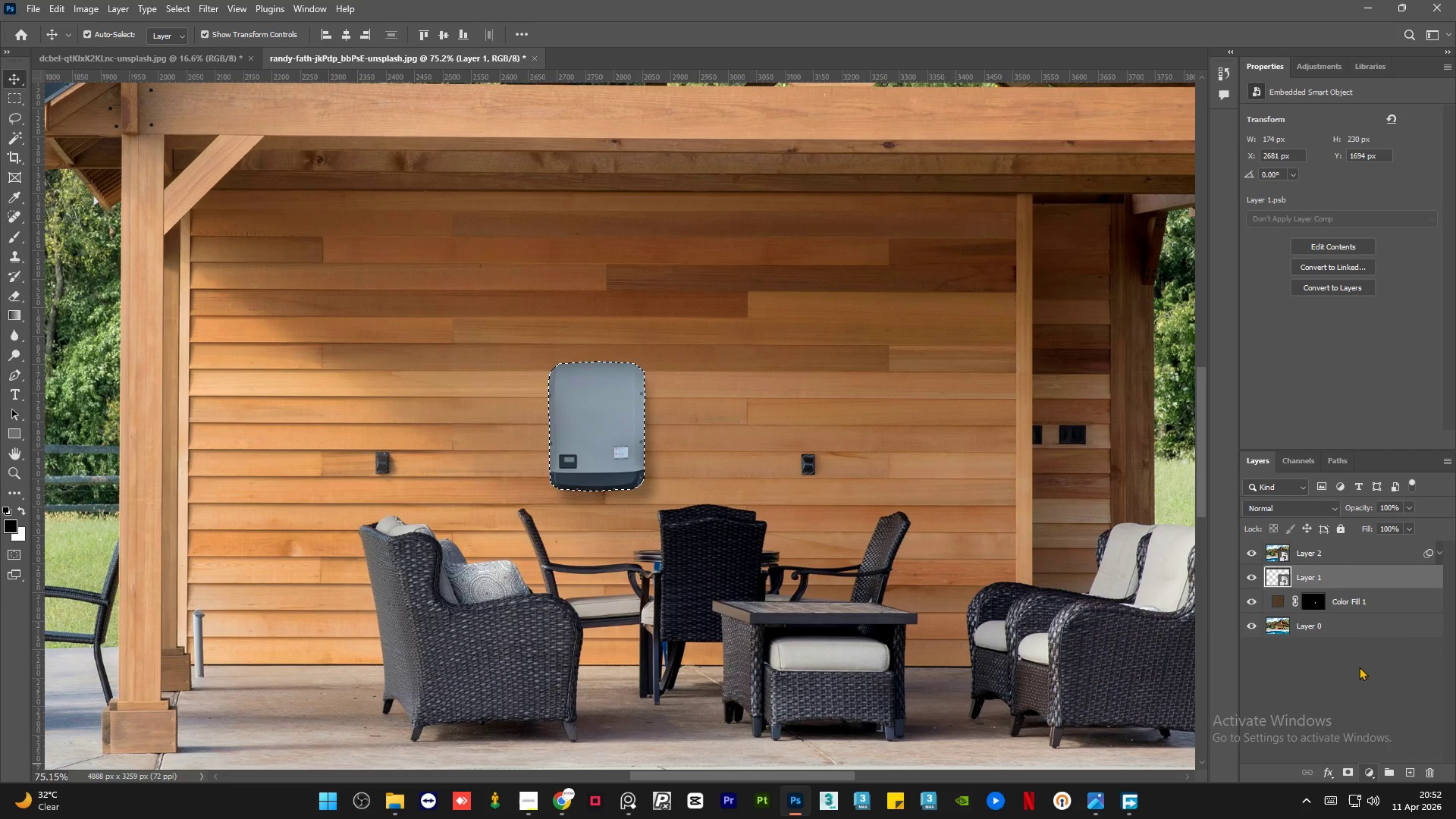 
left_click([1346, 552])
 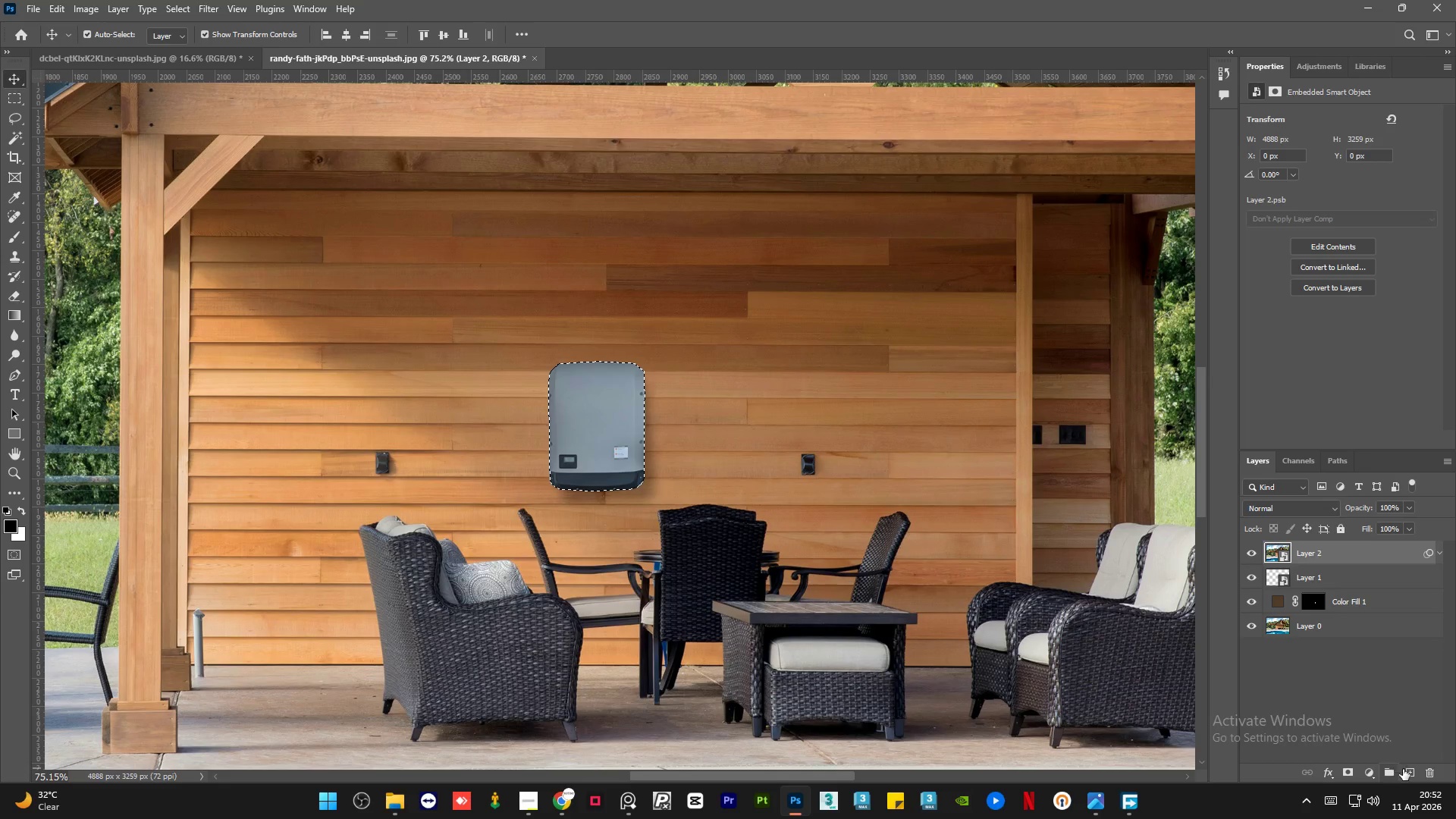 
left_click([1410, 772])
 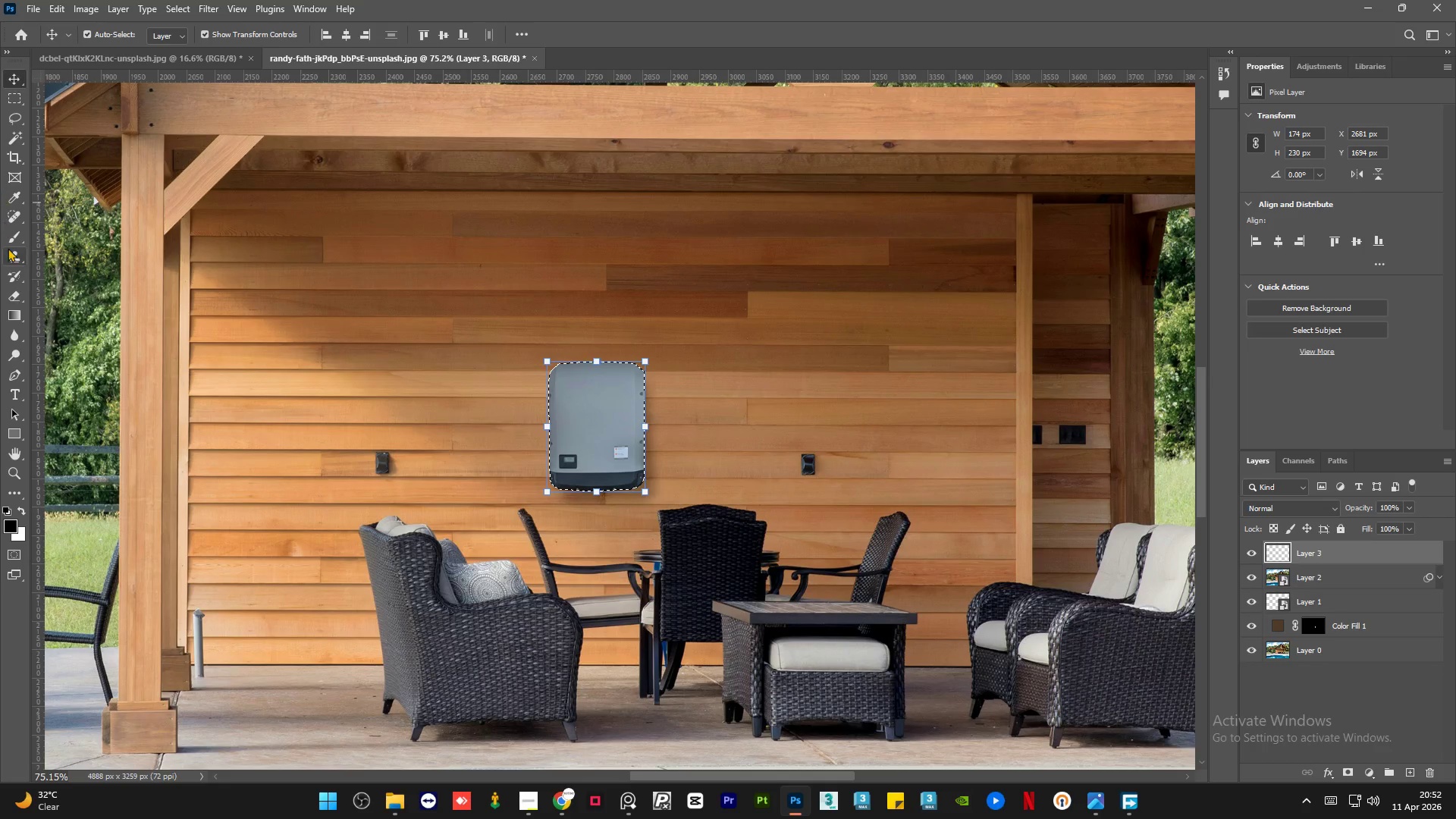 
left_click([11, 232])
 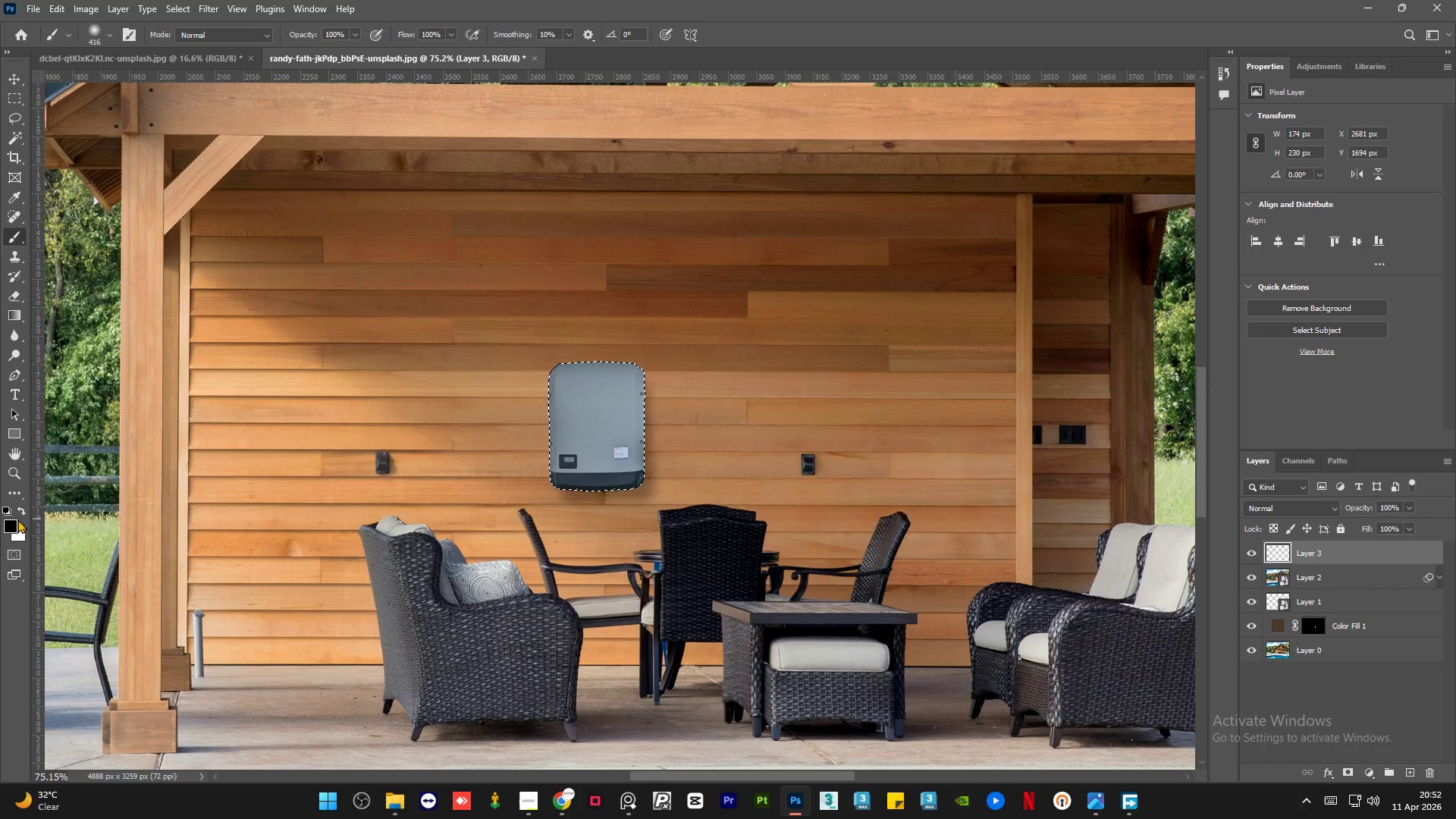 
left_click([10, 525])
 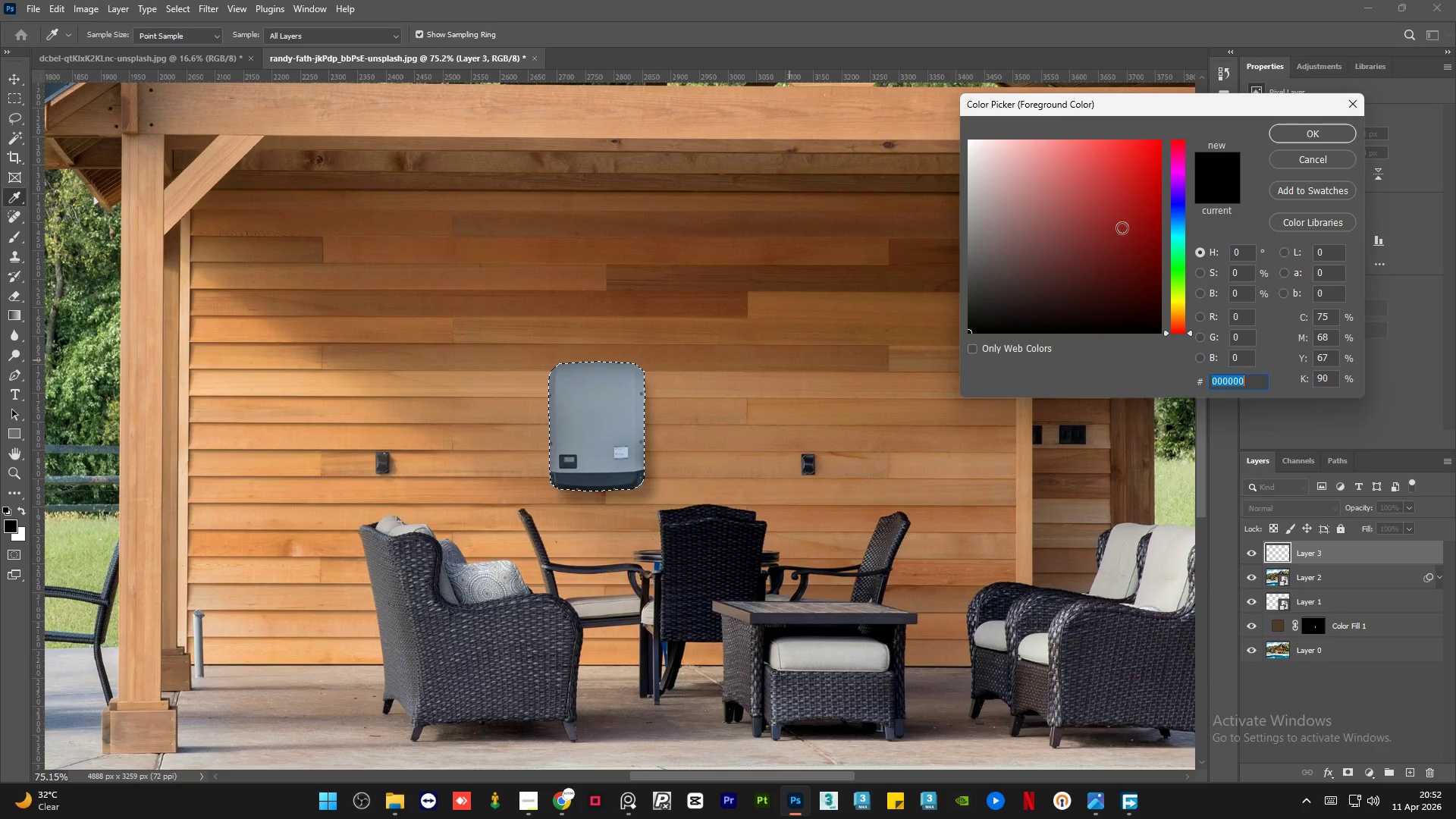 
left_click_drag(start_coordinate=[1084, 203], to_coordinate=[805, 17])
 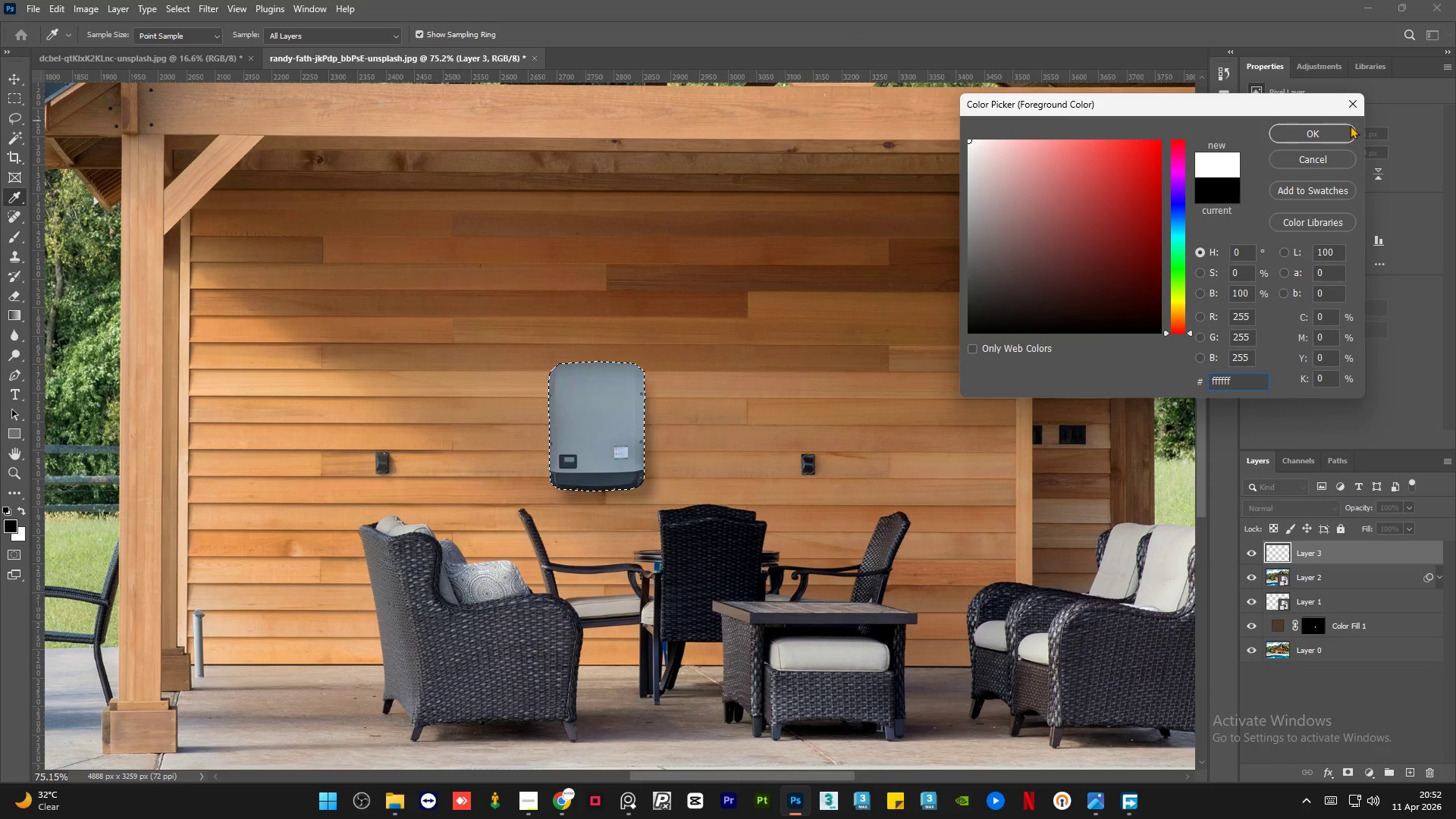 
left_click([1329, 135])
 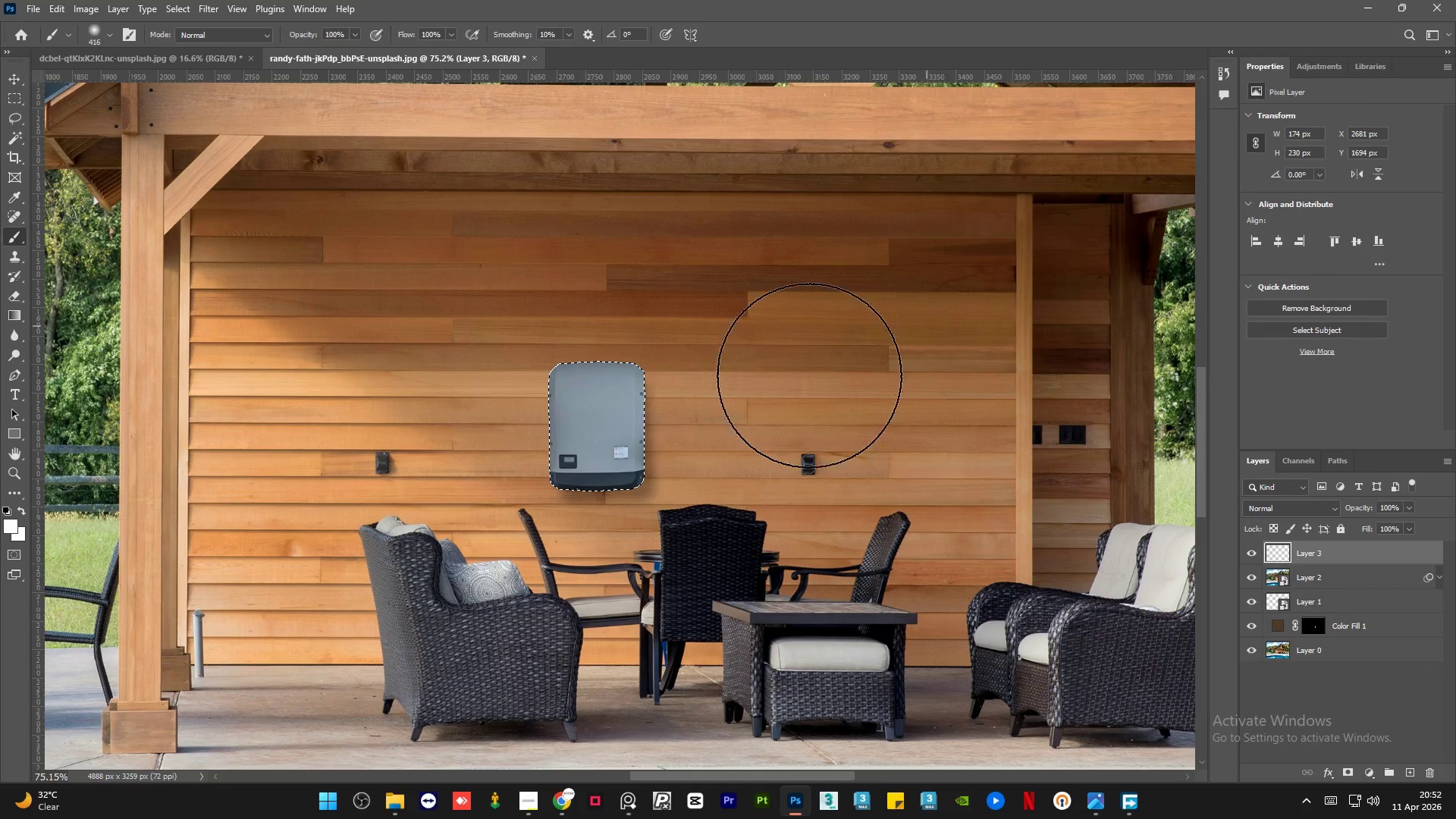 
hold_key(key=AltLeft, duration=0.91)
 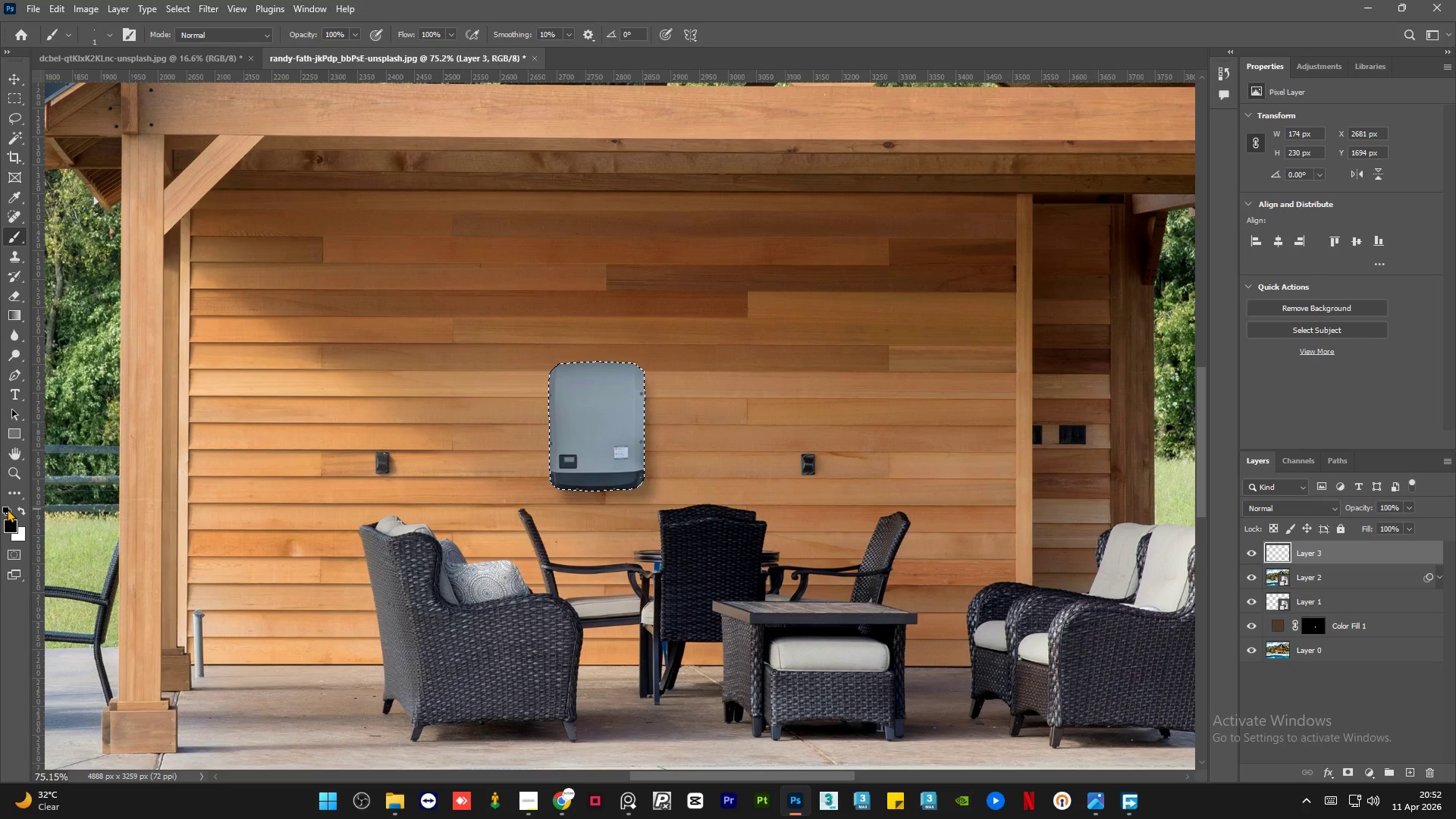 
double_click([20, 508])
 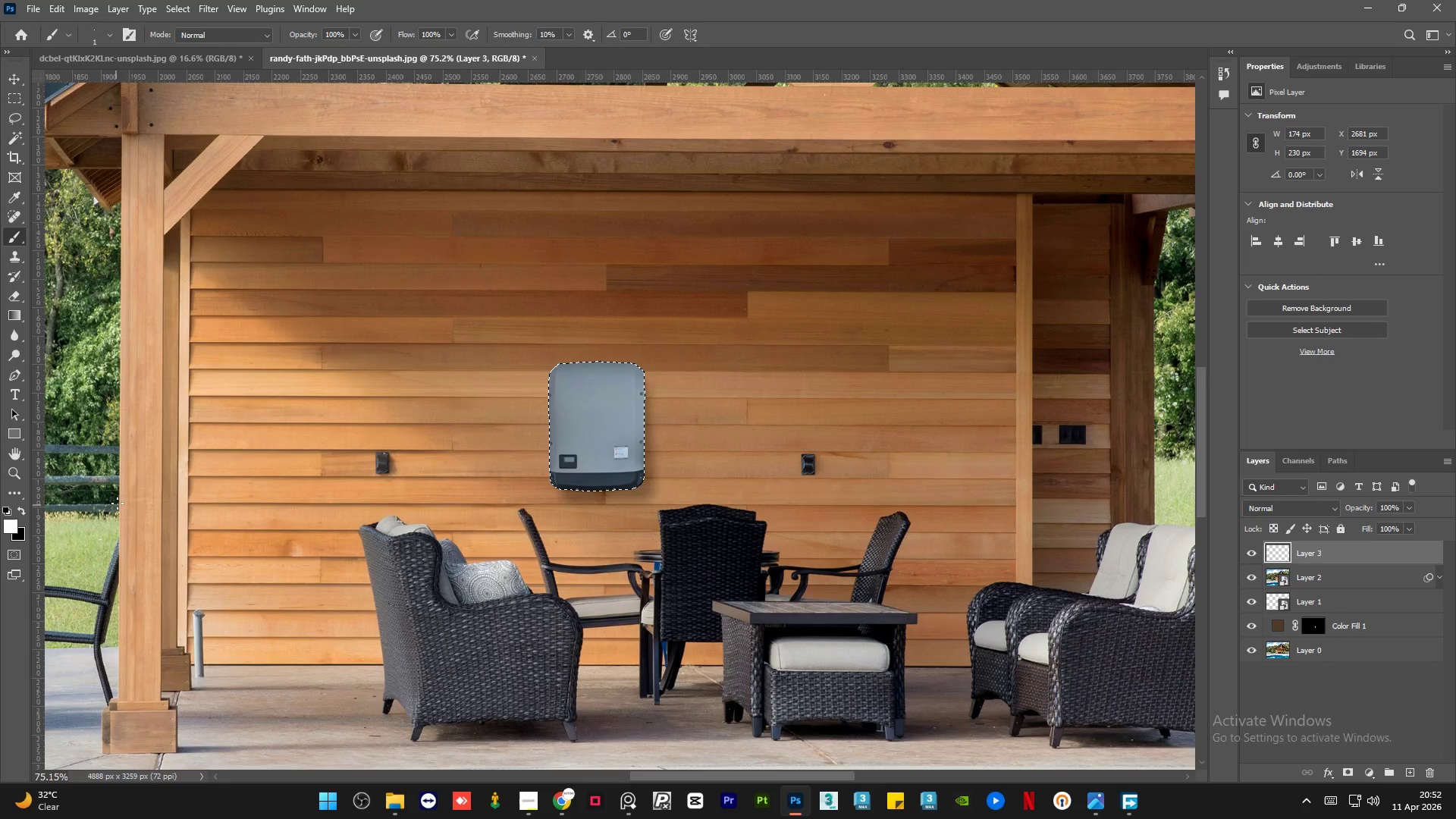 
key(Alt+AltLeft)
 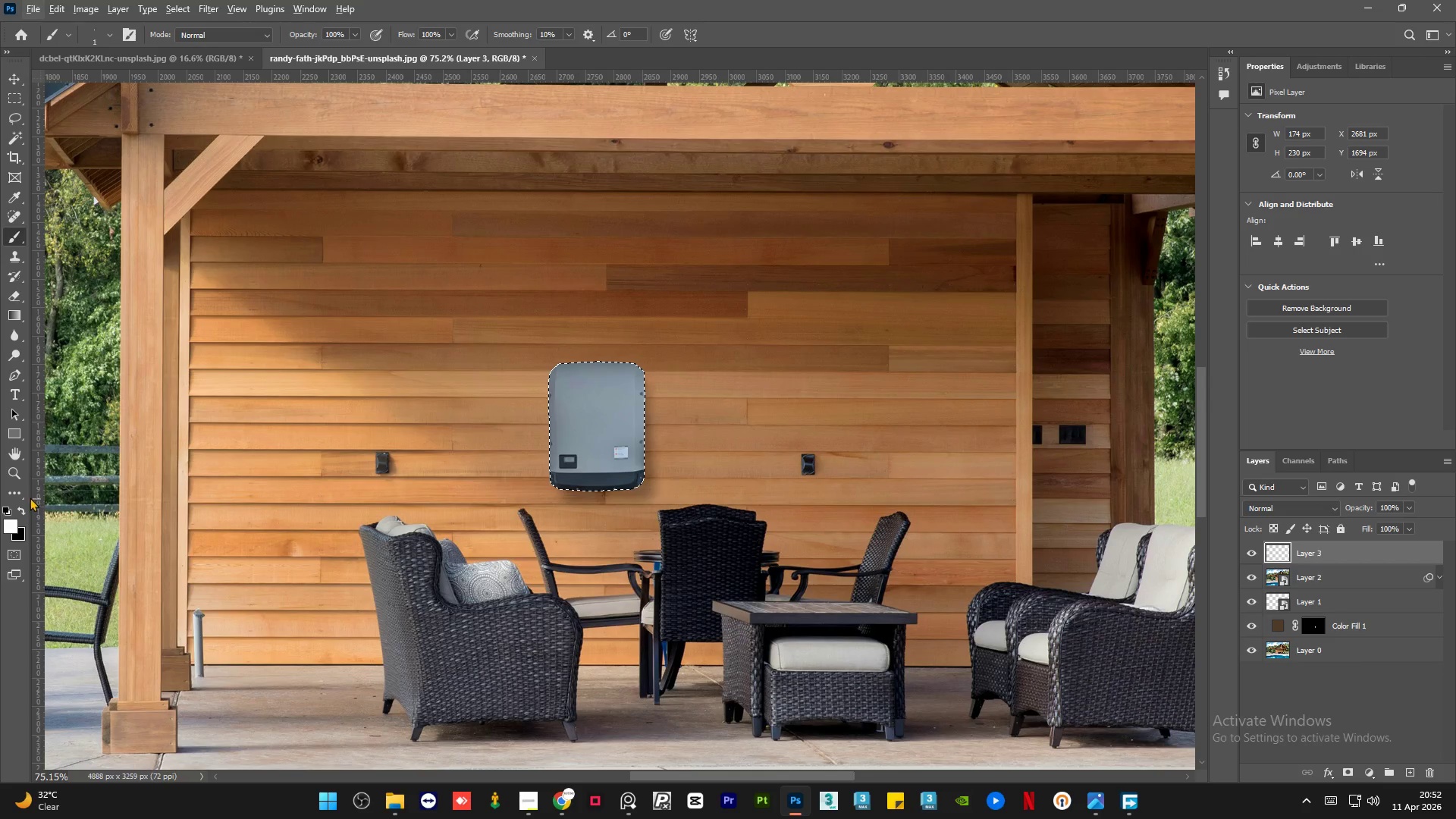 
hold_key(key=AltLeft, duration=0.8)
 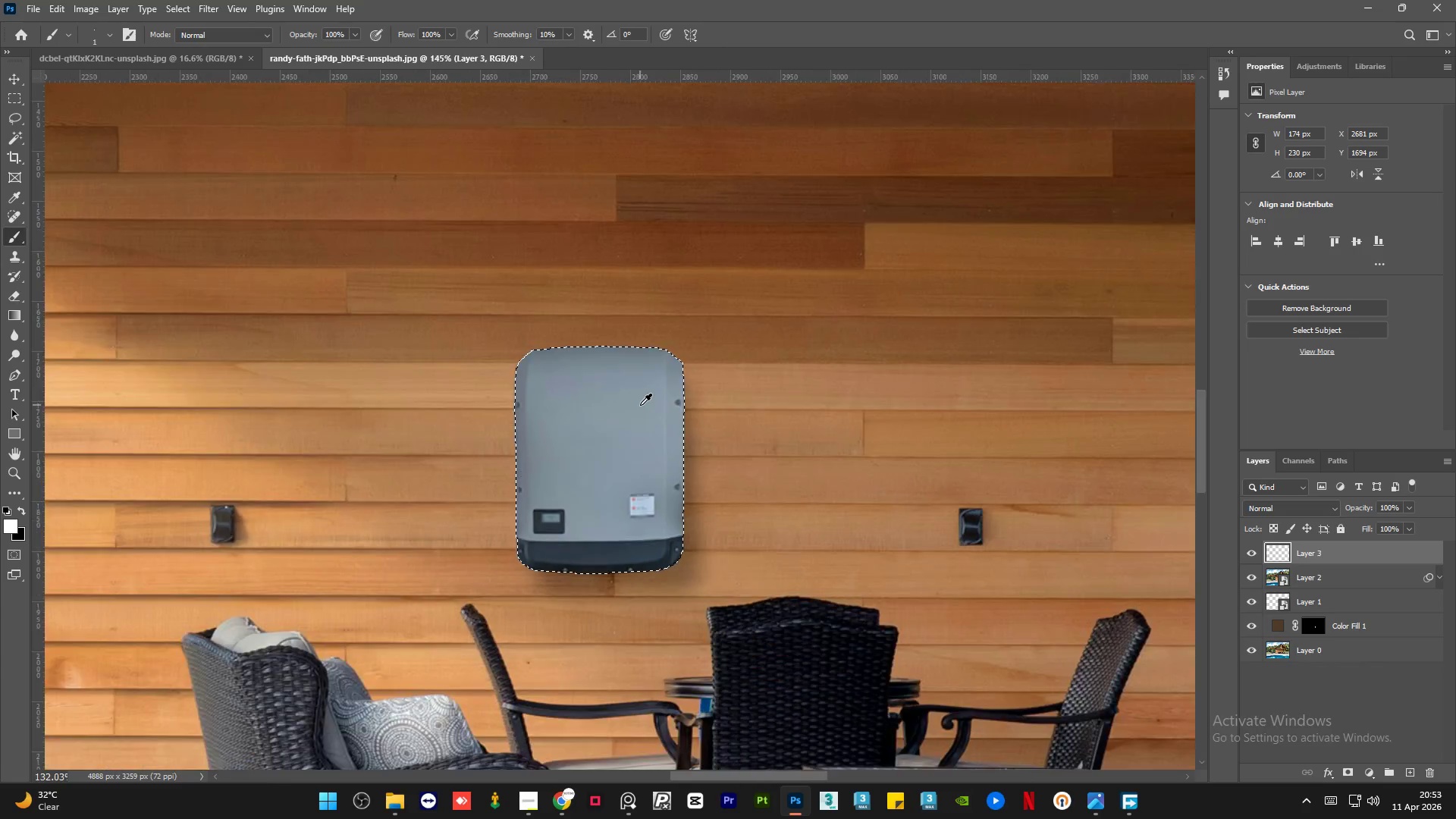 
hold_key(key=AltLeft, duration=1.09)
 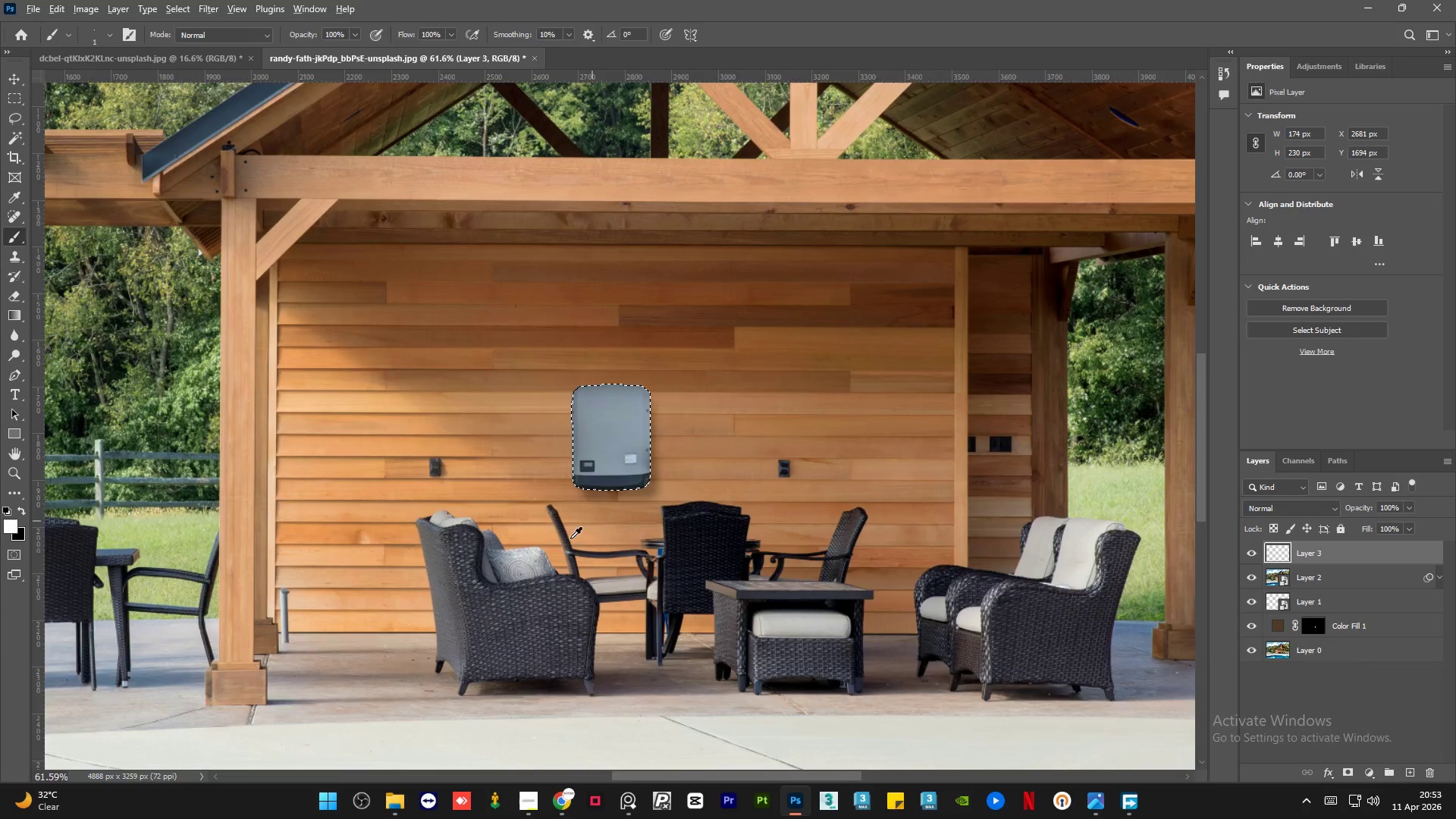 
scroll: coordinate [579, 401], scroll_direction: up, amount: 12.0
 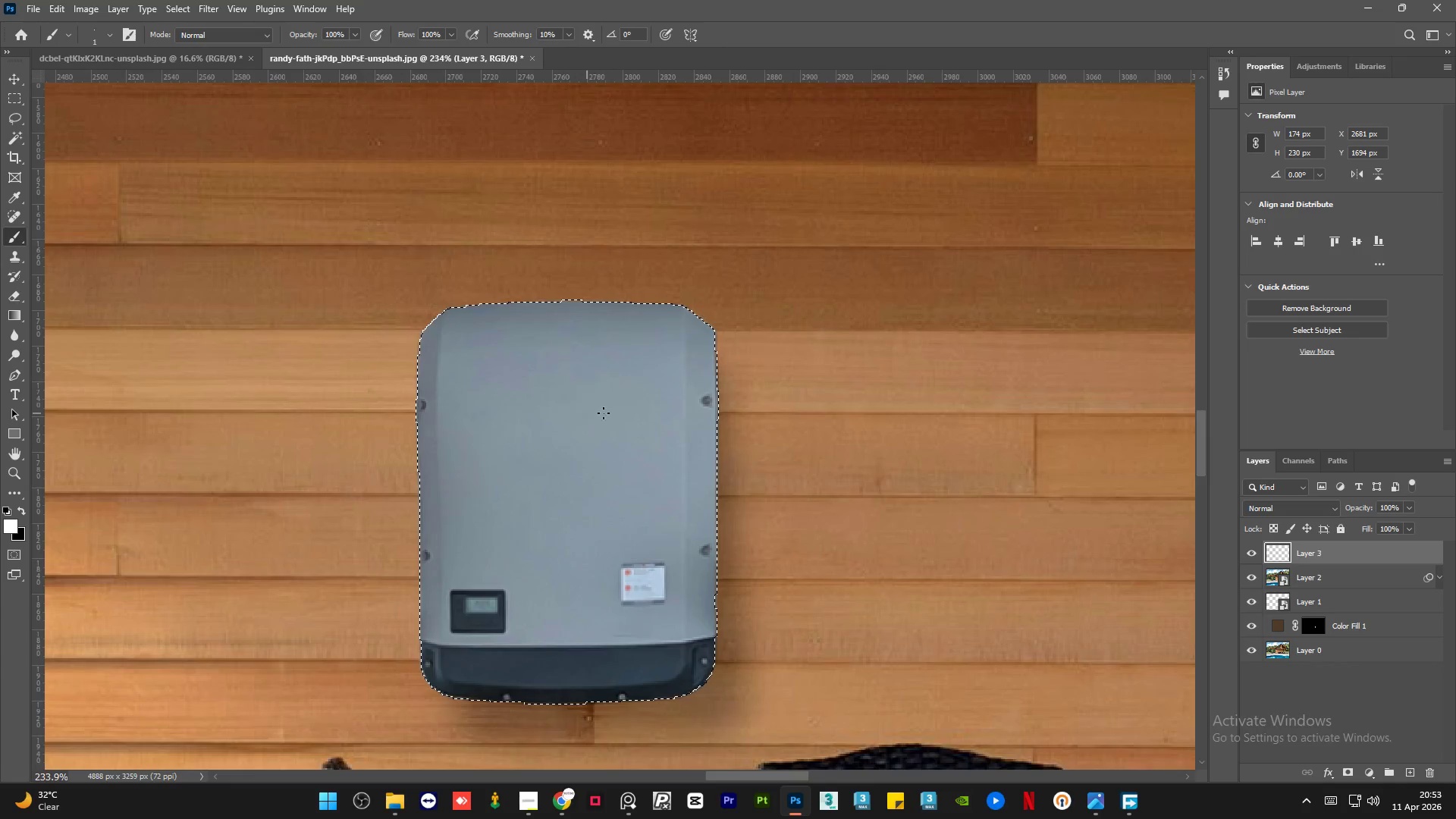 
scroll: coordinate [607, 427], scroll_direction: down, amount: 14.0
 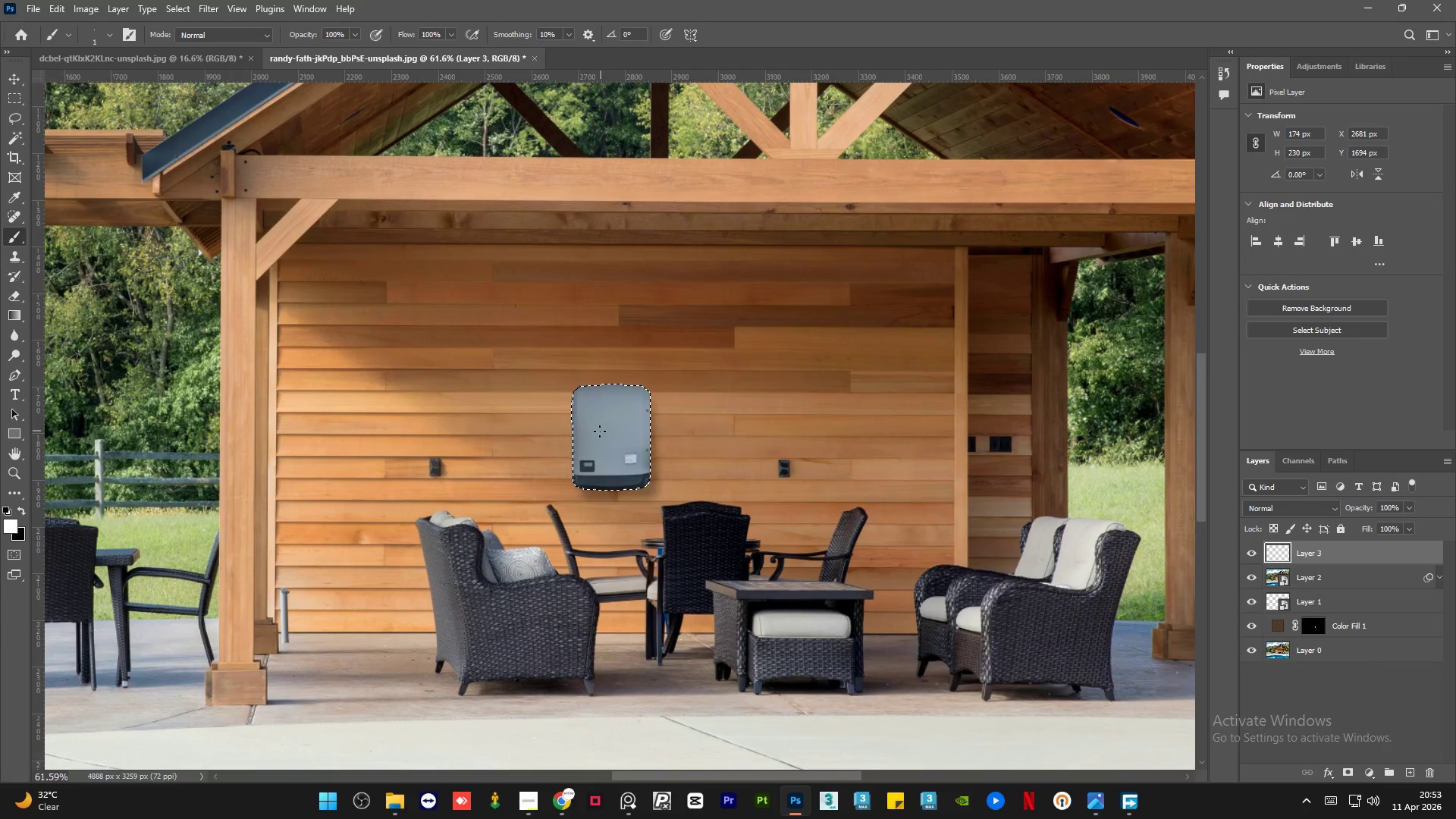 
hold_key(key=AltLeft, duration=1.52)
scroll: coordinate [460, 607], scroll_direction: up, amount: 8.0
 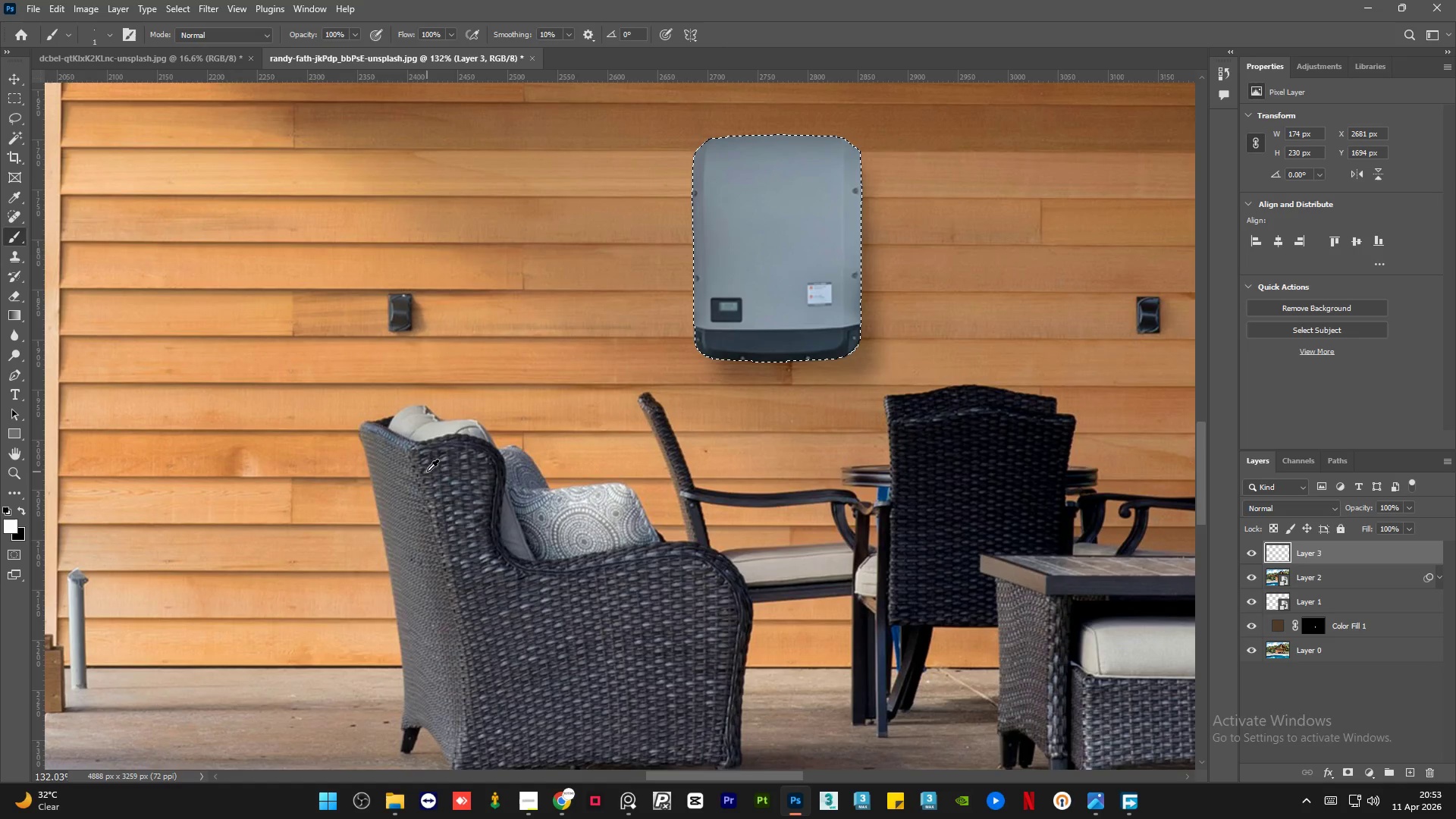 
hold_key(key=AltLeft, duration=1.5)
 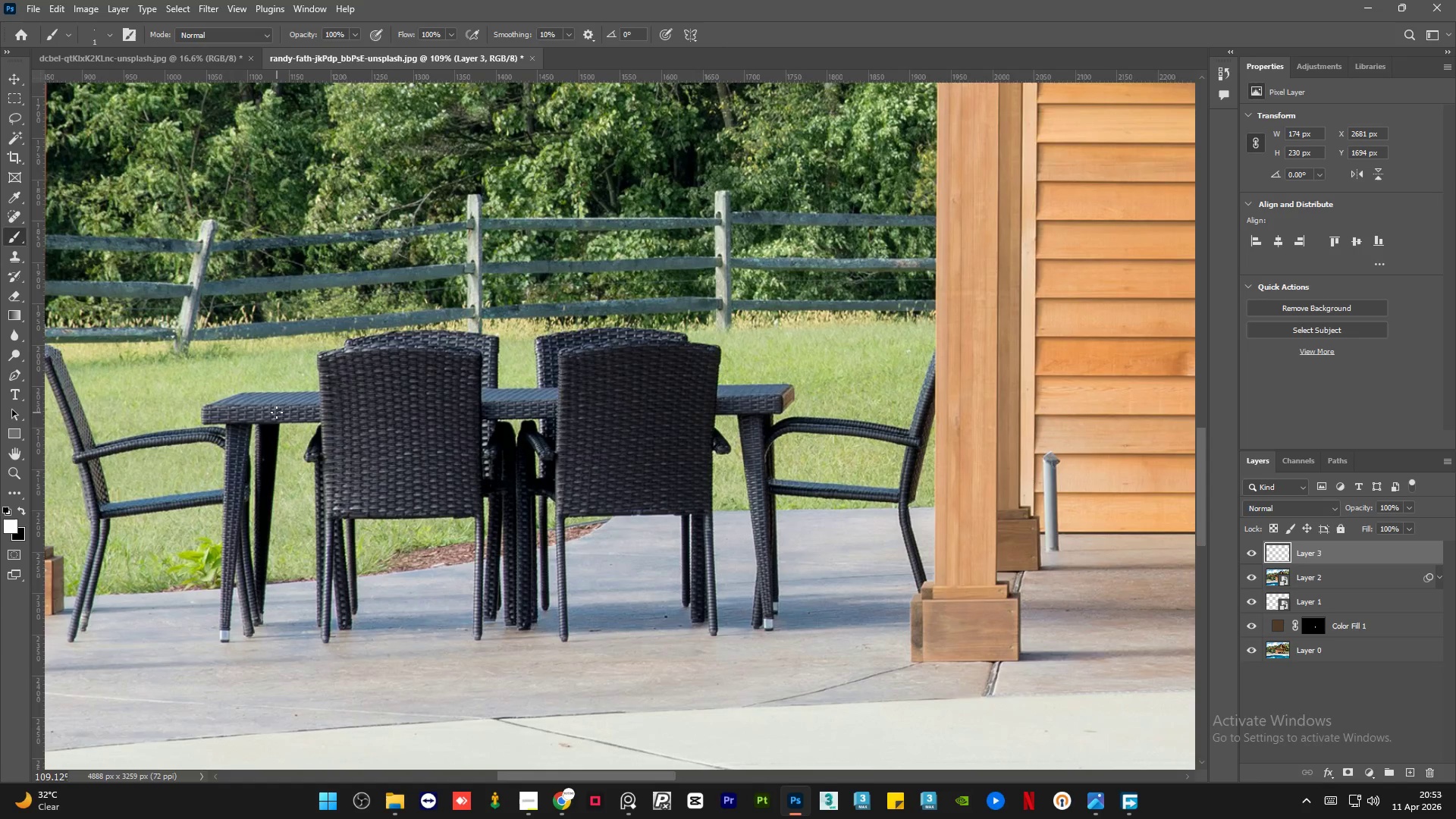 
key(Alt+AltLeft)
 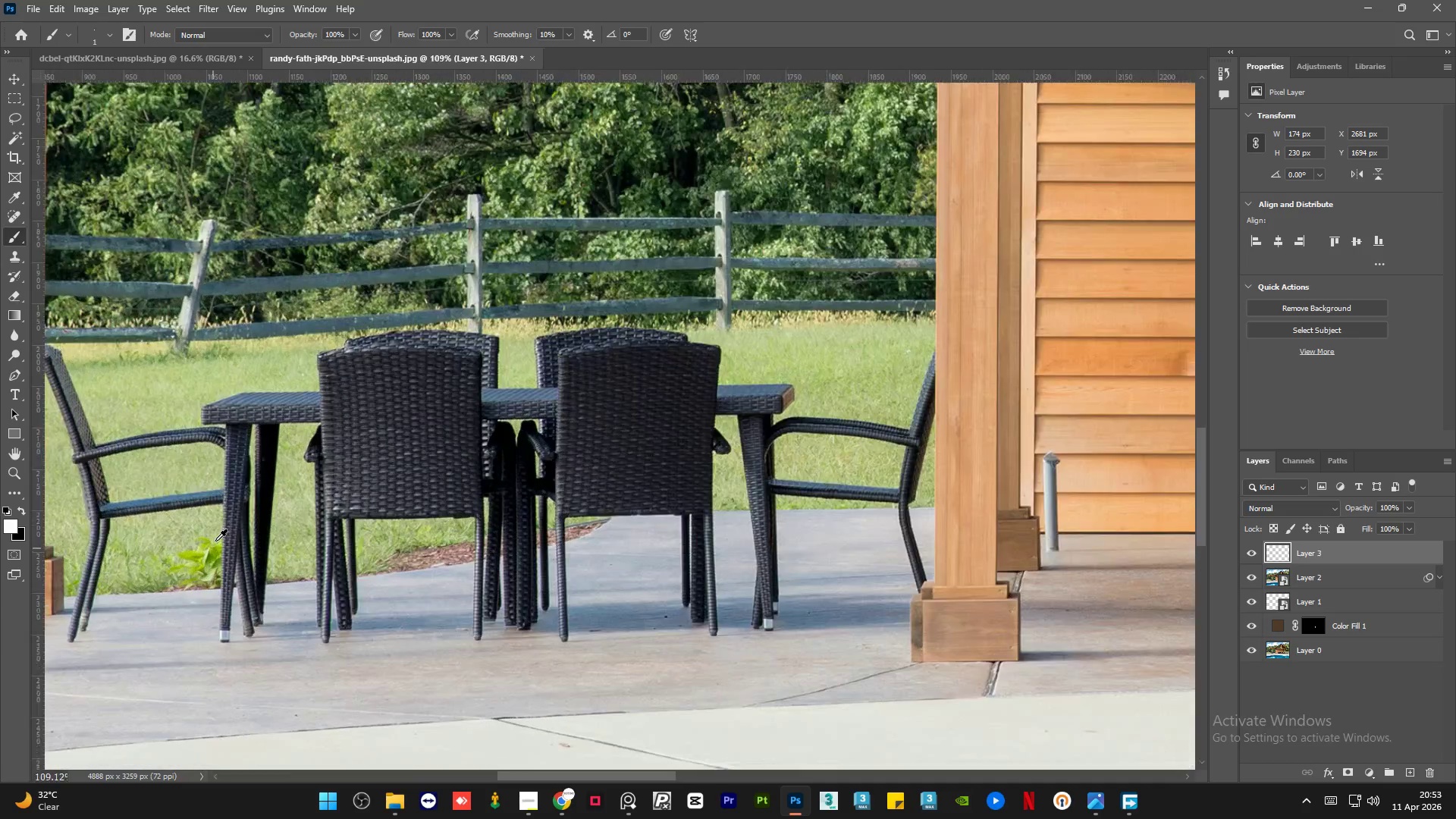 
key(Alt+AltLeft)
 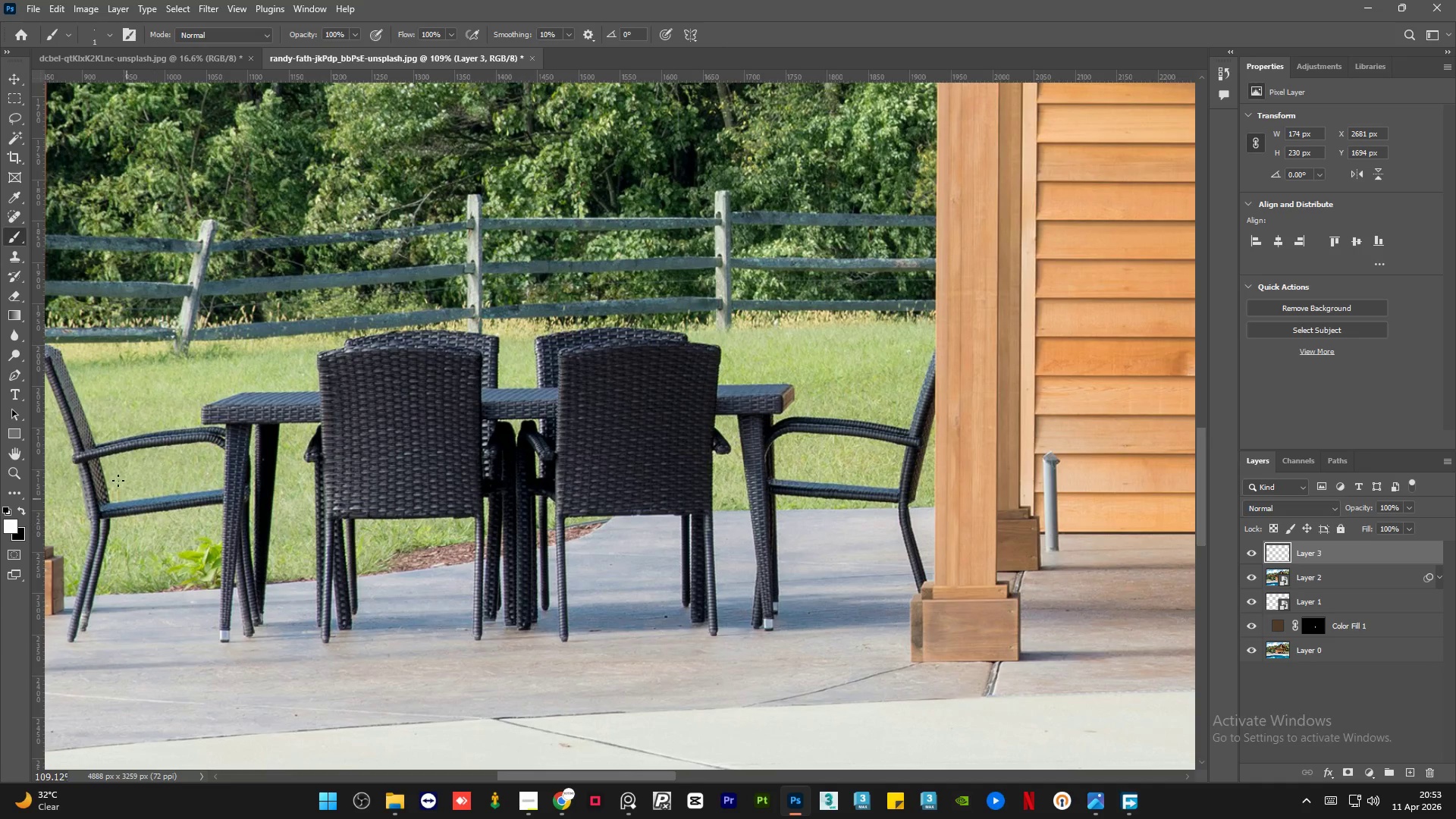 
scroll: coordinate [213, 548], scroll_direction: down, amount: 2.0
 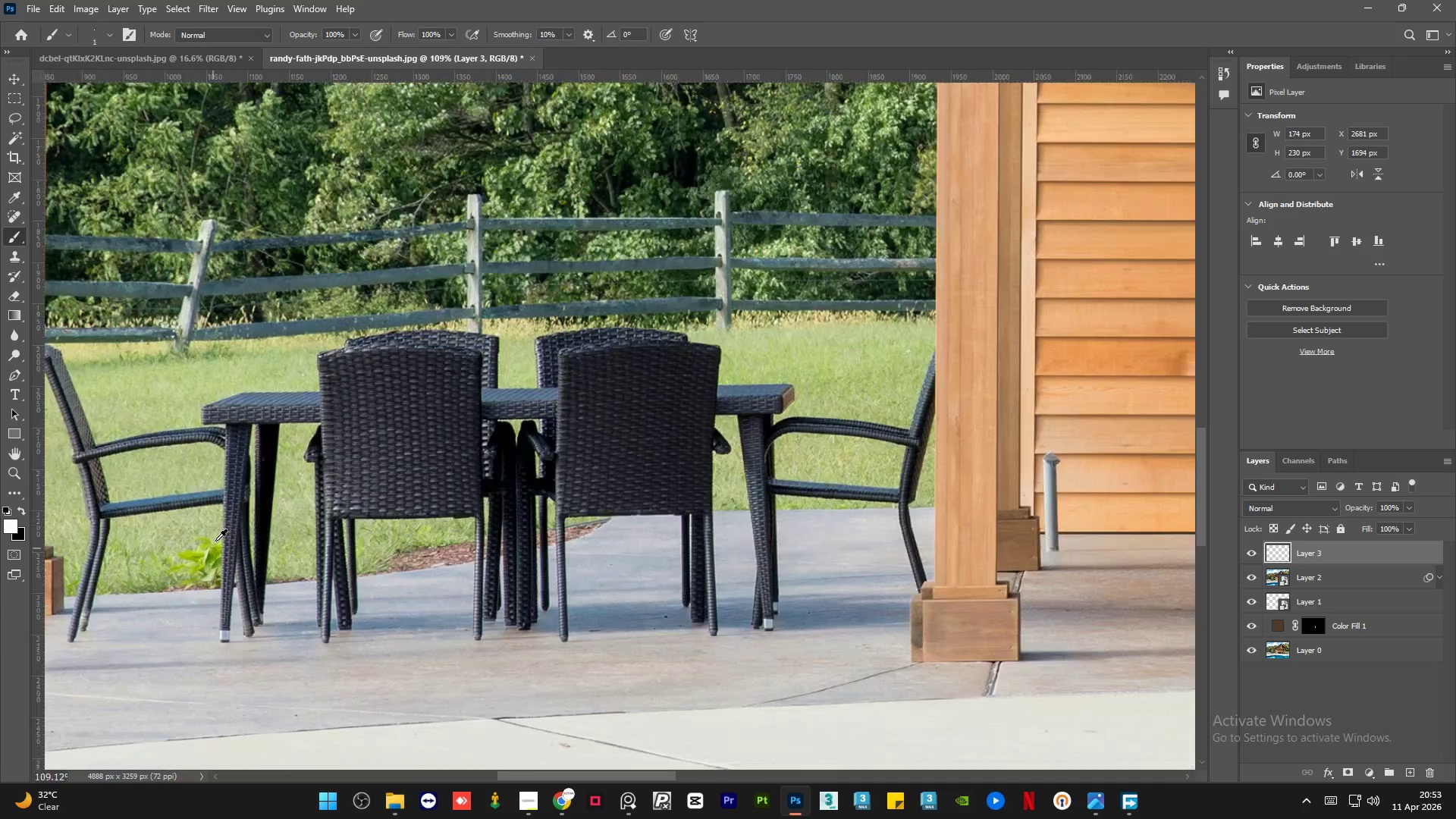 
hold_key(key=AltLeft, duration=1.5)
 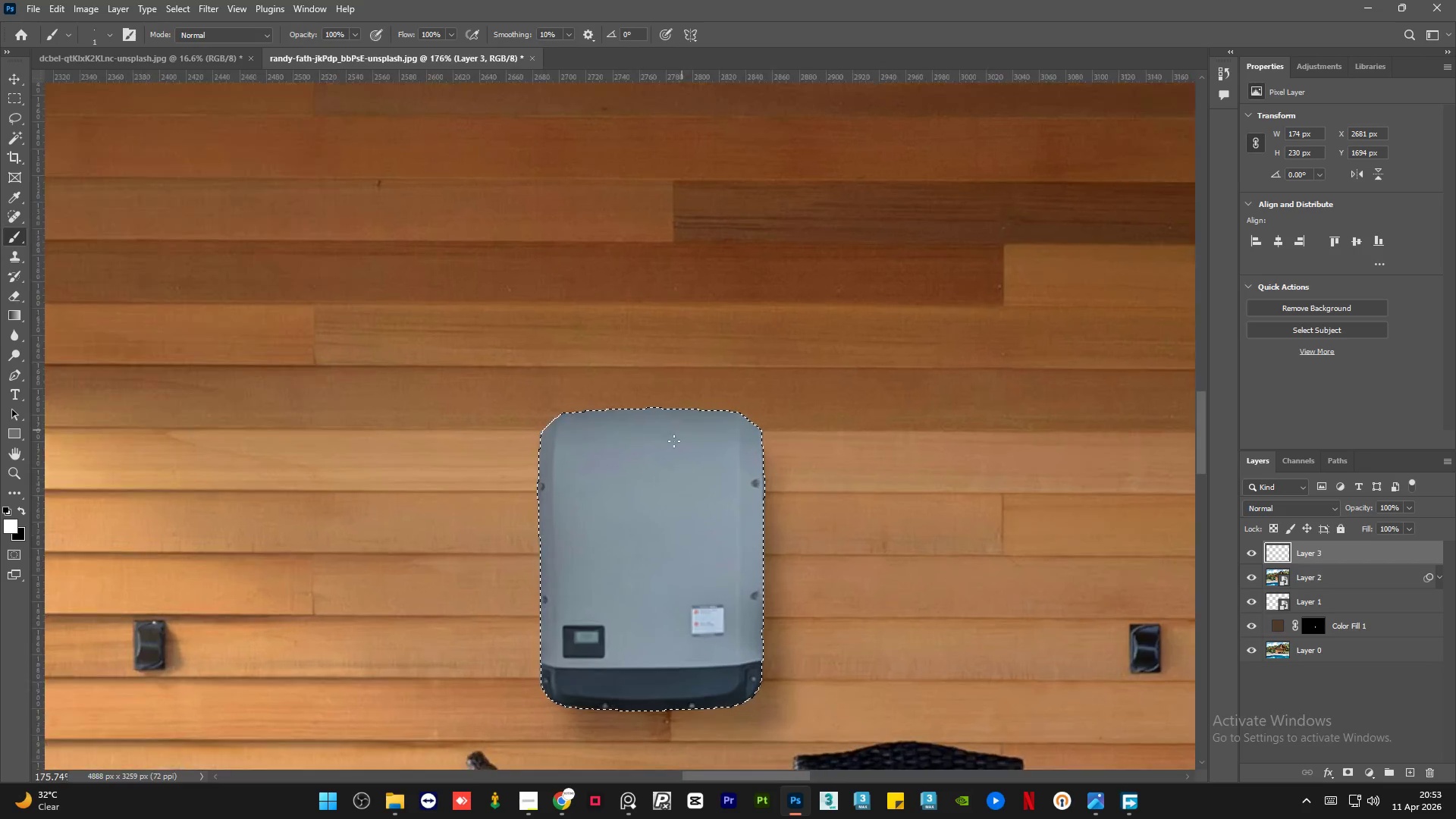 
hold_key(key=AltLeft, duration=0.39)
 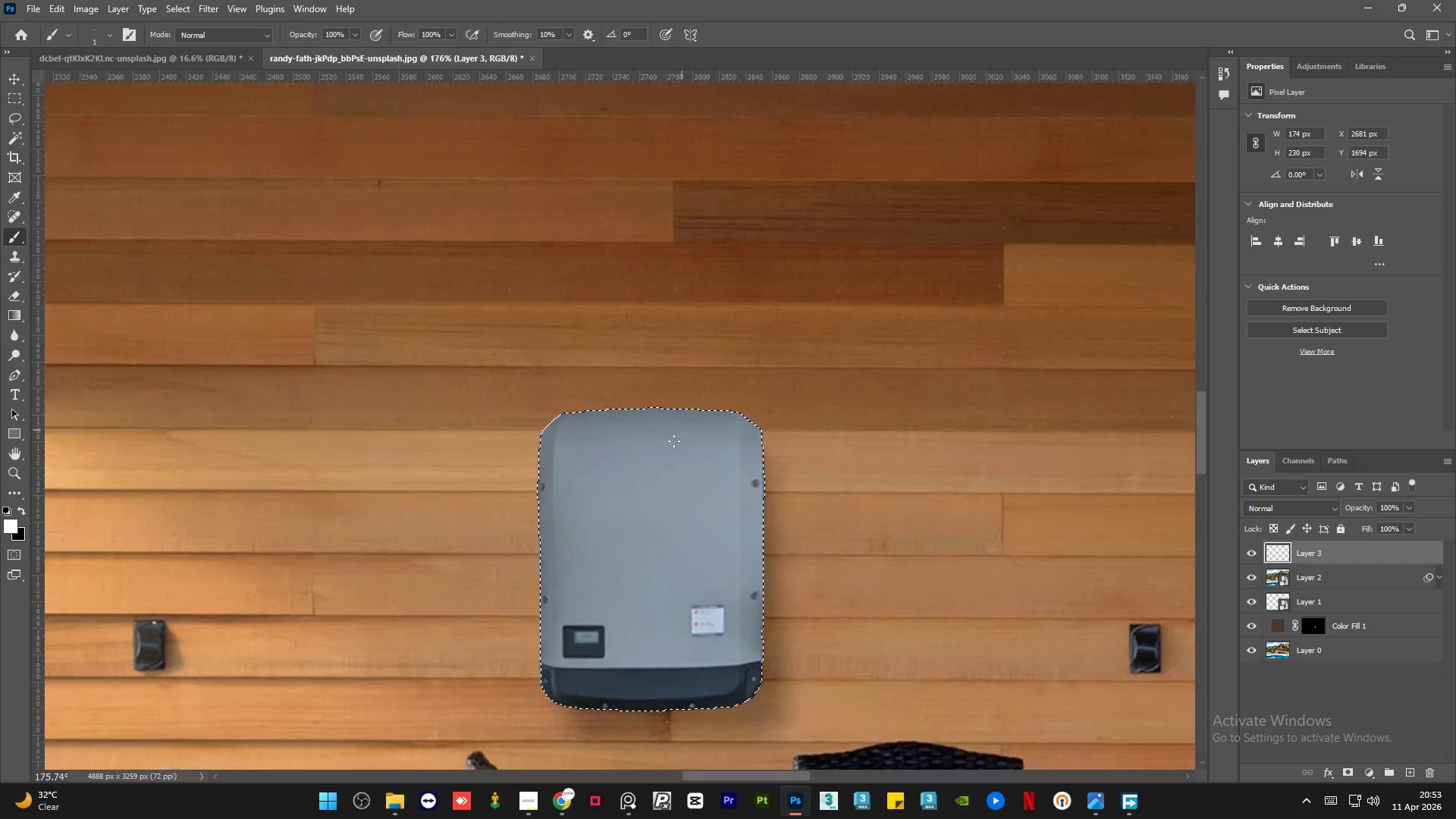 
hold_key(key=AltLeft, duration=0.44)
 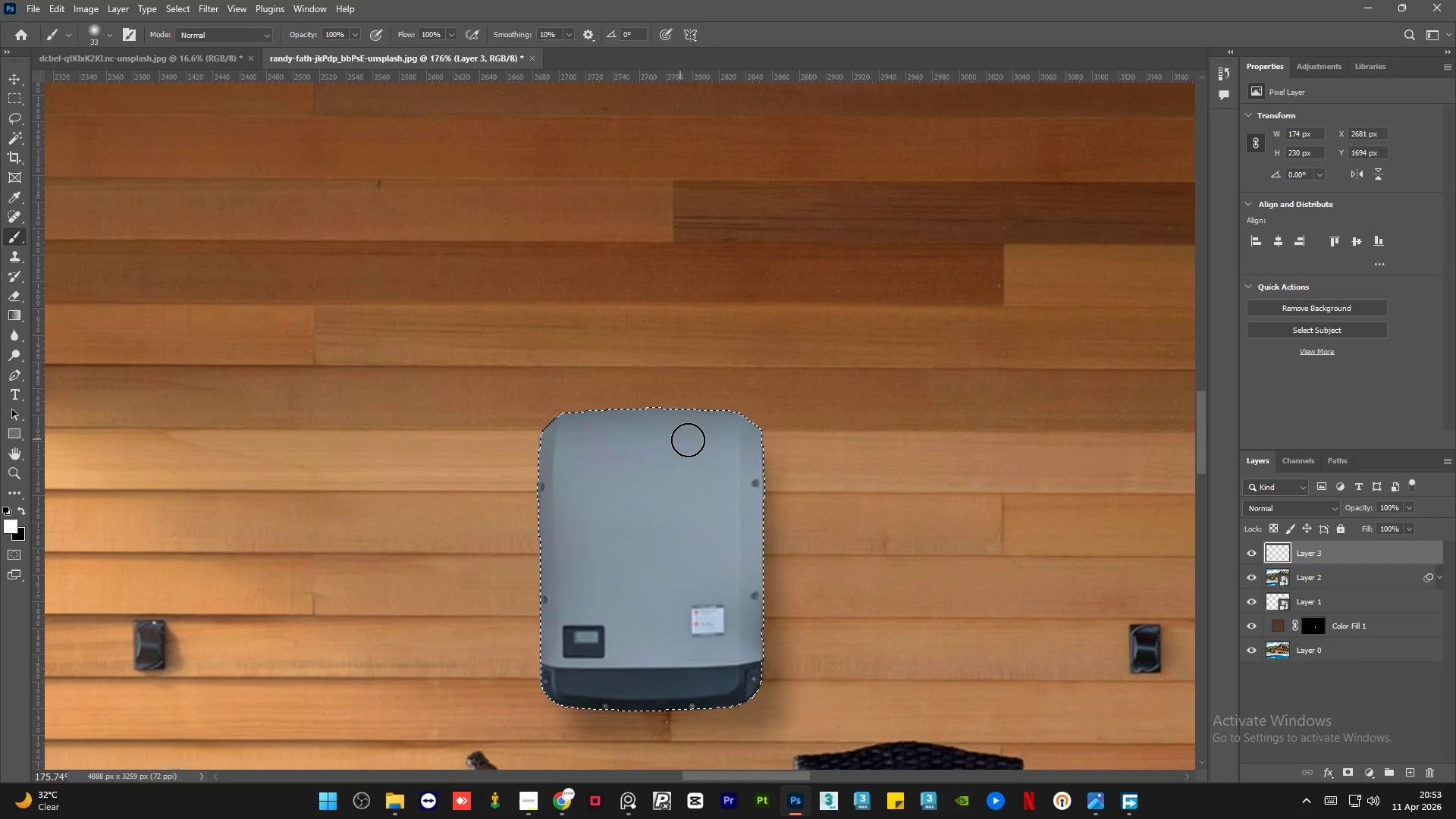 
scroll: coordinate [689, 410], scroll_direction: none, amount: 0.0
 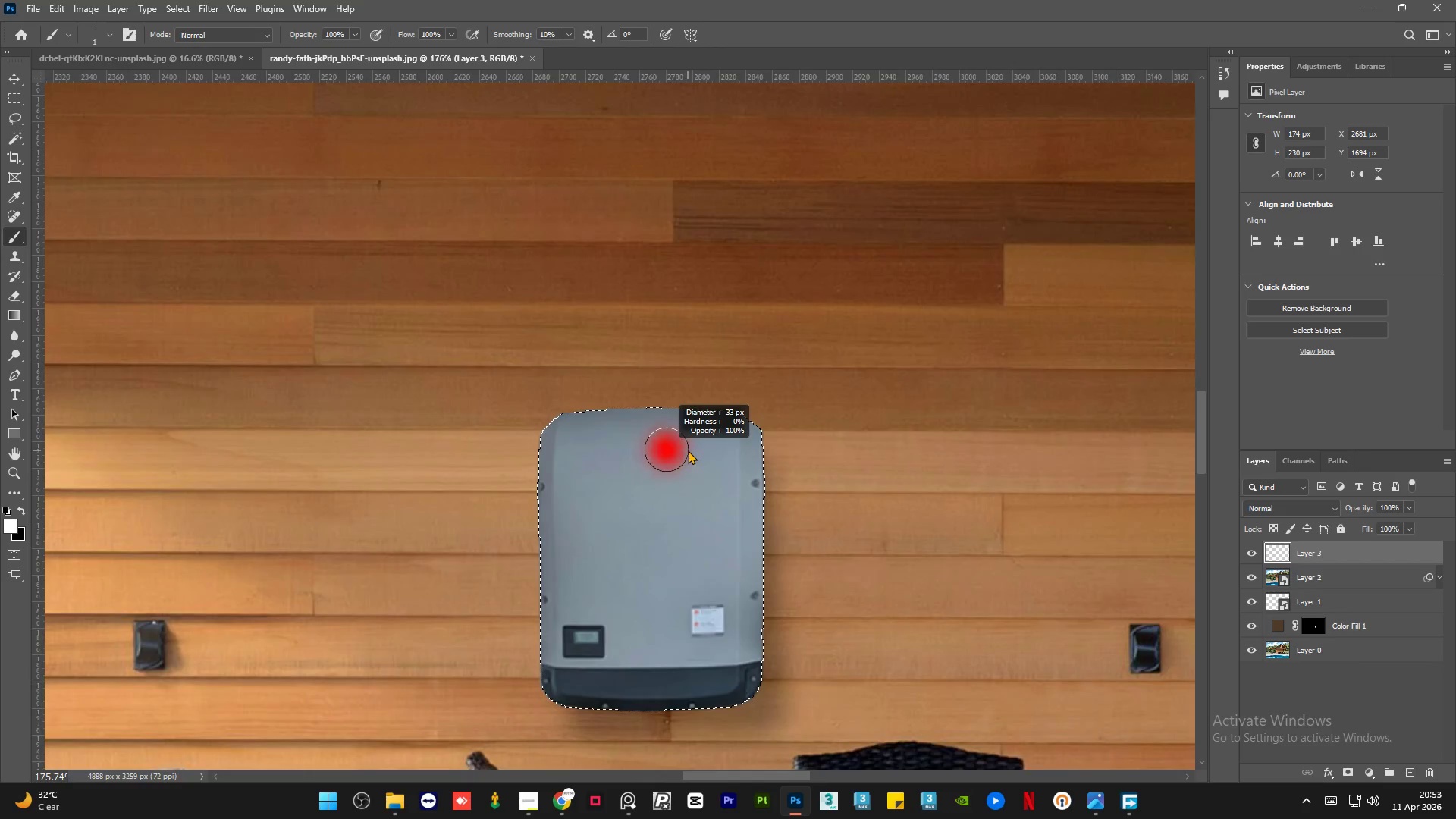 
hold_key(key=AltLeft, duration=1.08)
 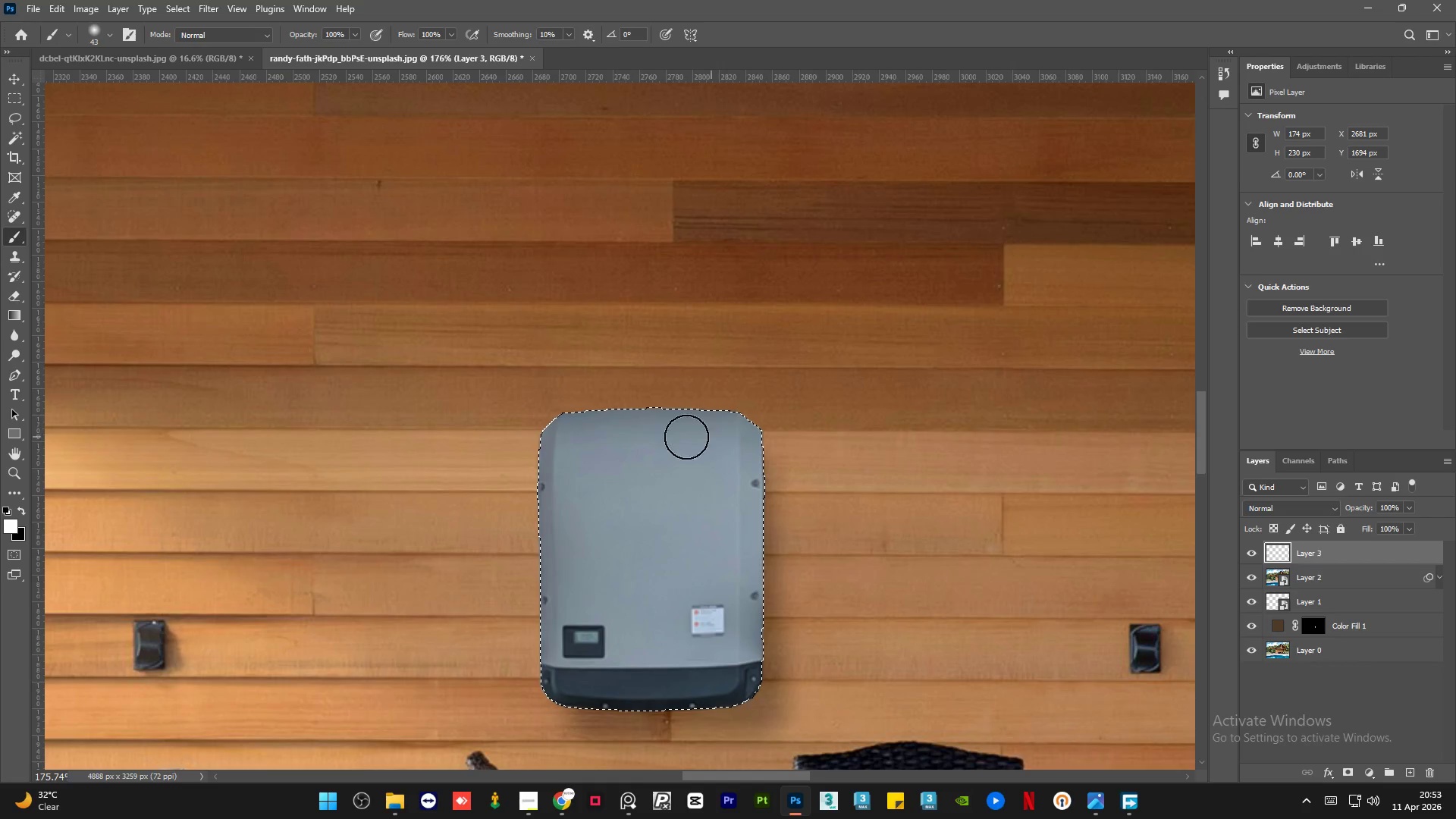 
left_click_drag(start_coordinate=[673, 432], to_coordinate=[713, 420])
 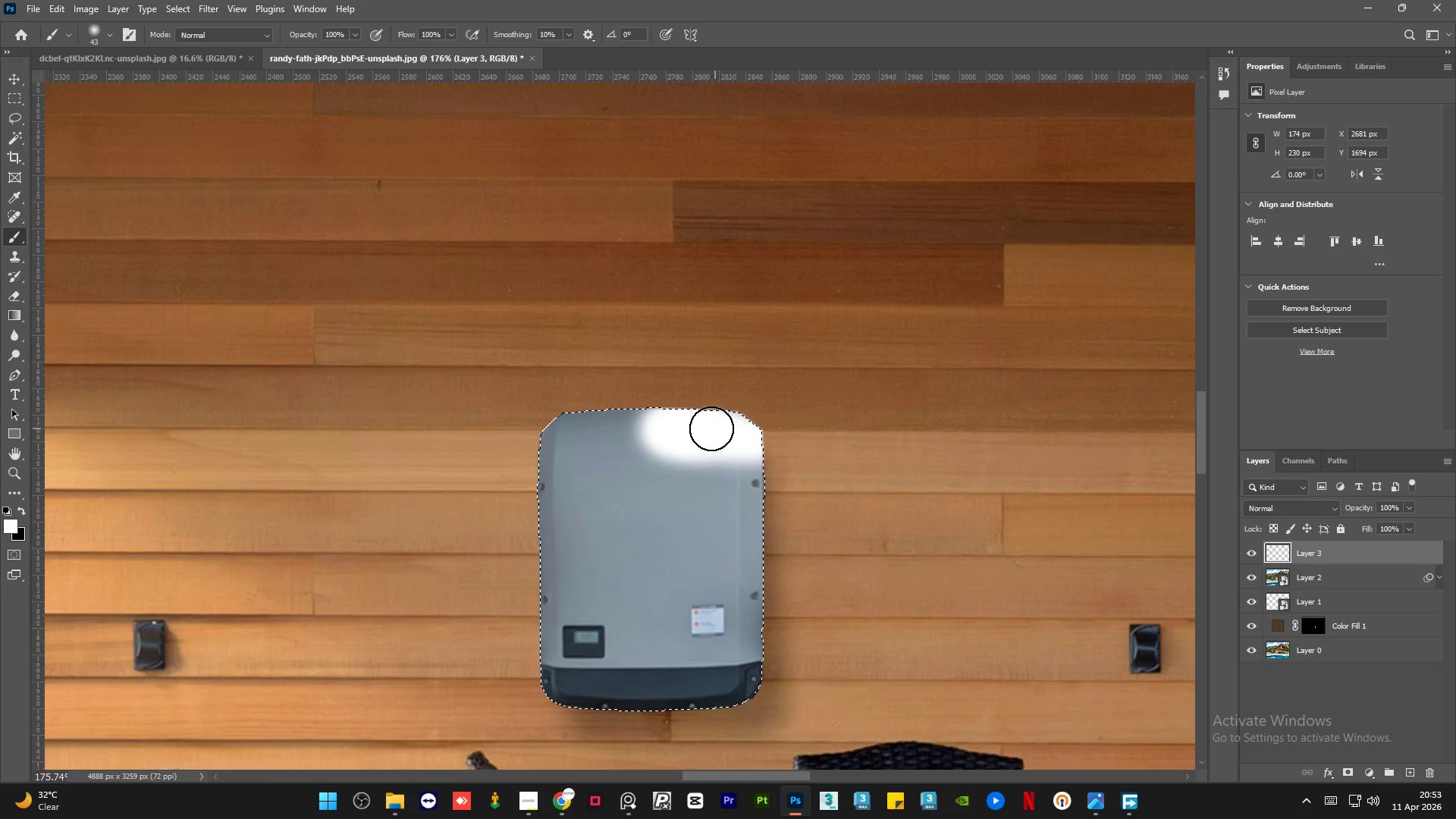 
key(Control+Z)
 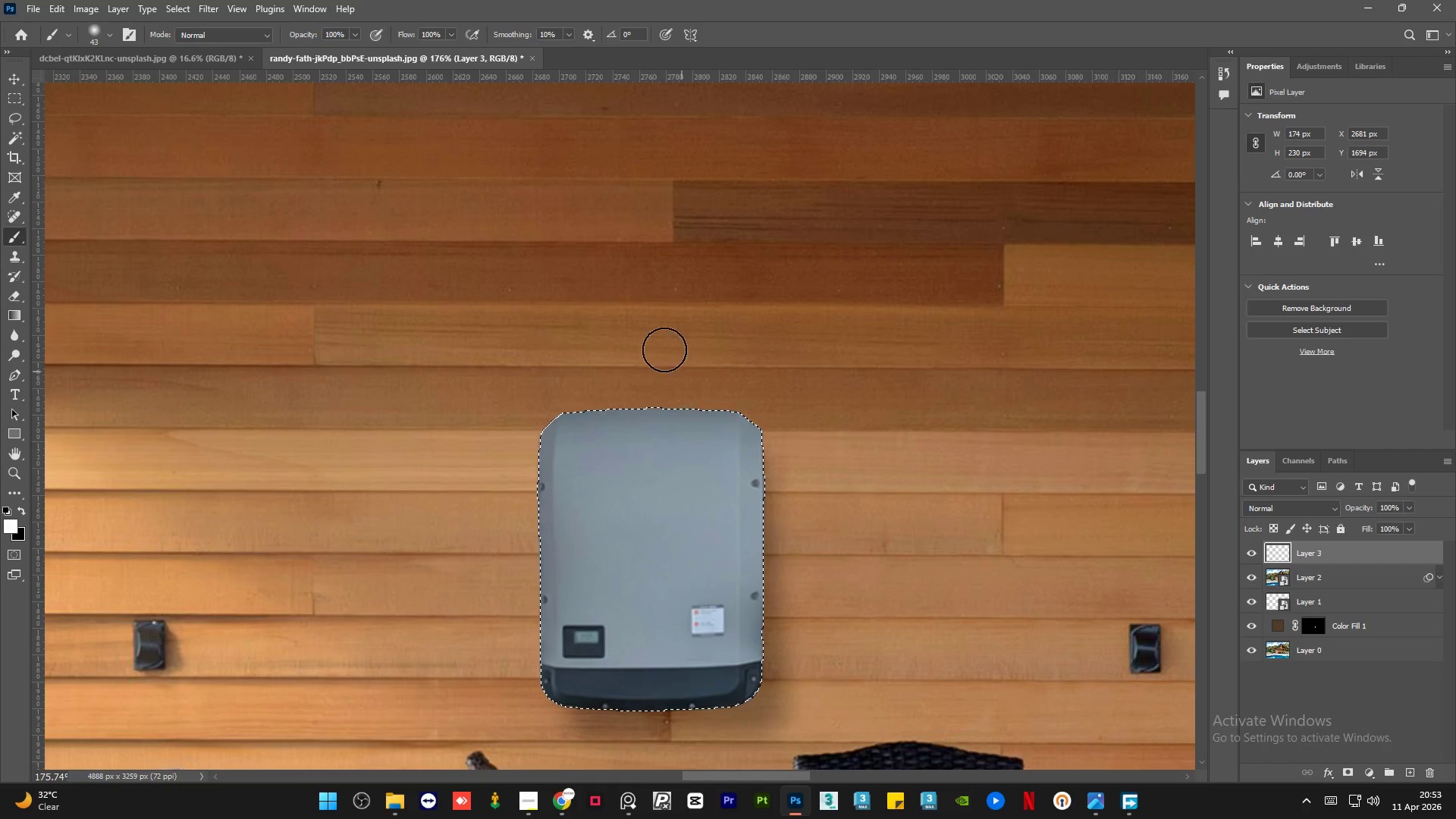 
hold_key(key=AltLeft, duration=1.06)
 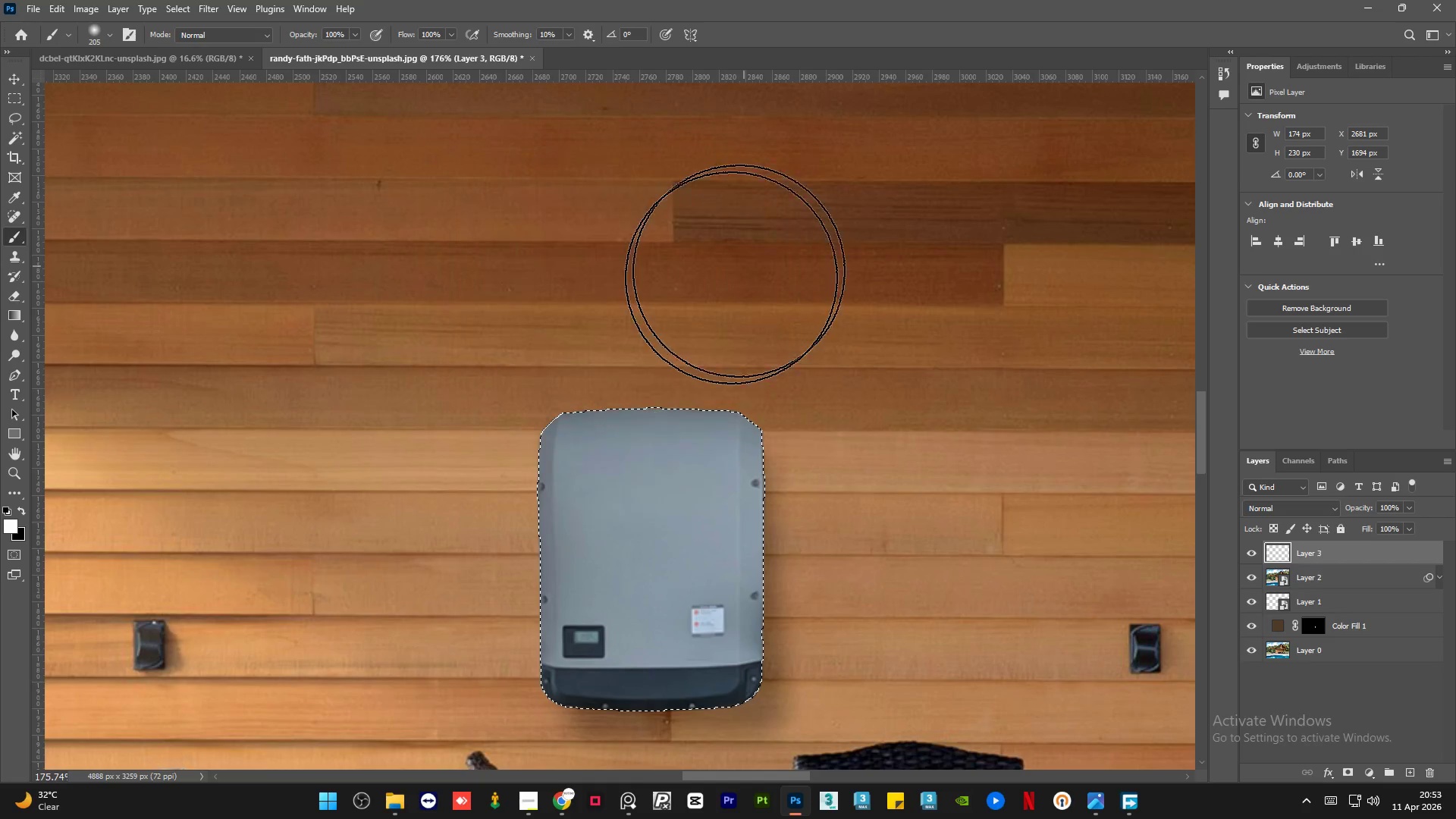 
left_click_drag(start_coordinate=[721, 287], to_coordinate=[374, 316])
 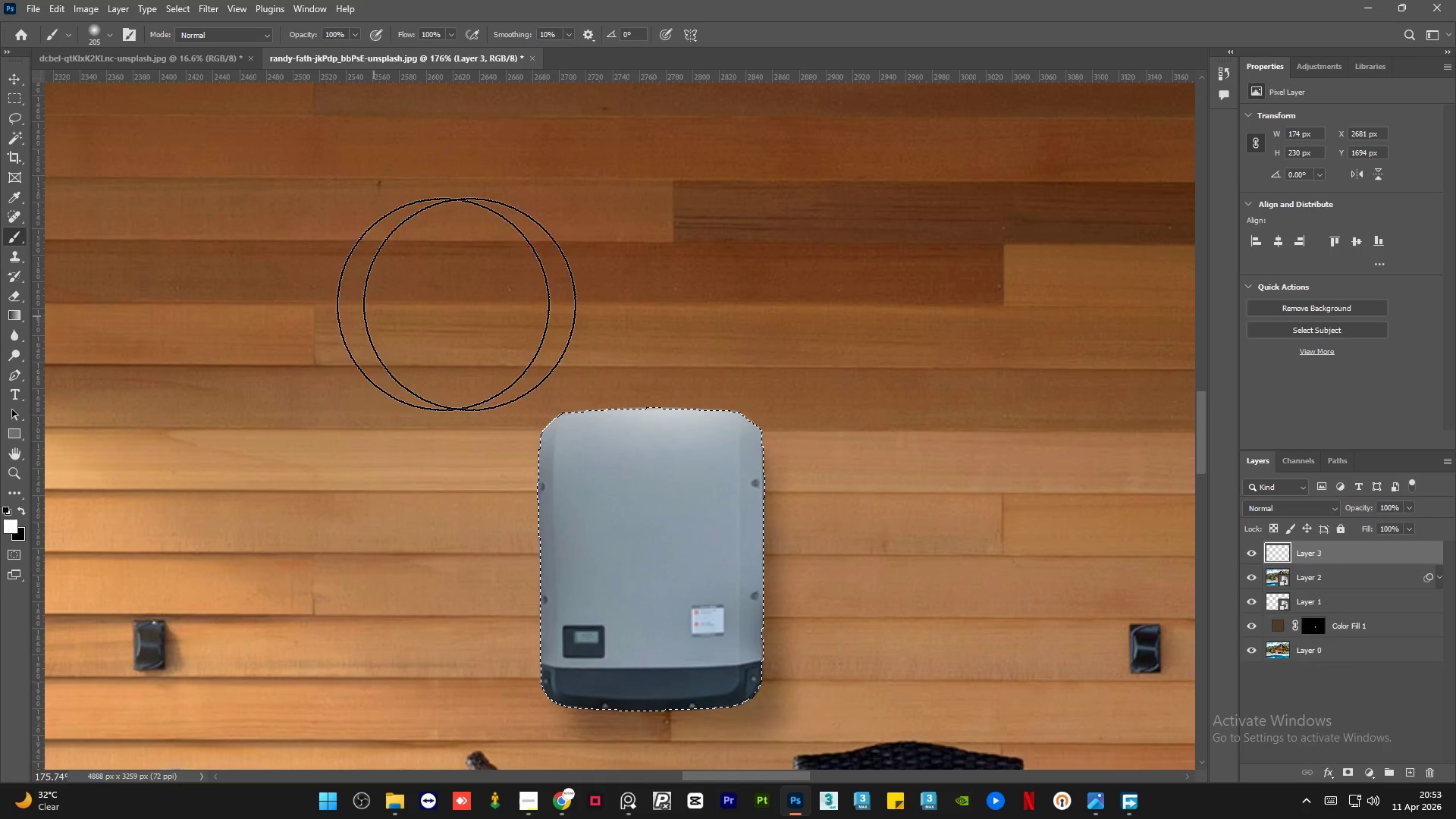 
hold_key(key=AltLeft, duration=1.5)
 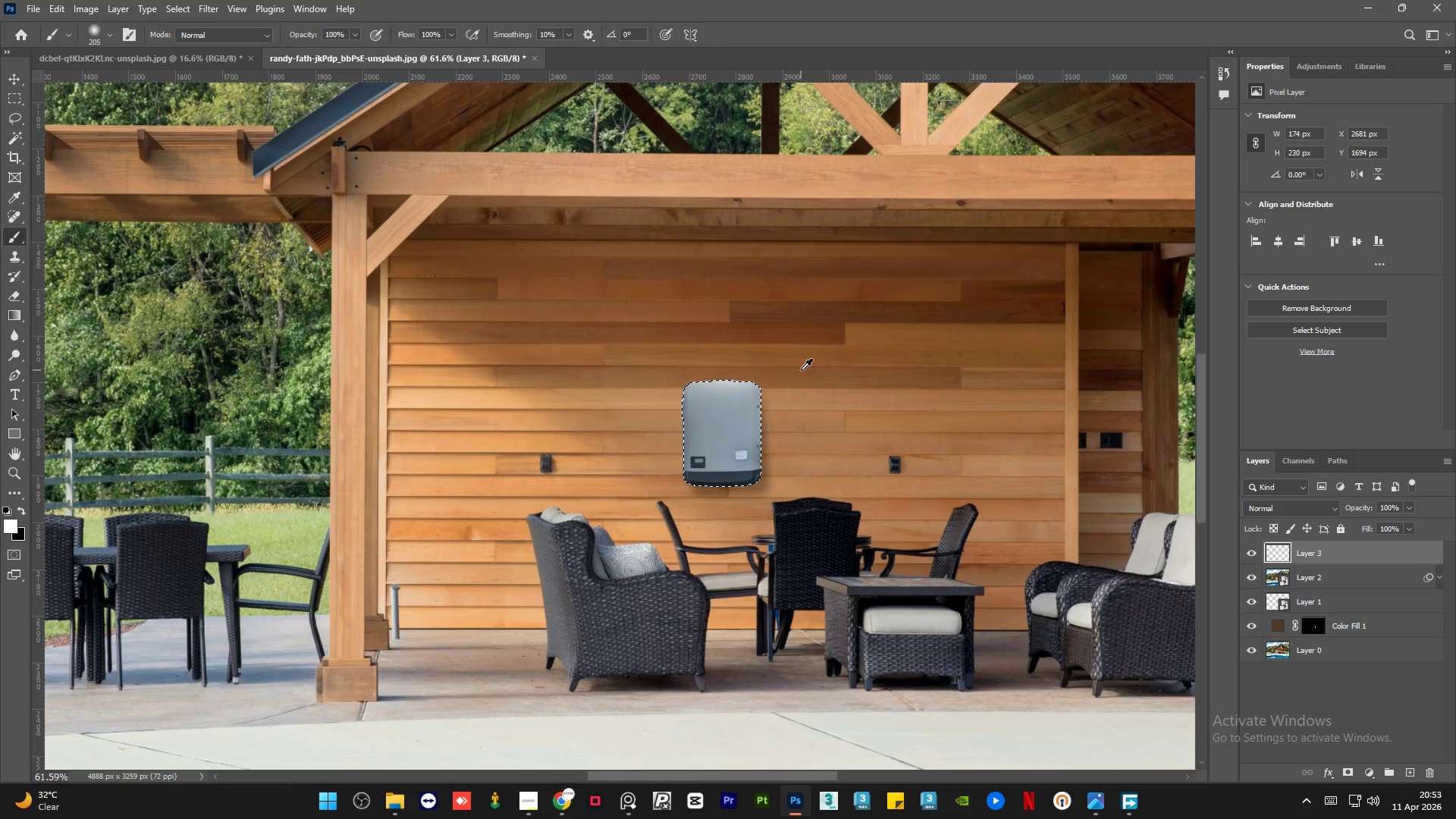 
hold_key(key=AltLeft, duration=0.55)
 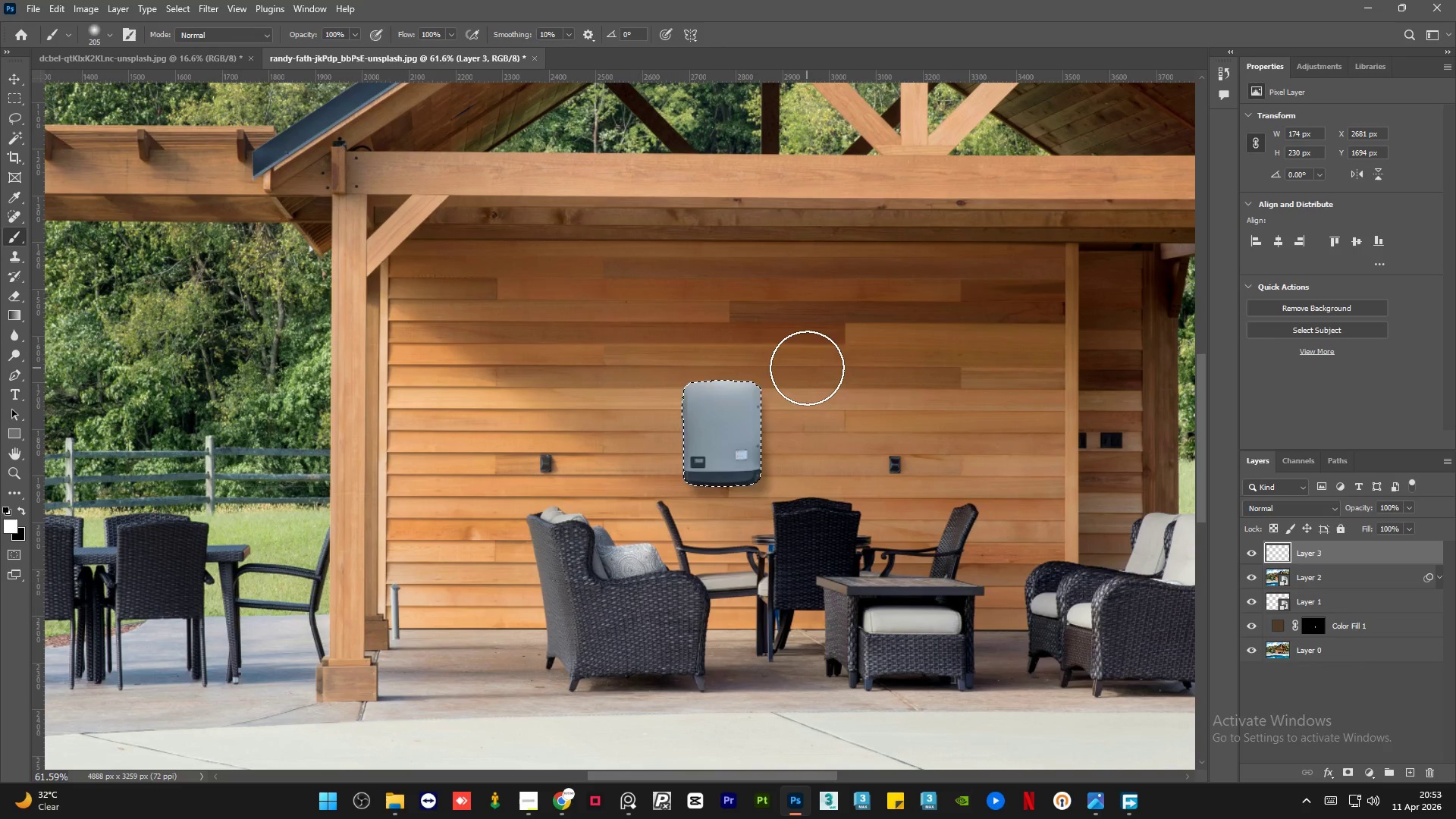 
scroll: coordinate [814, 381], scroll_direction: down, amount: 14.0
 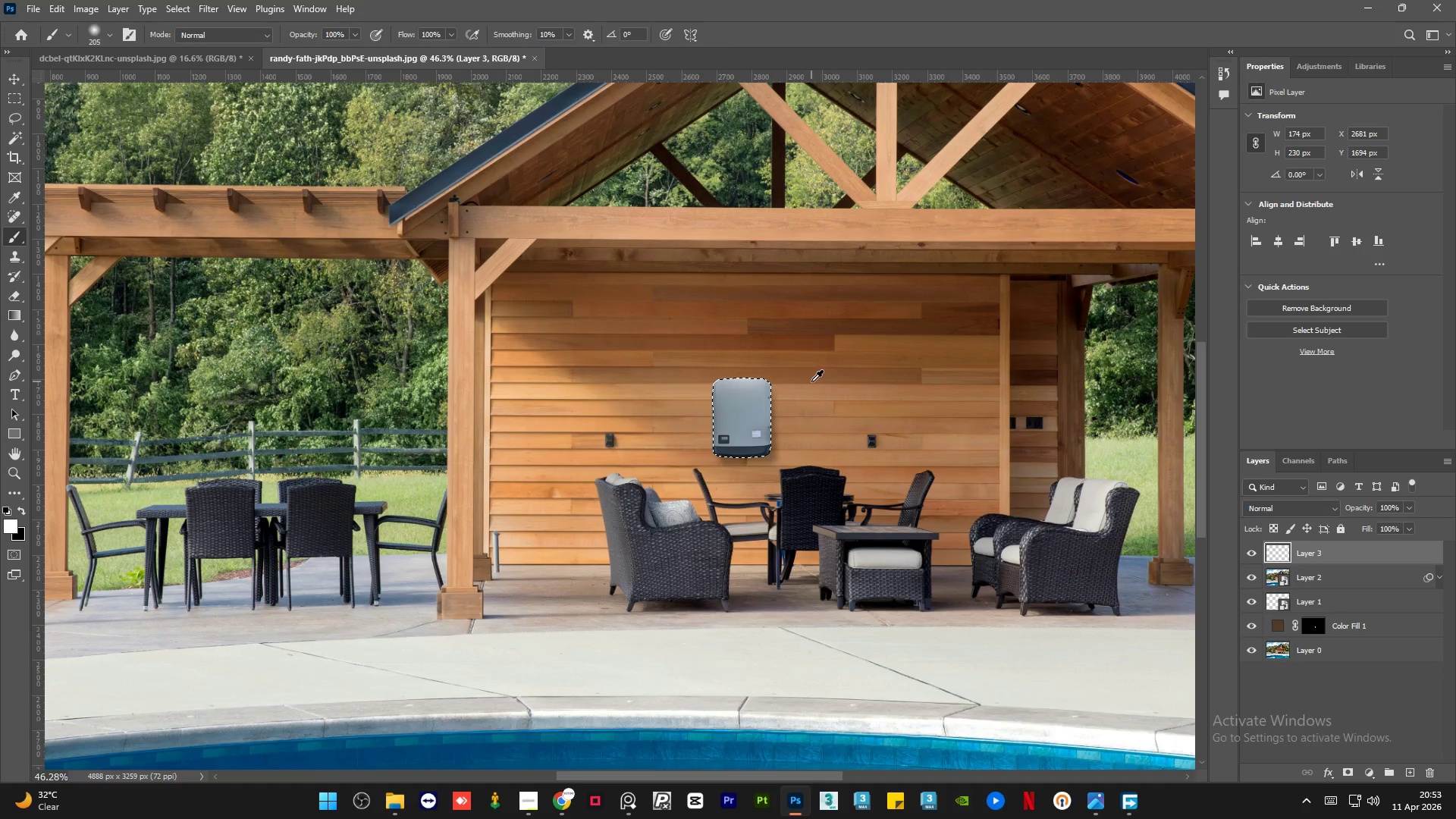 
scroll: coordinate [802, 371], scroll_direction: up, amount: 3.0
 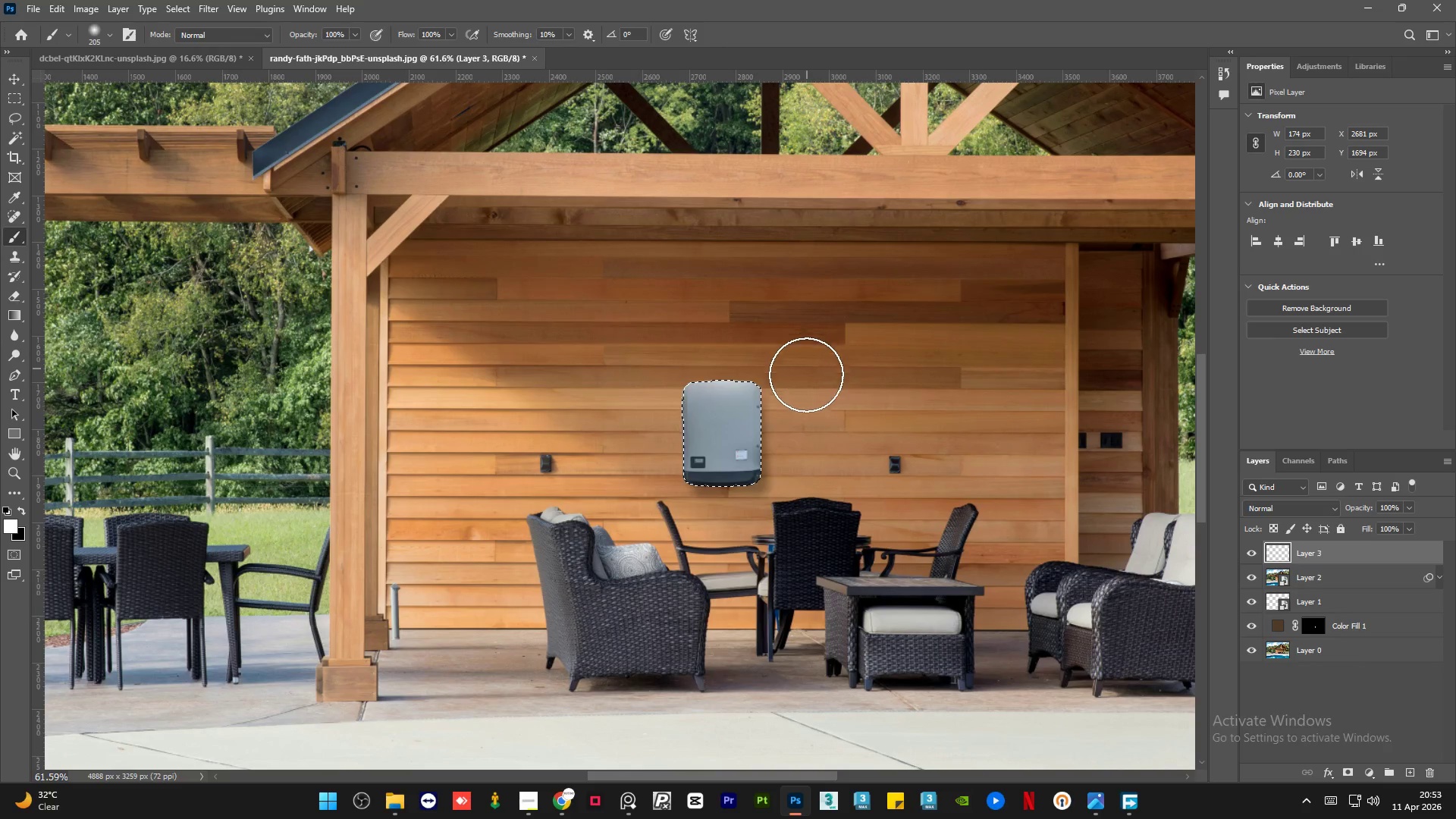 
key(X)
 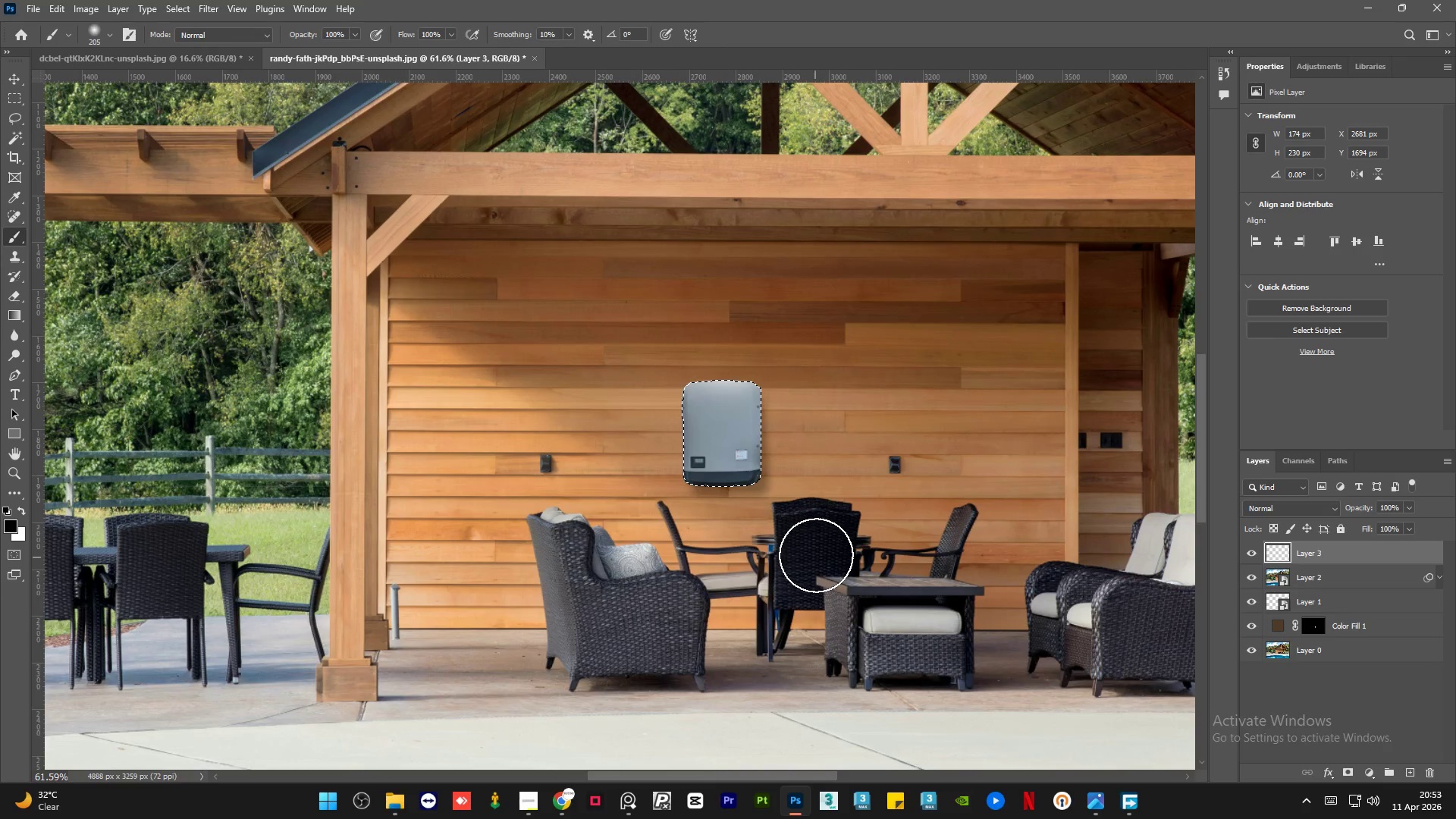 
left_click_drag(start_coordinate=[817, 554], to_coordinate=[802, 438])
 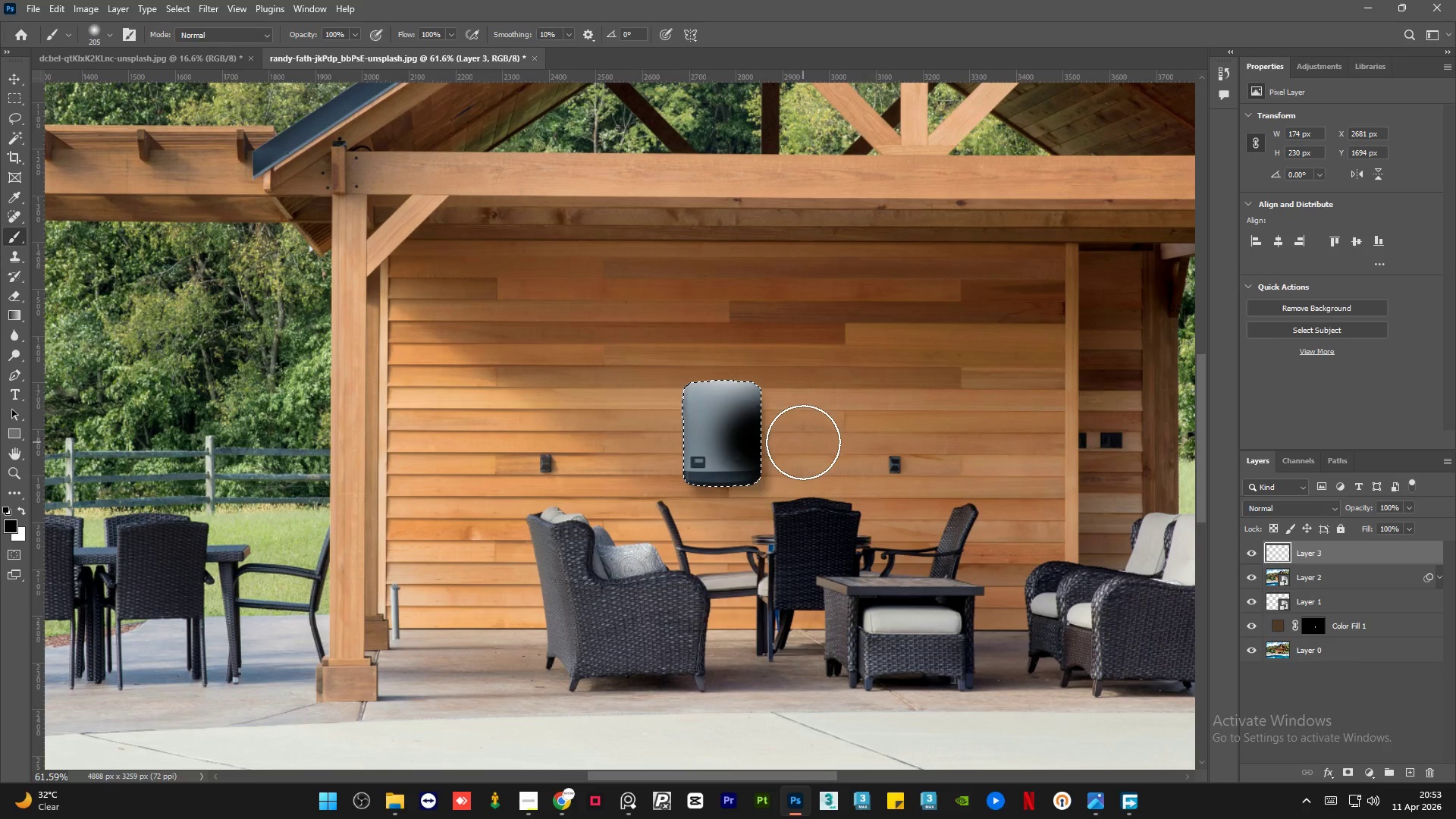 
key(Control+Z)
 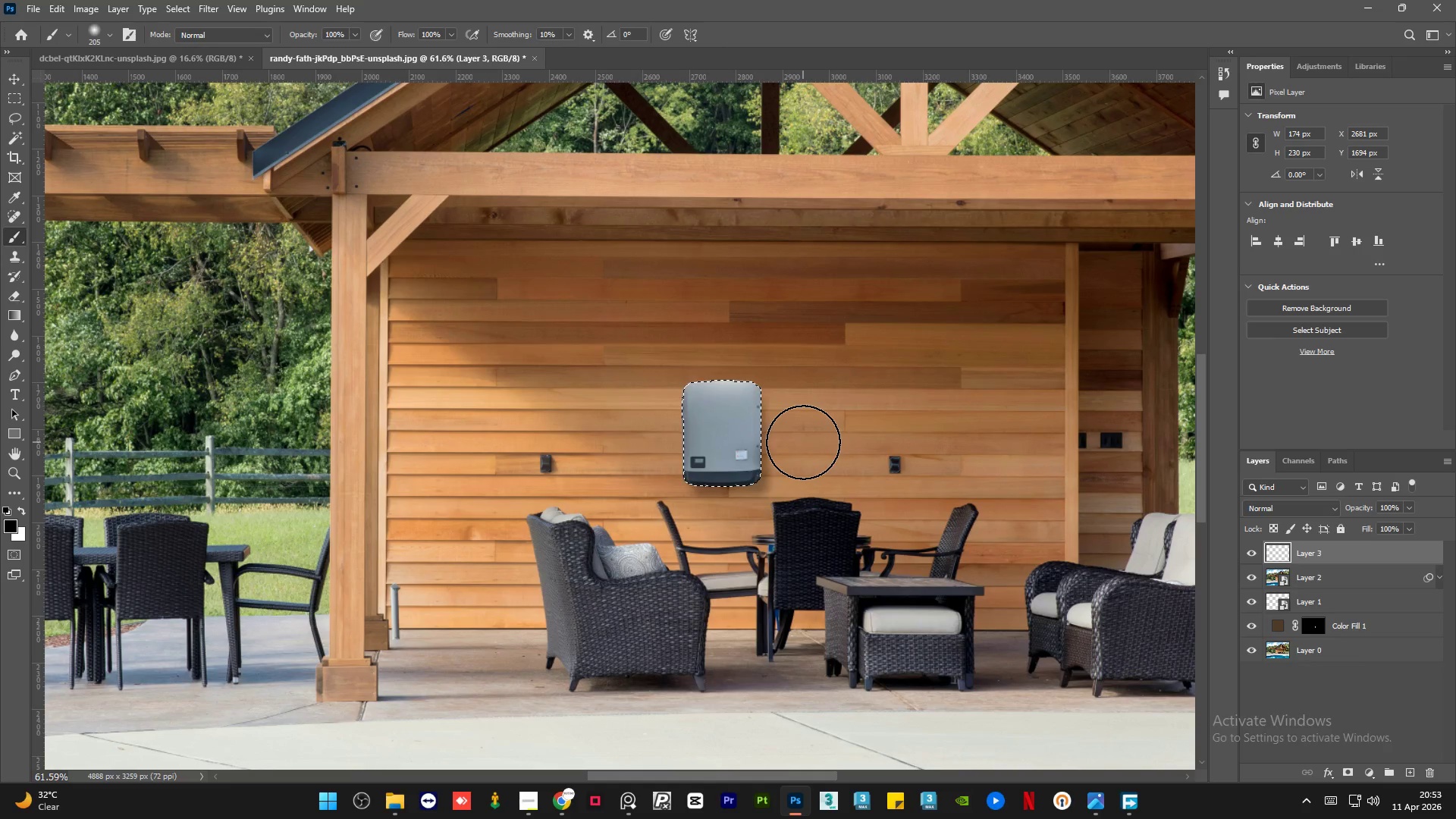 
key(Control+Z)
 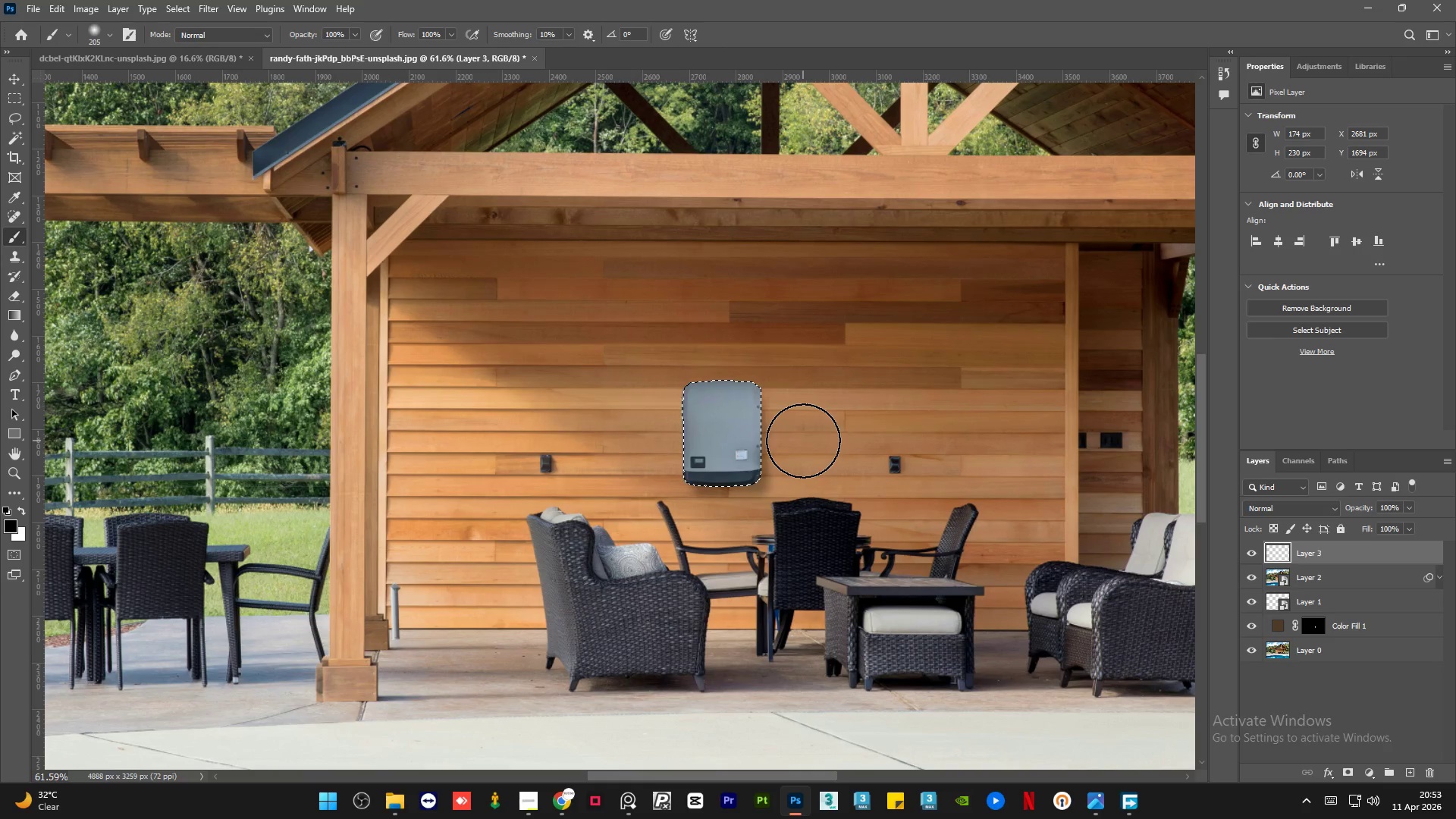 
hold_key(key=AltLeft, duration=0.89)
scroll: coordinate [786, 425], scroll_direction: up, amount: 5.0
 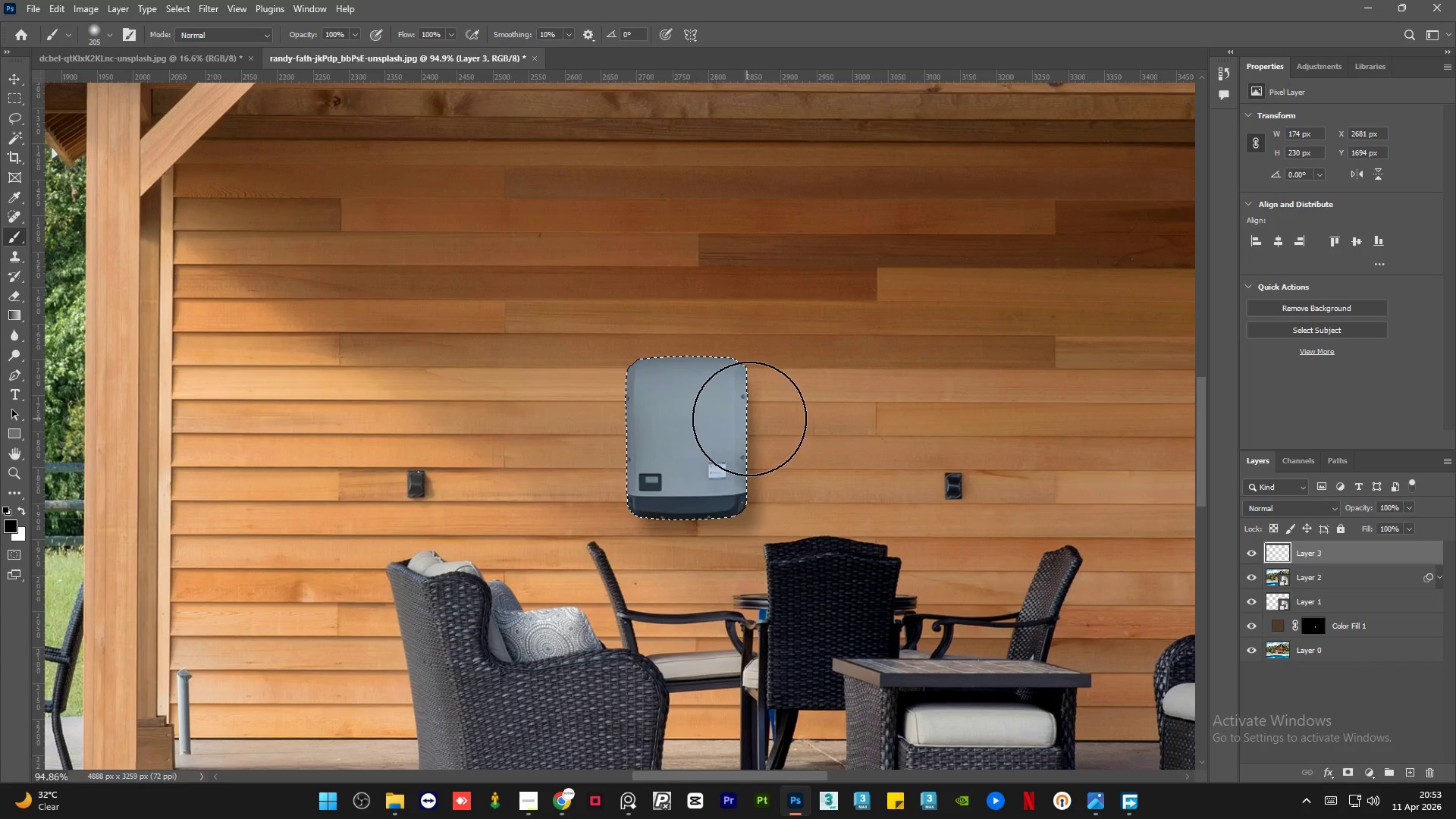 
hold_key(key=AltLeft, duration=1.31)
 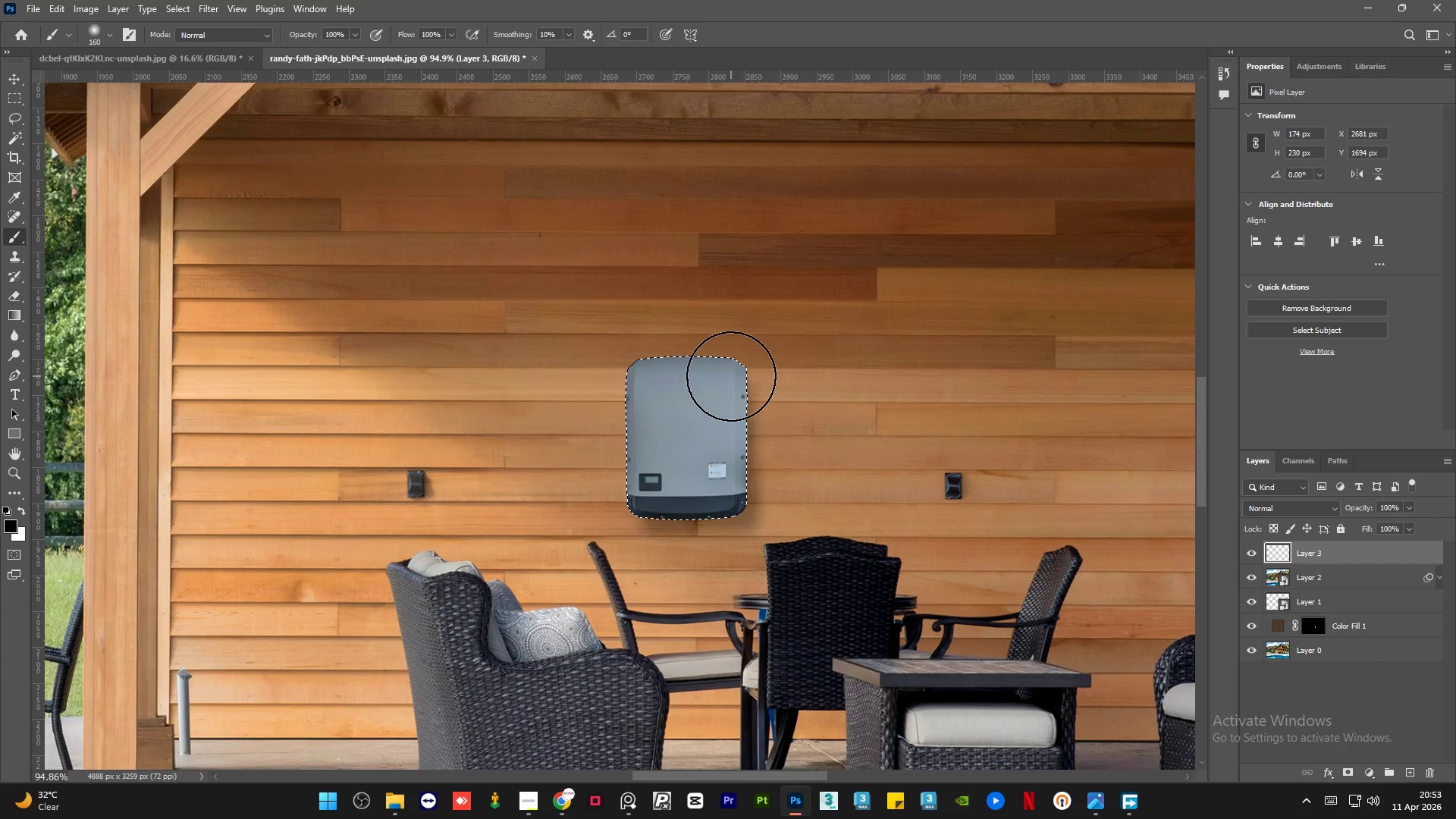 
key(X)
 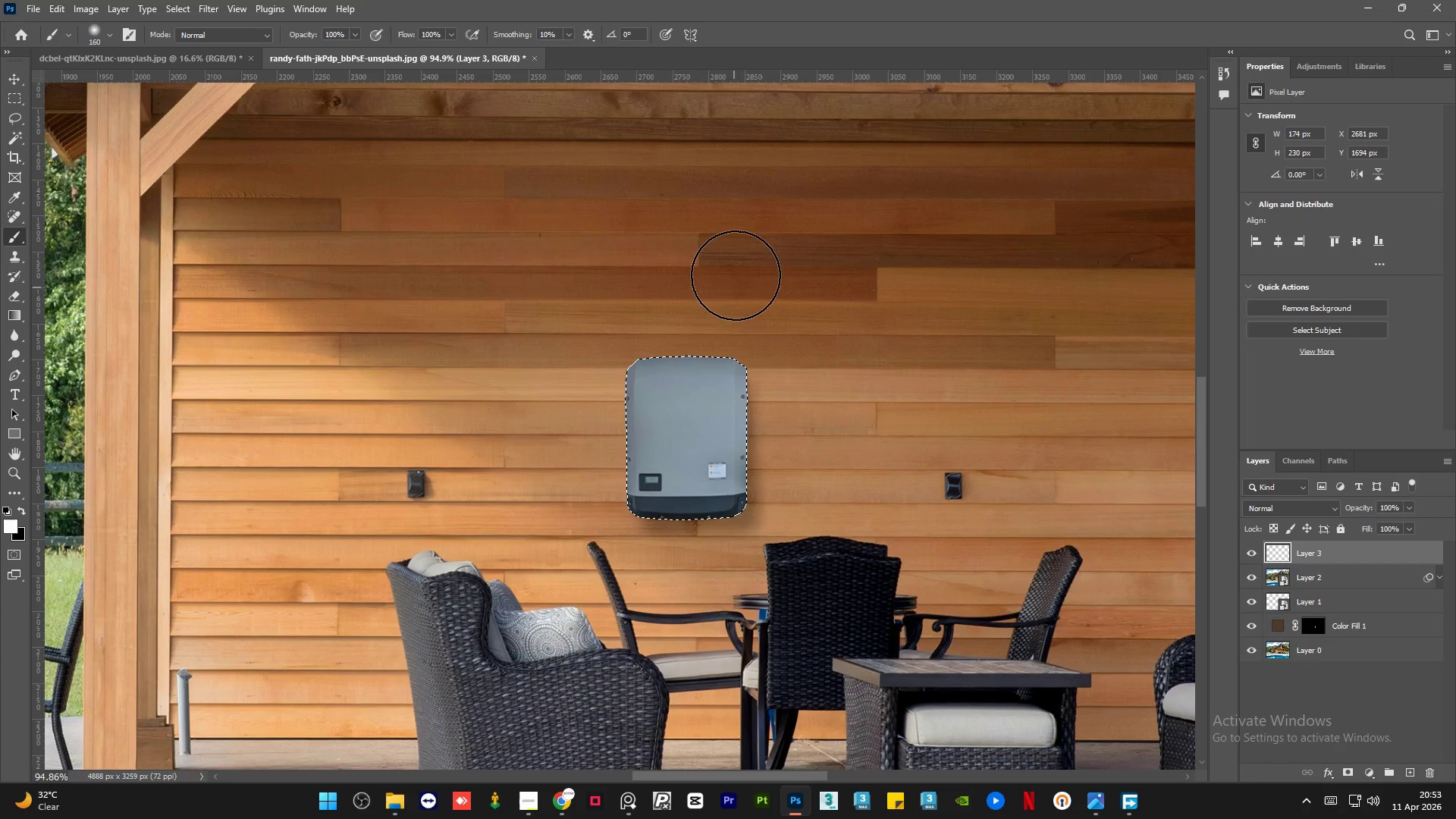 
hold_key(key=AltLeft, duration=0.92)
 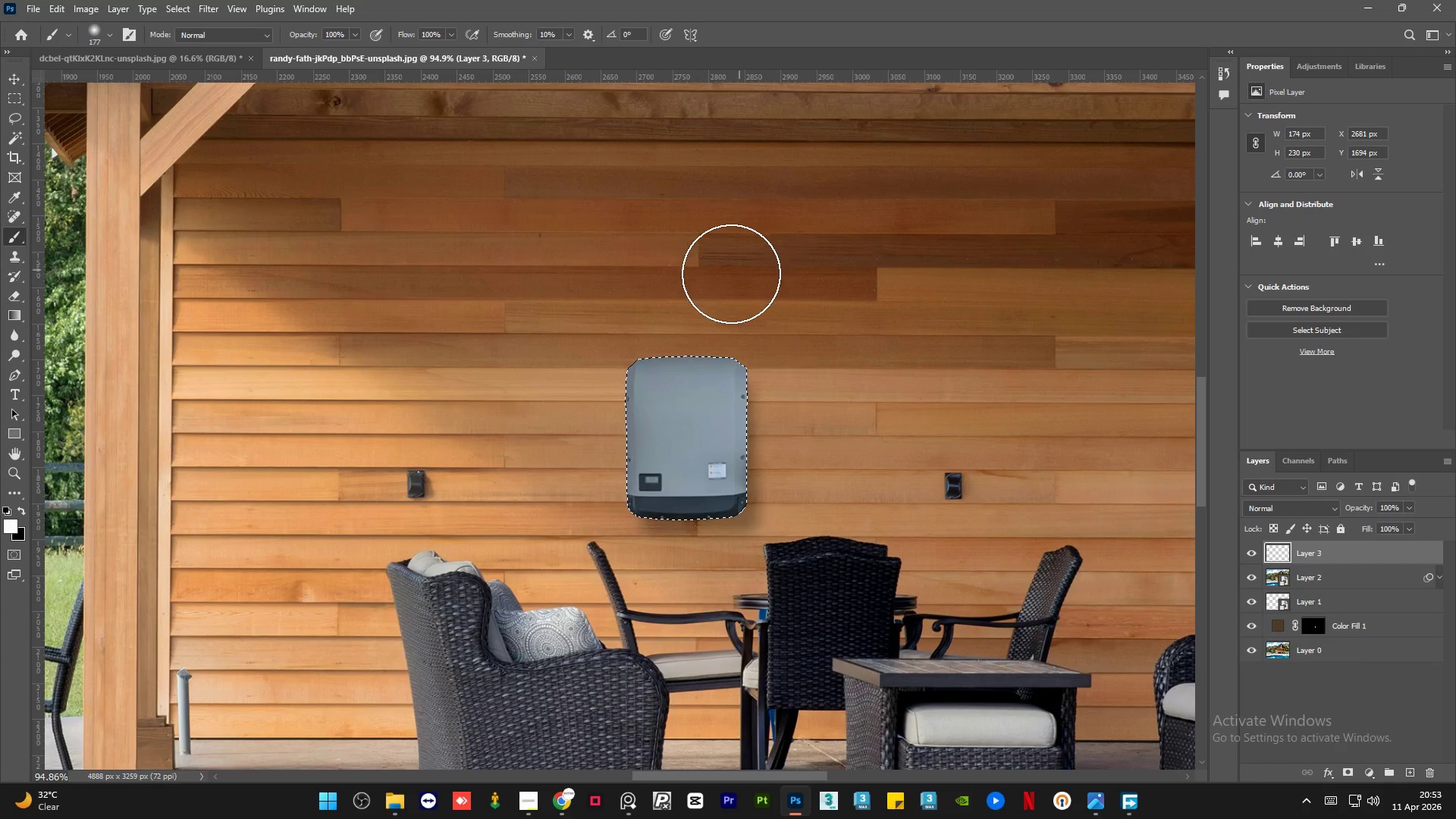 
left_click_drag(start_coordinate=[731, 274], to_coordinate=[479, 326])
 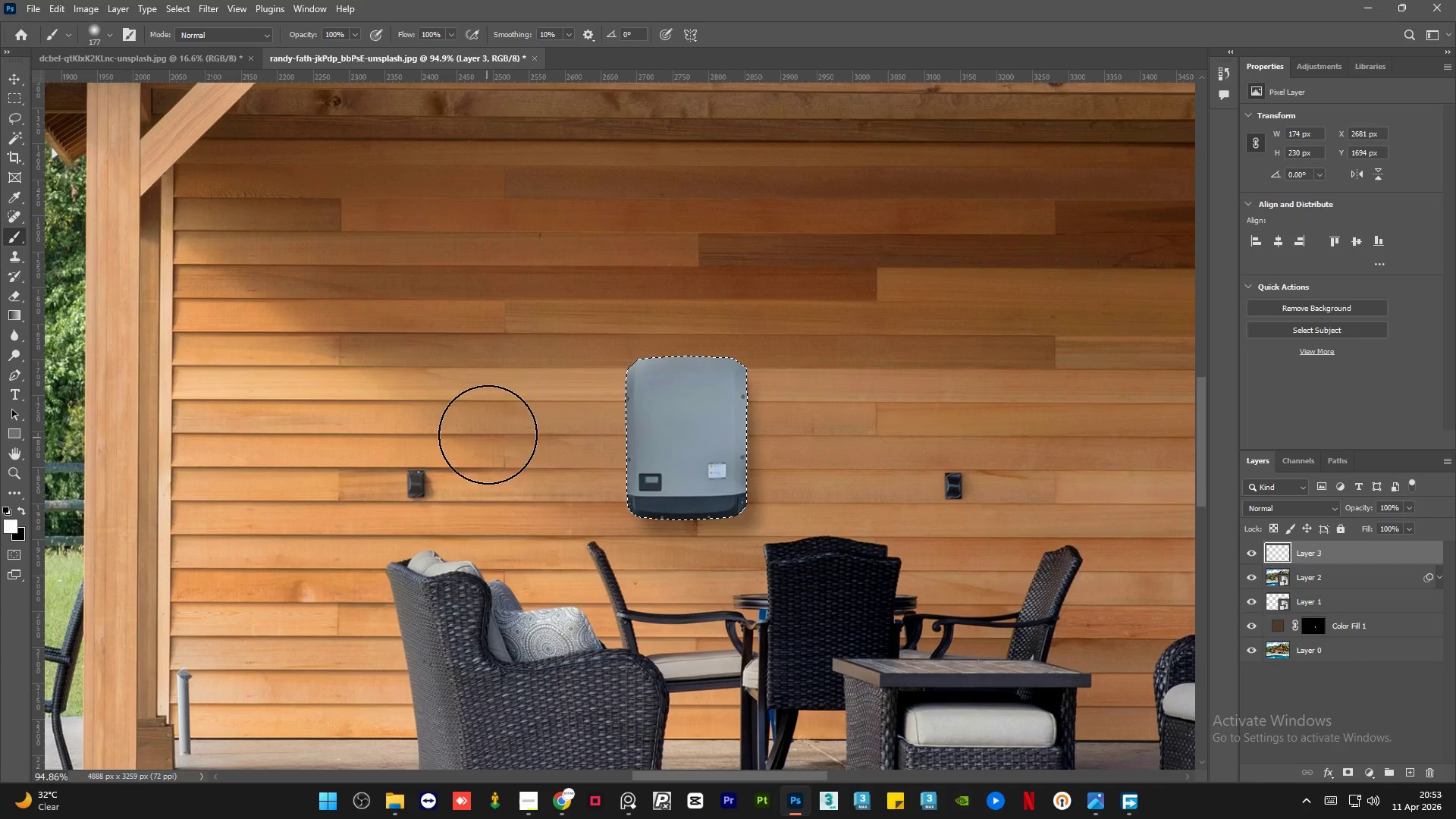 
key(Control+Z)
 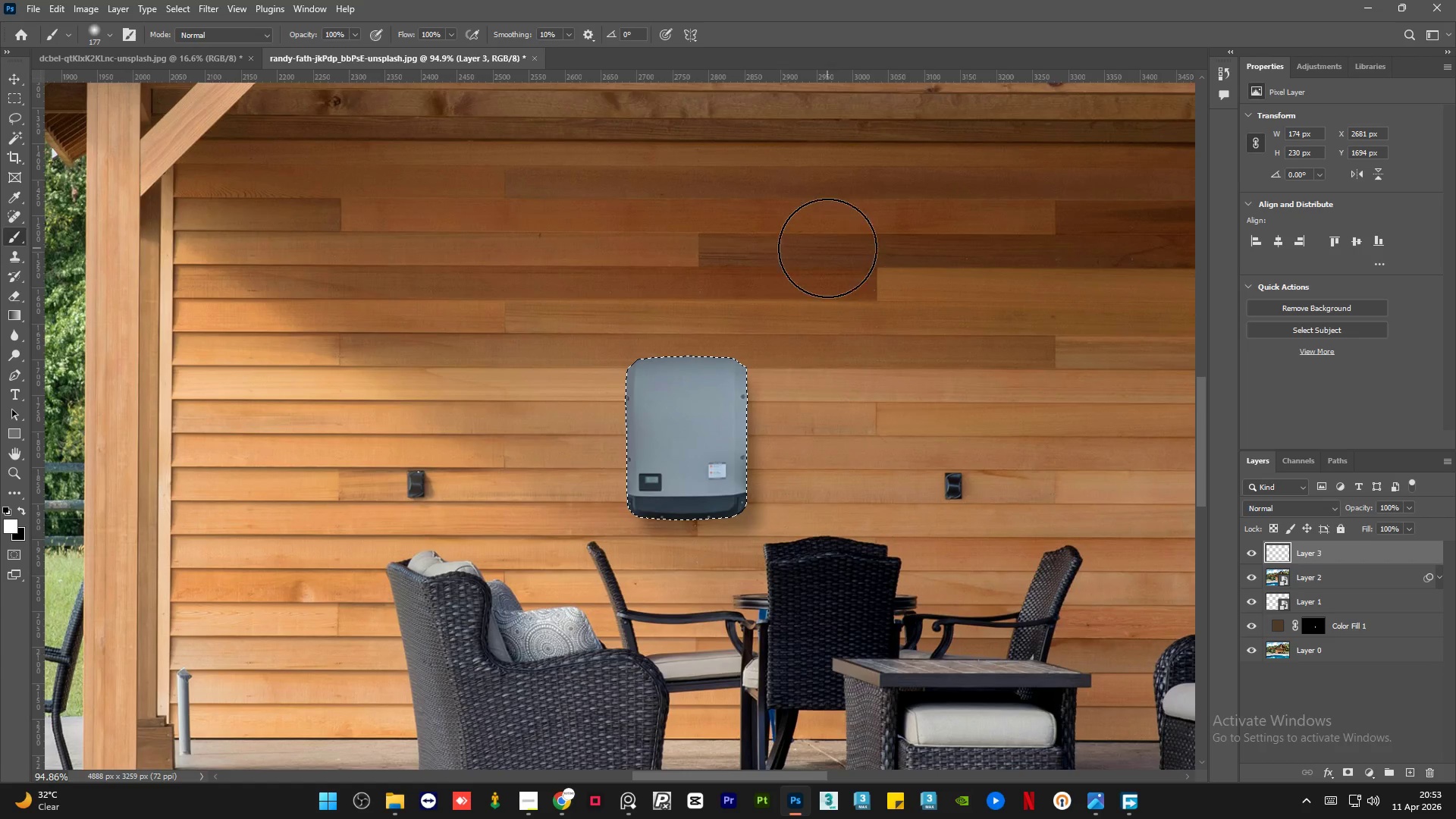 
left_click_drag(start_coordinate=[811, 252], to_coordinate=[432, 322])
 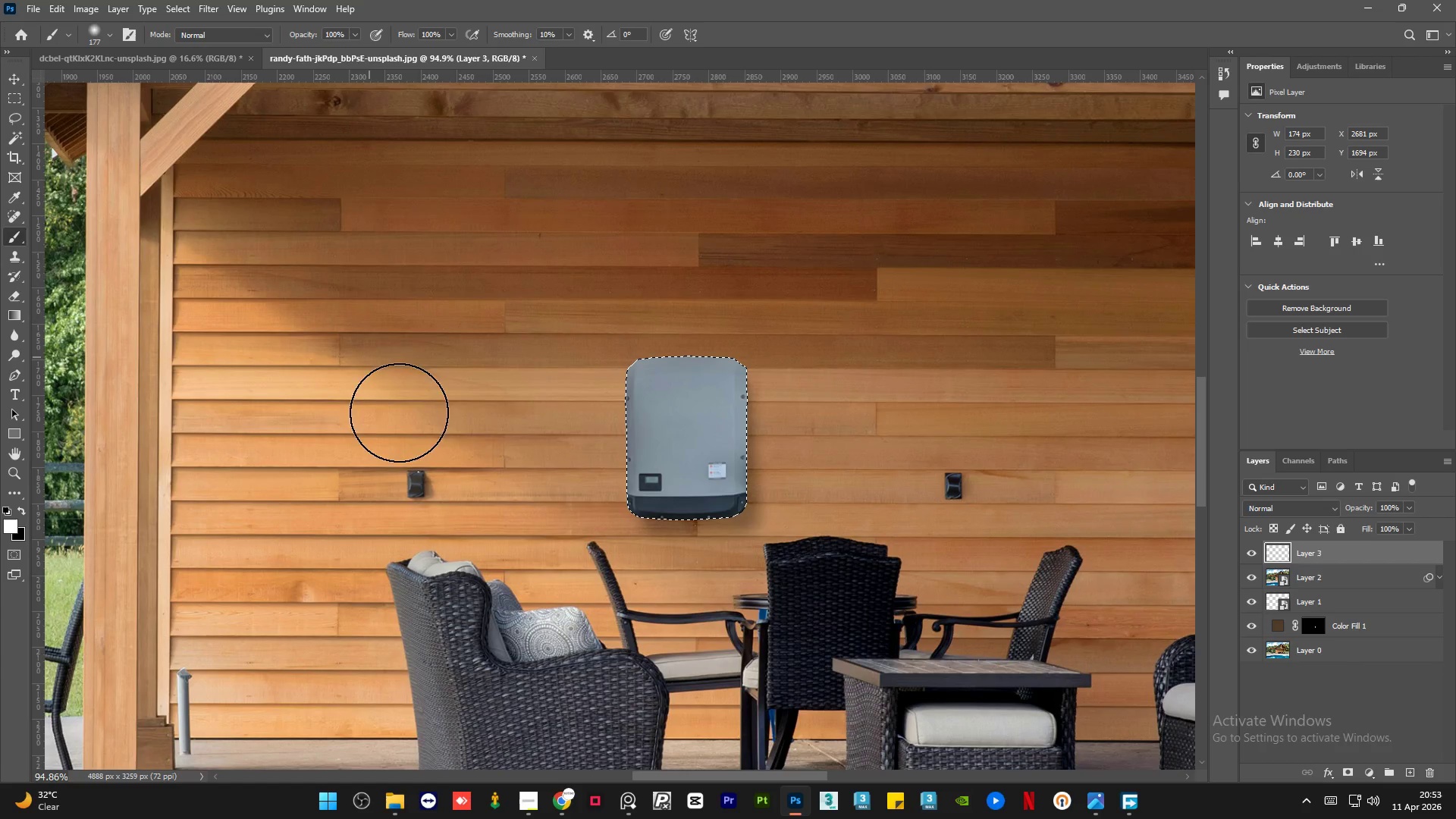 
left_click_drag(start_coordinate=[420, 457], to_coordinate=[520, 545])
 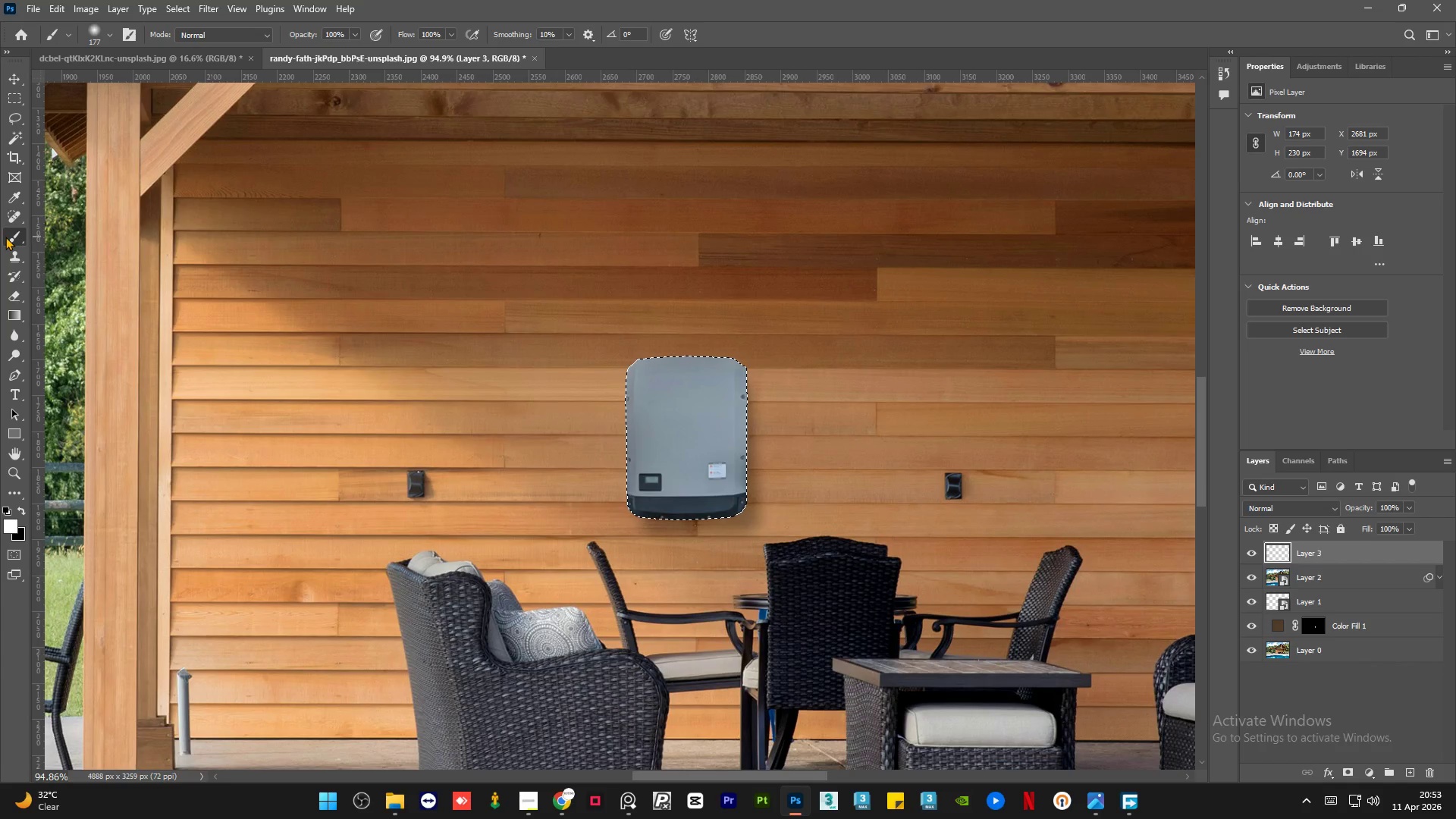 
left_click([19, 512])
 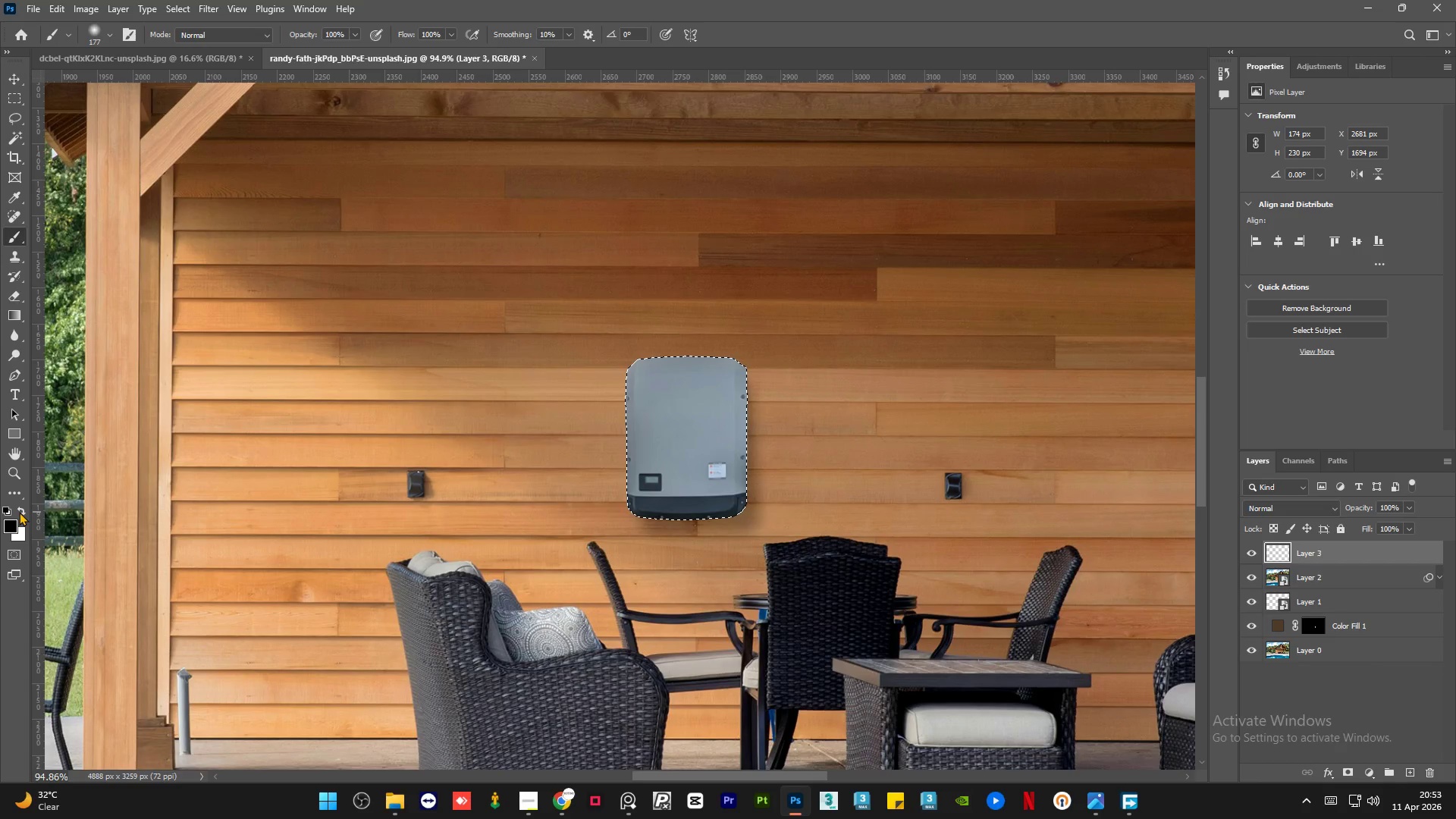 
left_click([19, 512])
 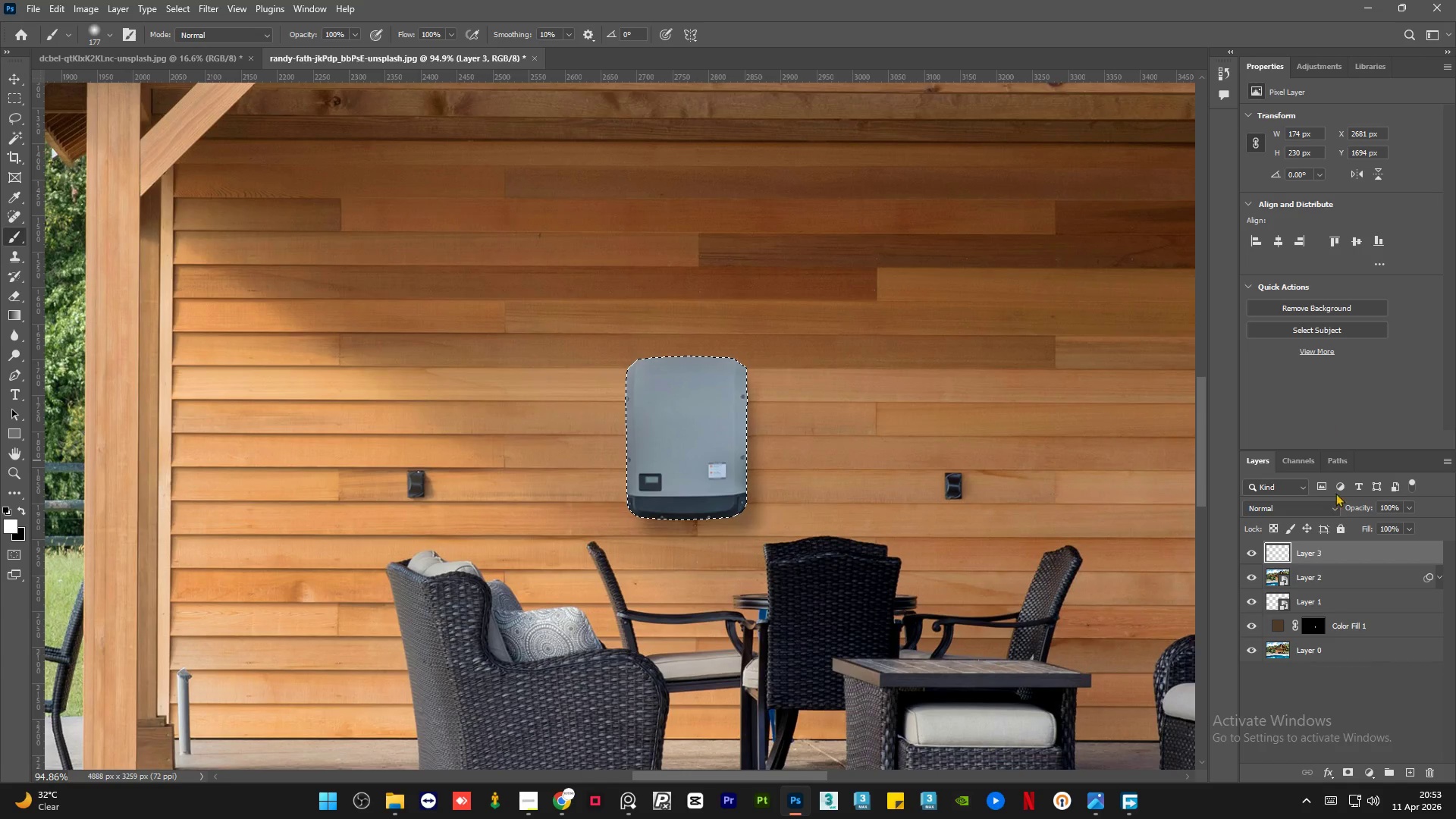 
left_click([1319, 504])
 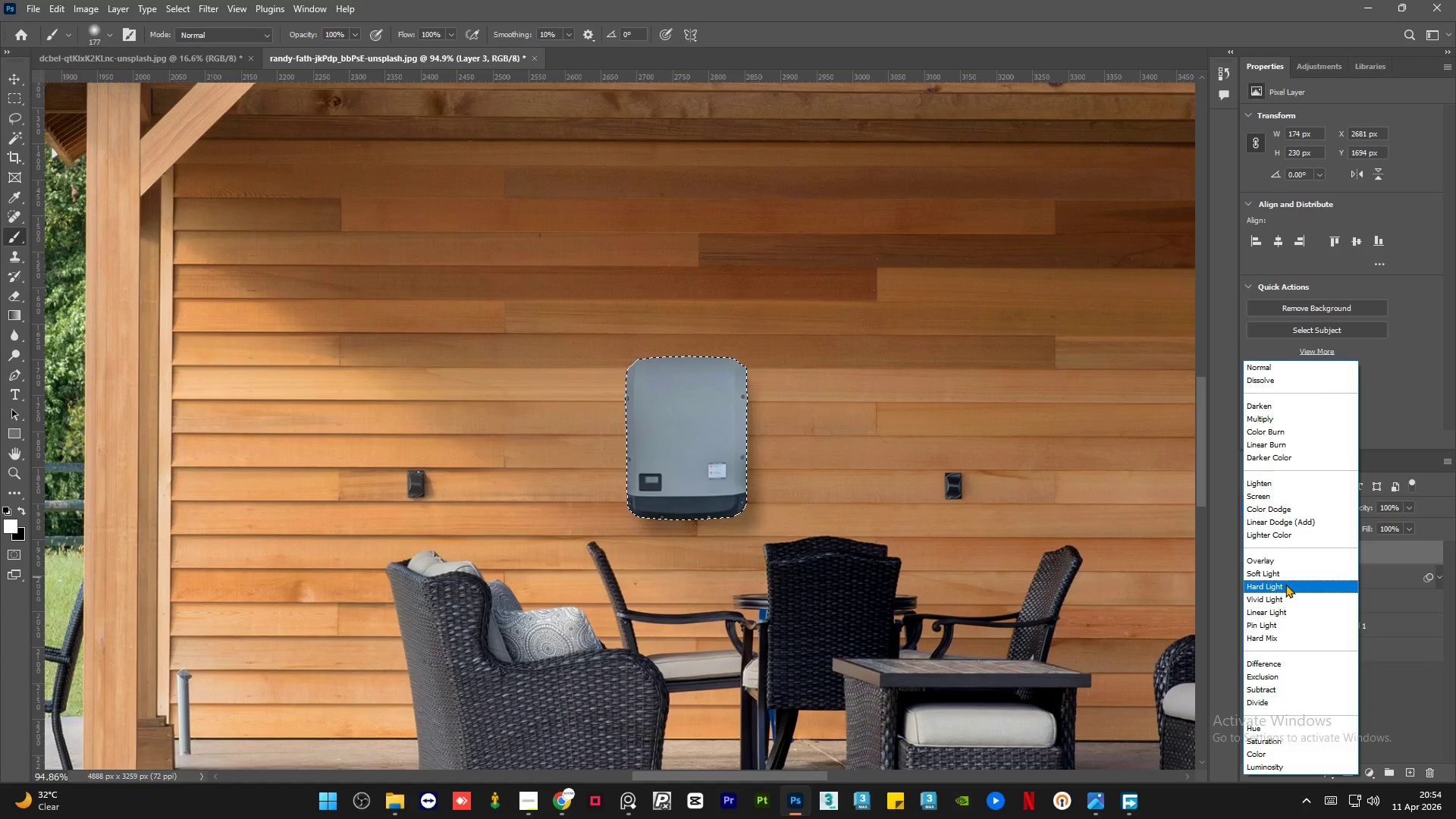 
wait(14.26)
 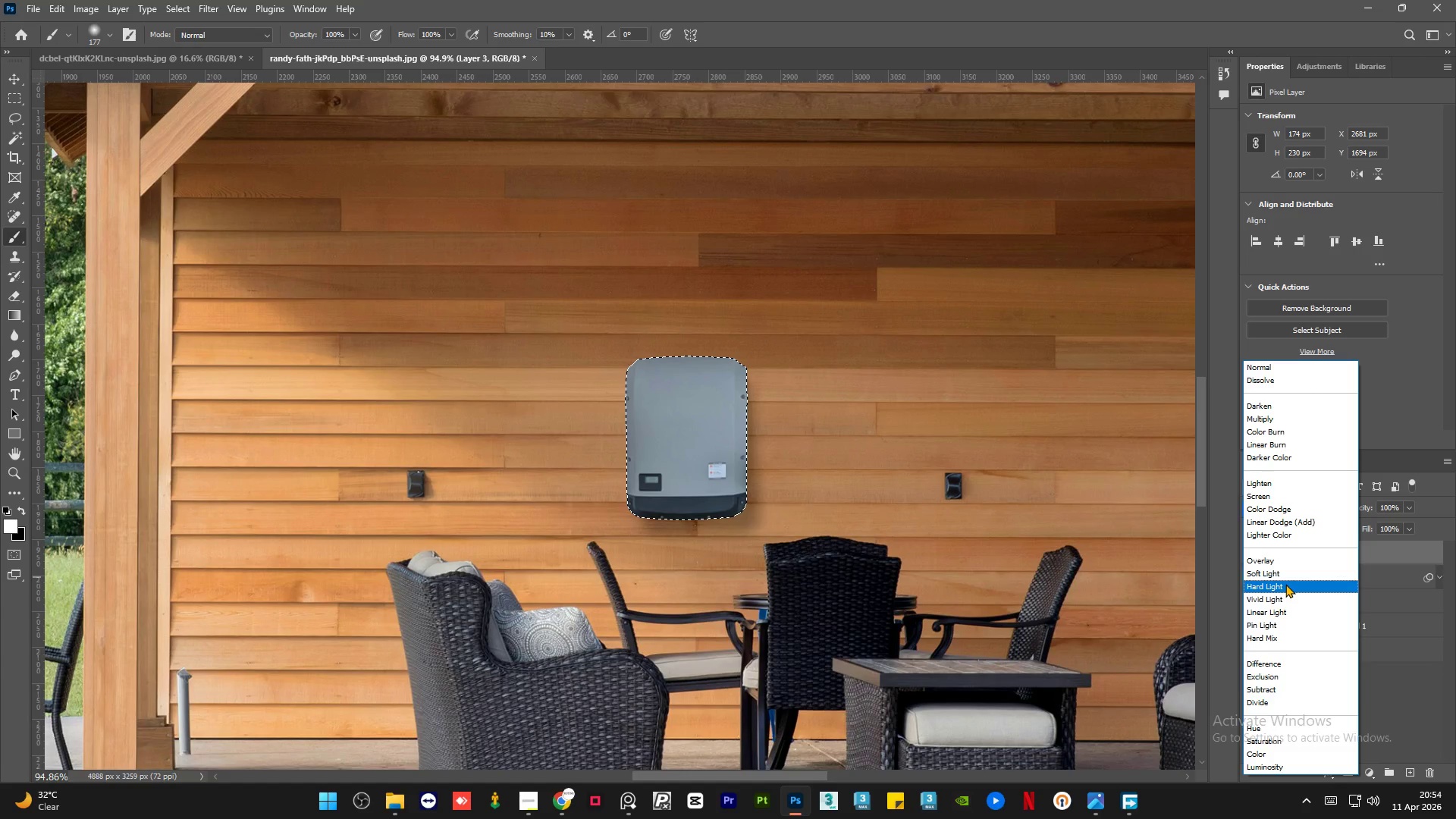 
left_click([1285, 767])
 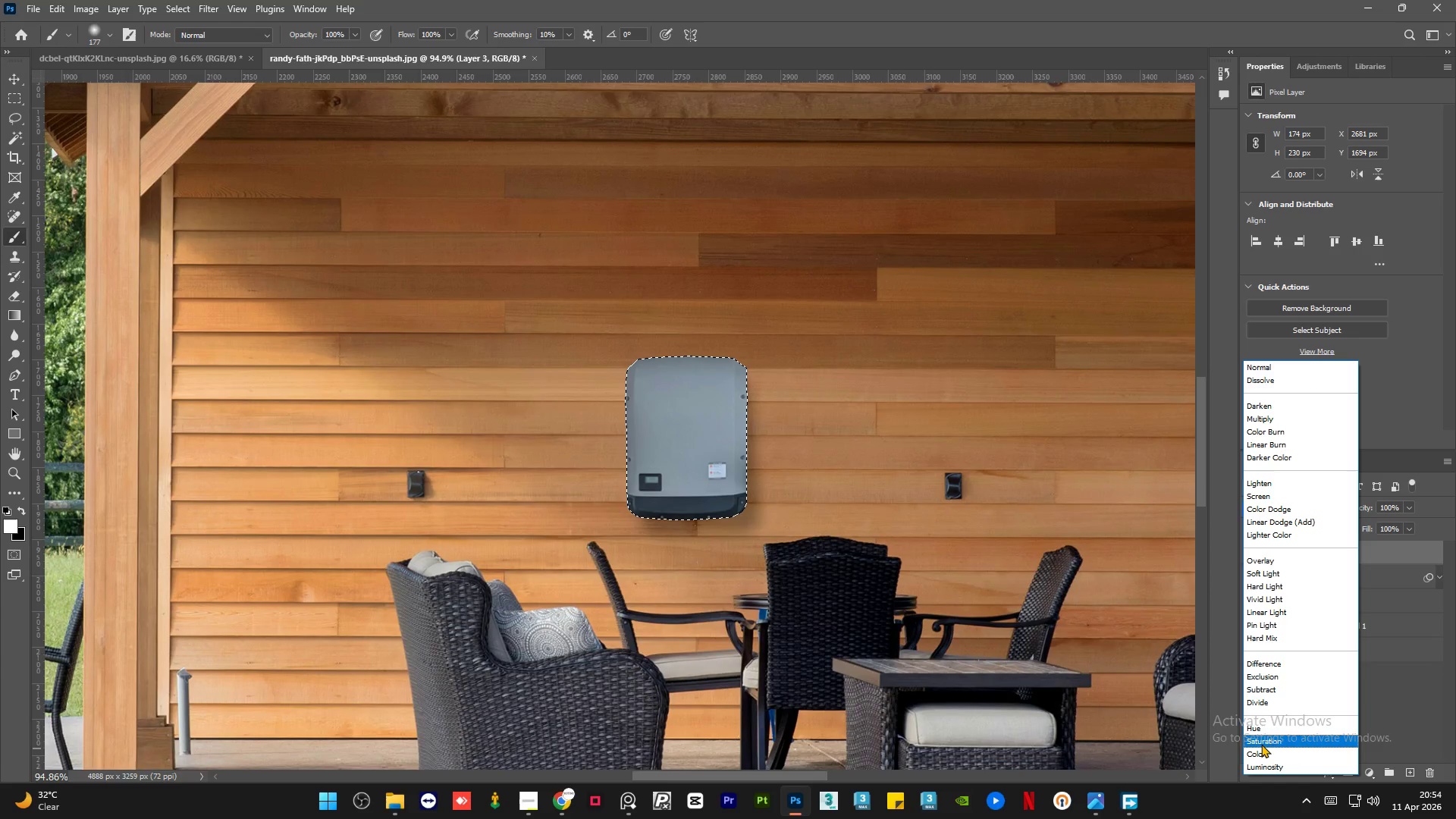 
wait(15.16)
 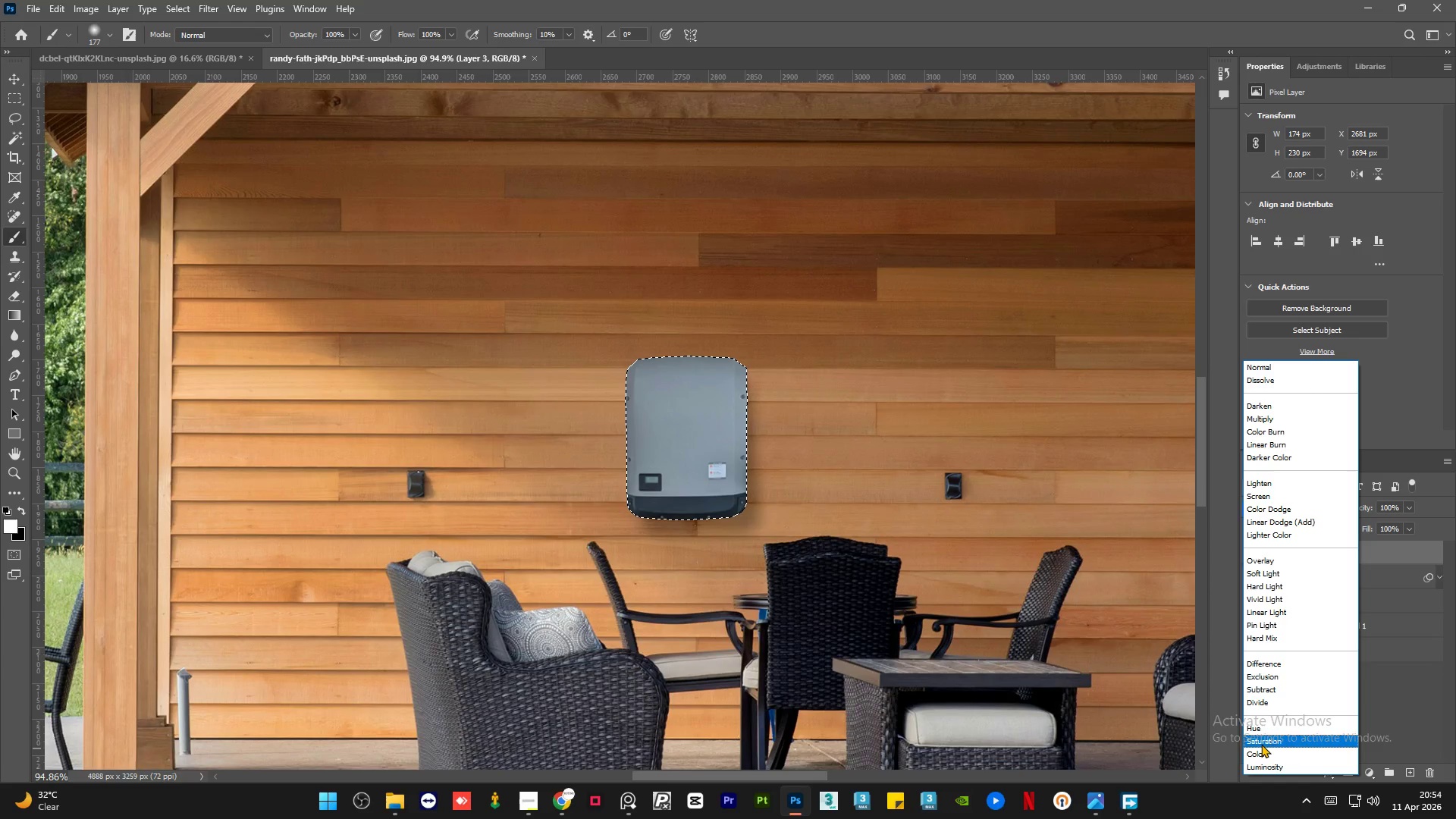 
left_click([1411, 706])
 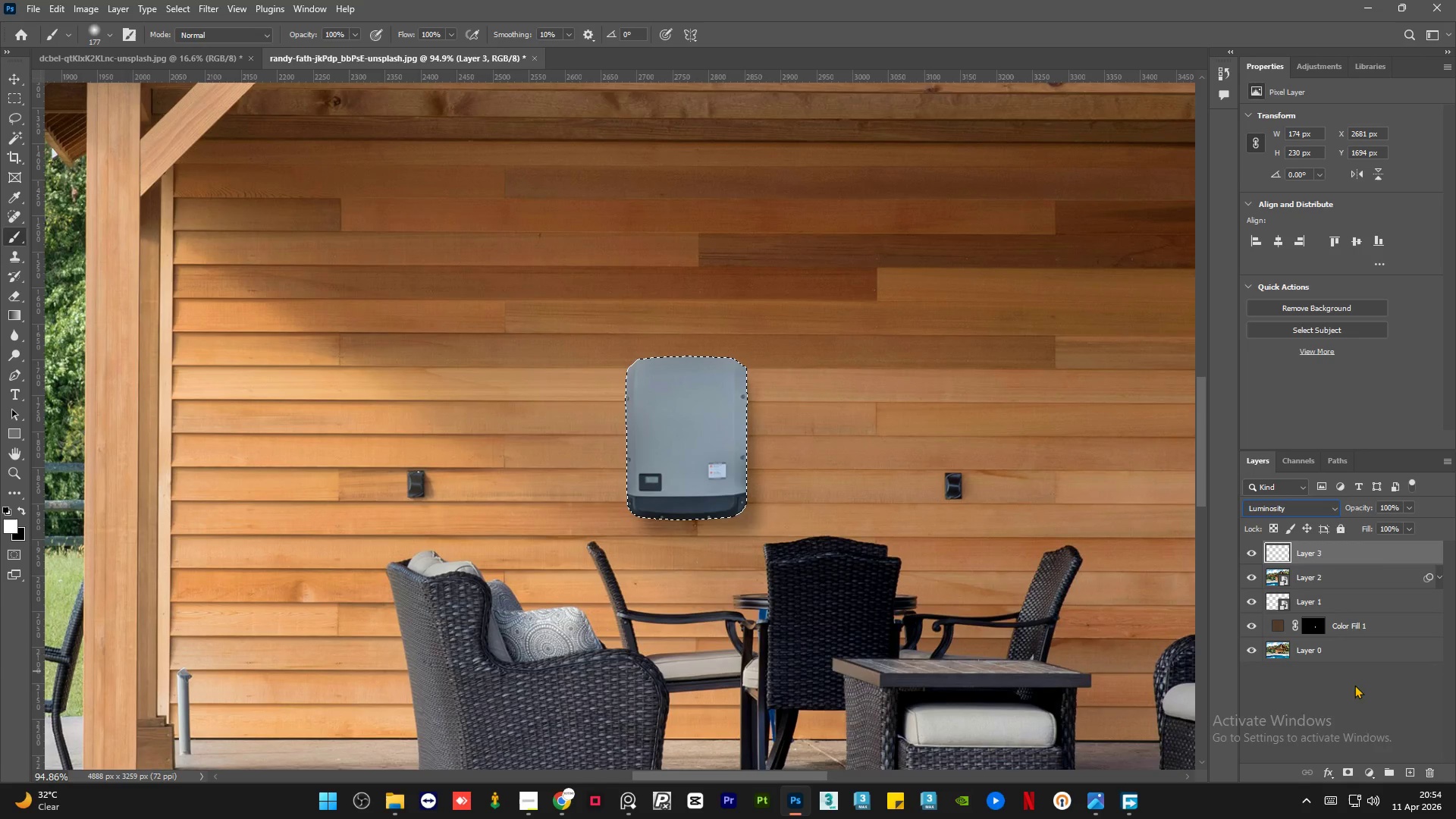 
left_click([1363, 742])
 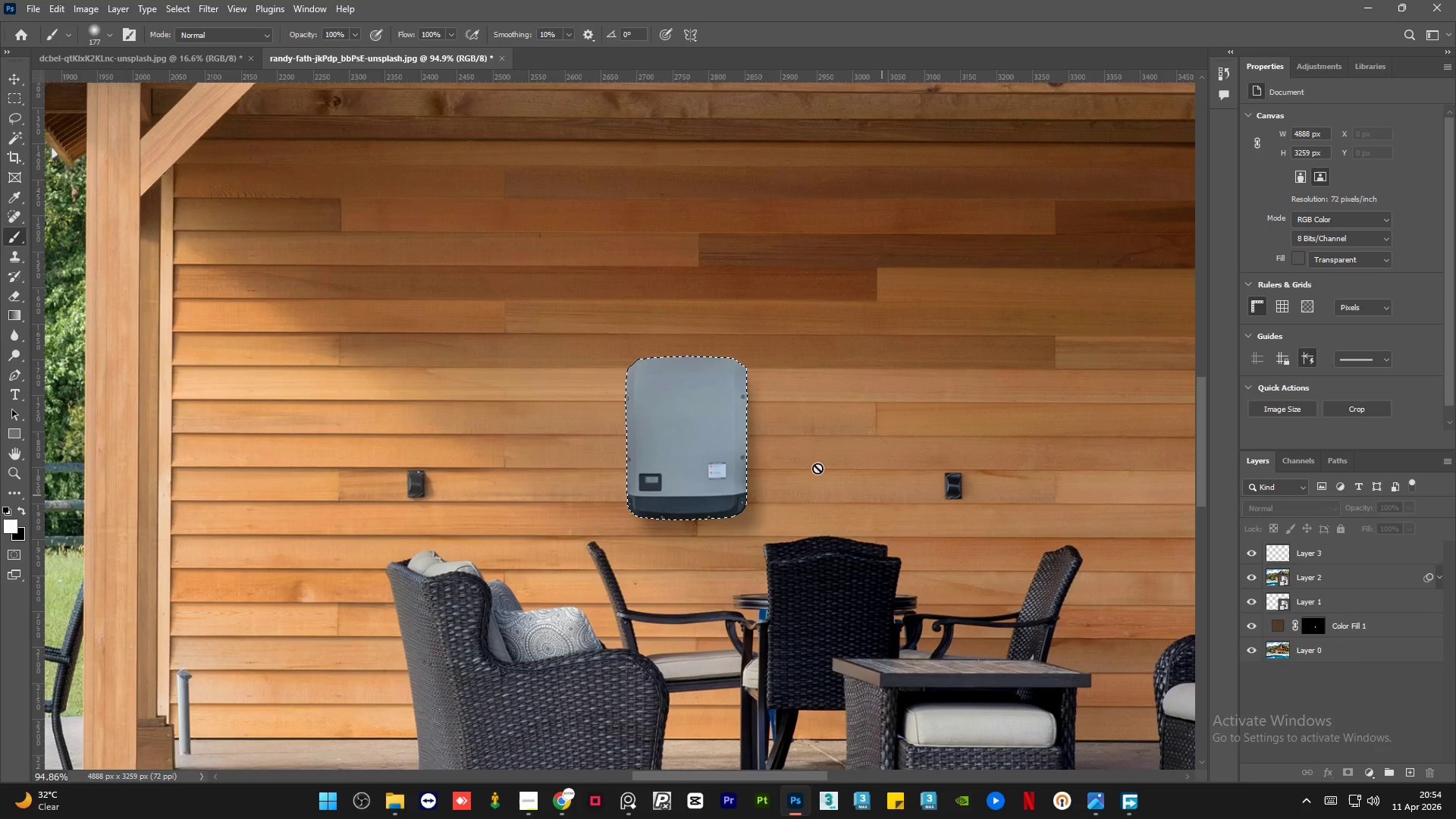 
hold_key(key=AltLeft, duration=1.53)
 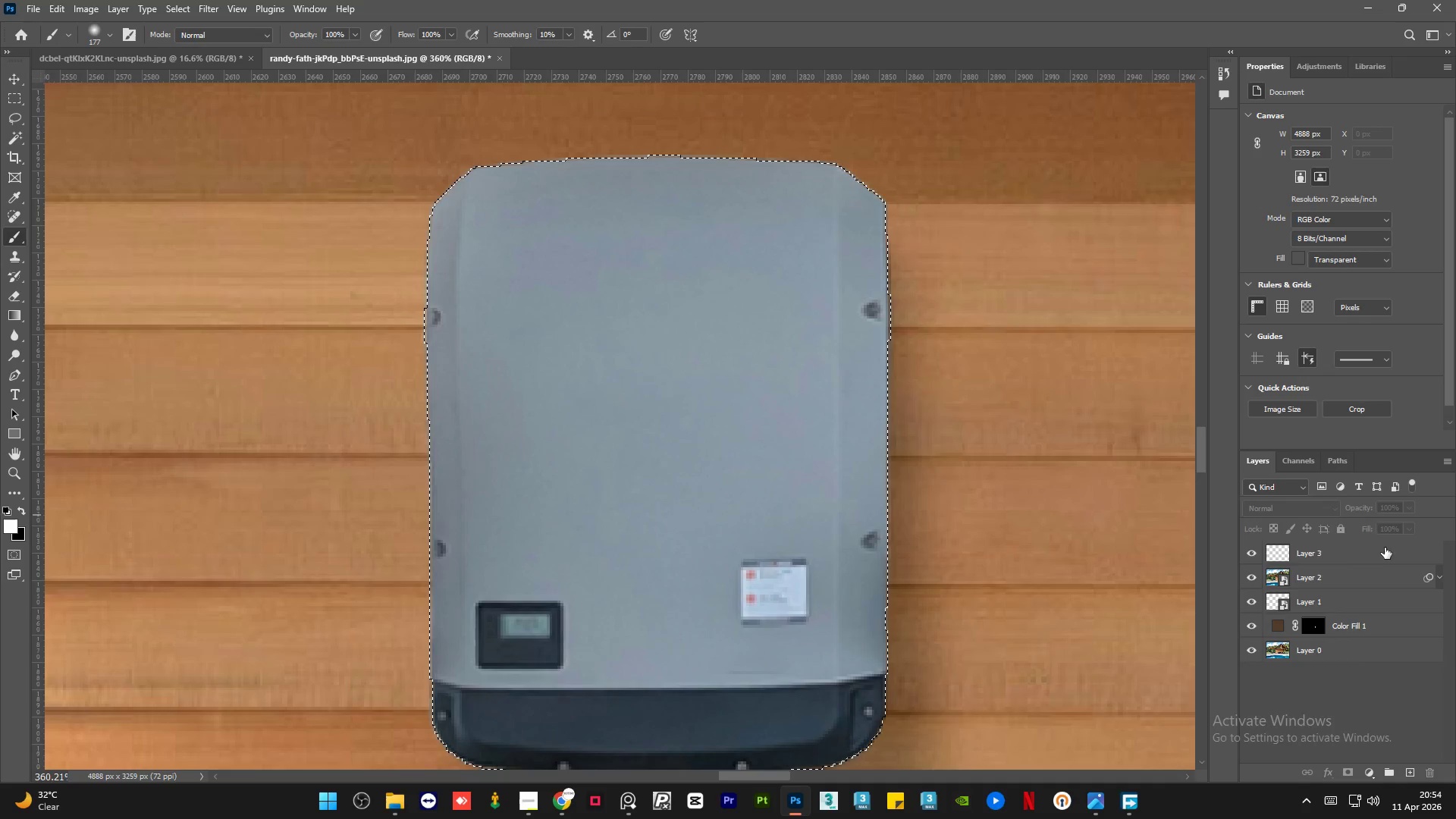 
key(Alt+AltLeft)
 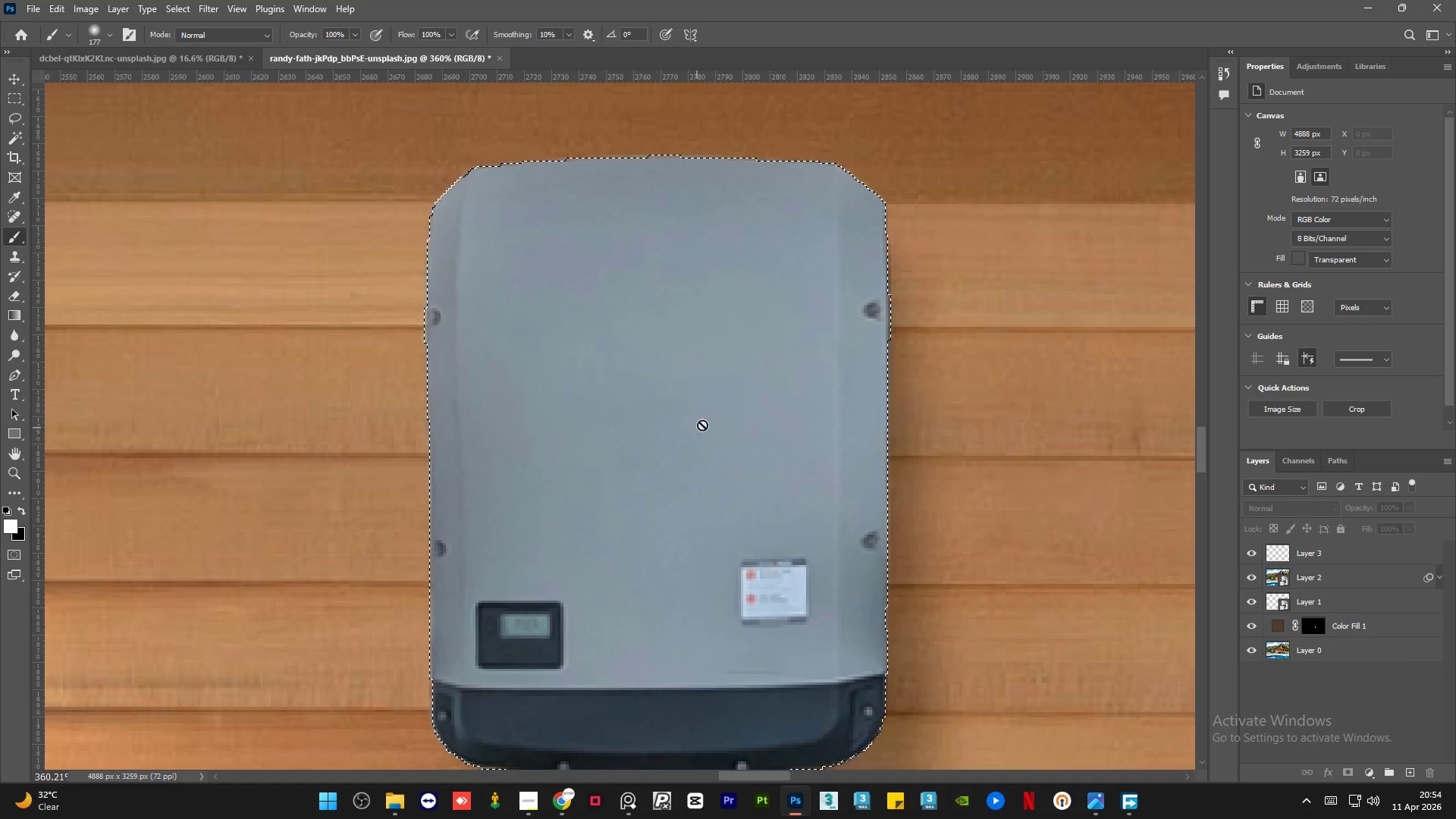 
key(Alt+AltLeft)
 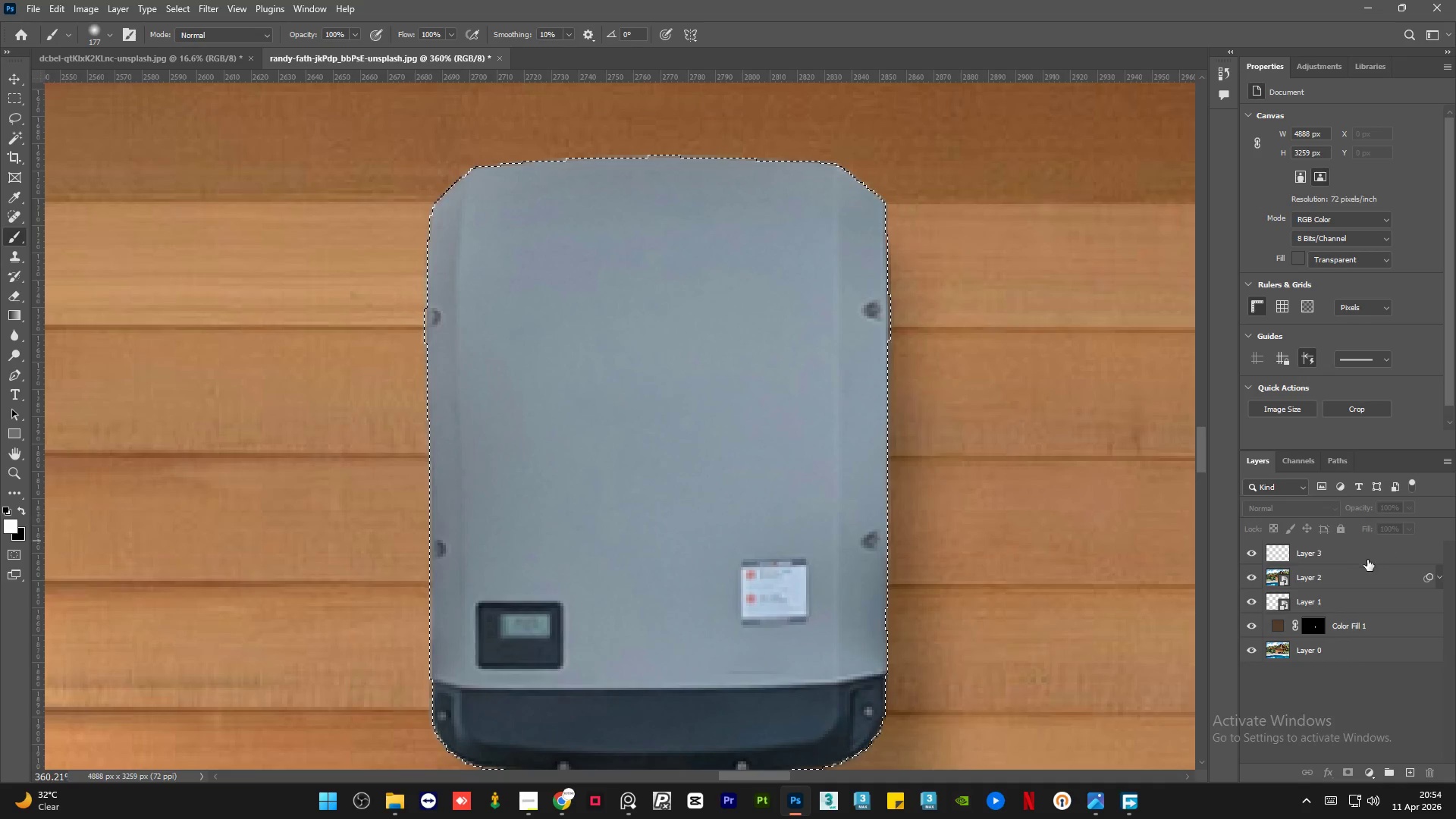 
scroll: coordinate [697, 428], scroll_direction: up, amount: 14.0
 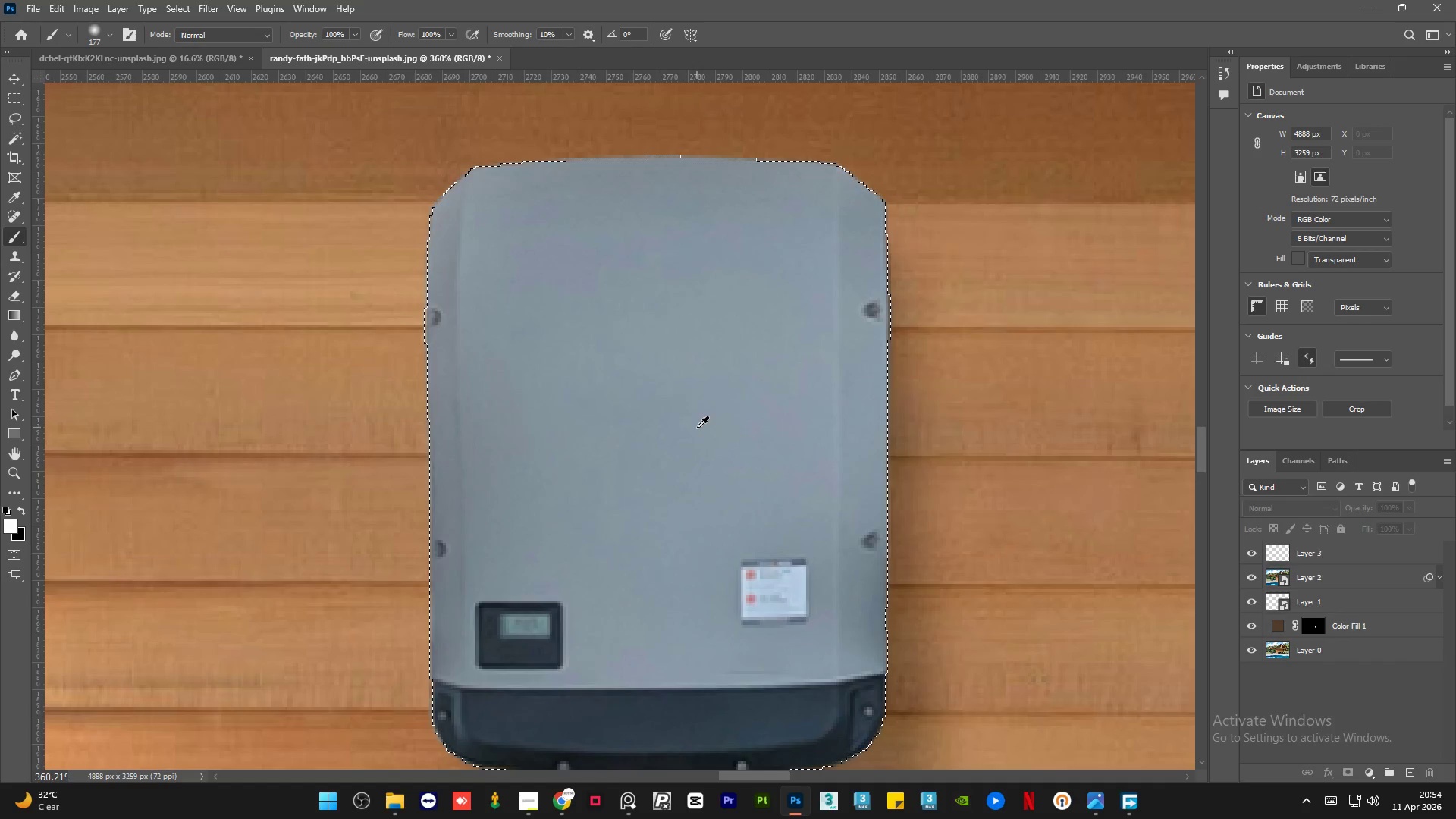 
left_click([1354, 551])
 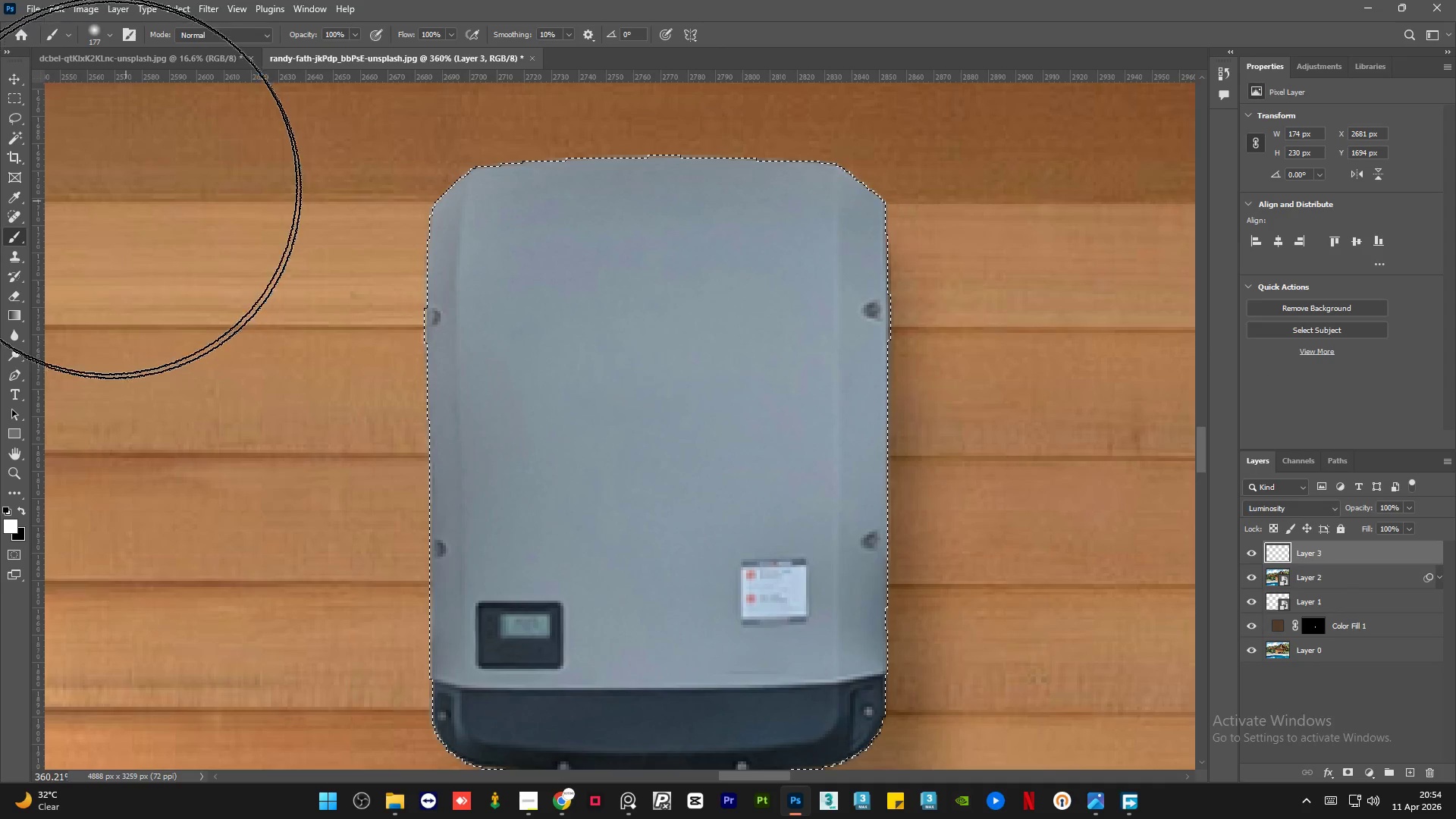 
hold_key(key=AltLeft, duration=0.67)
 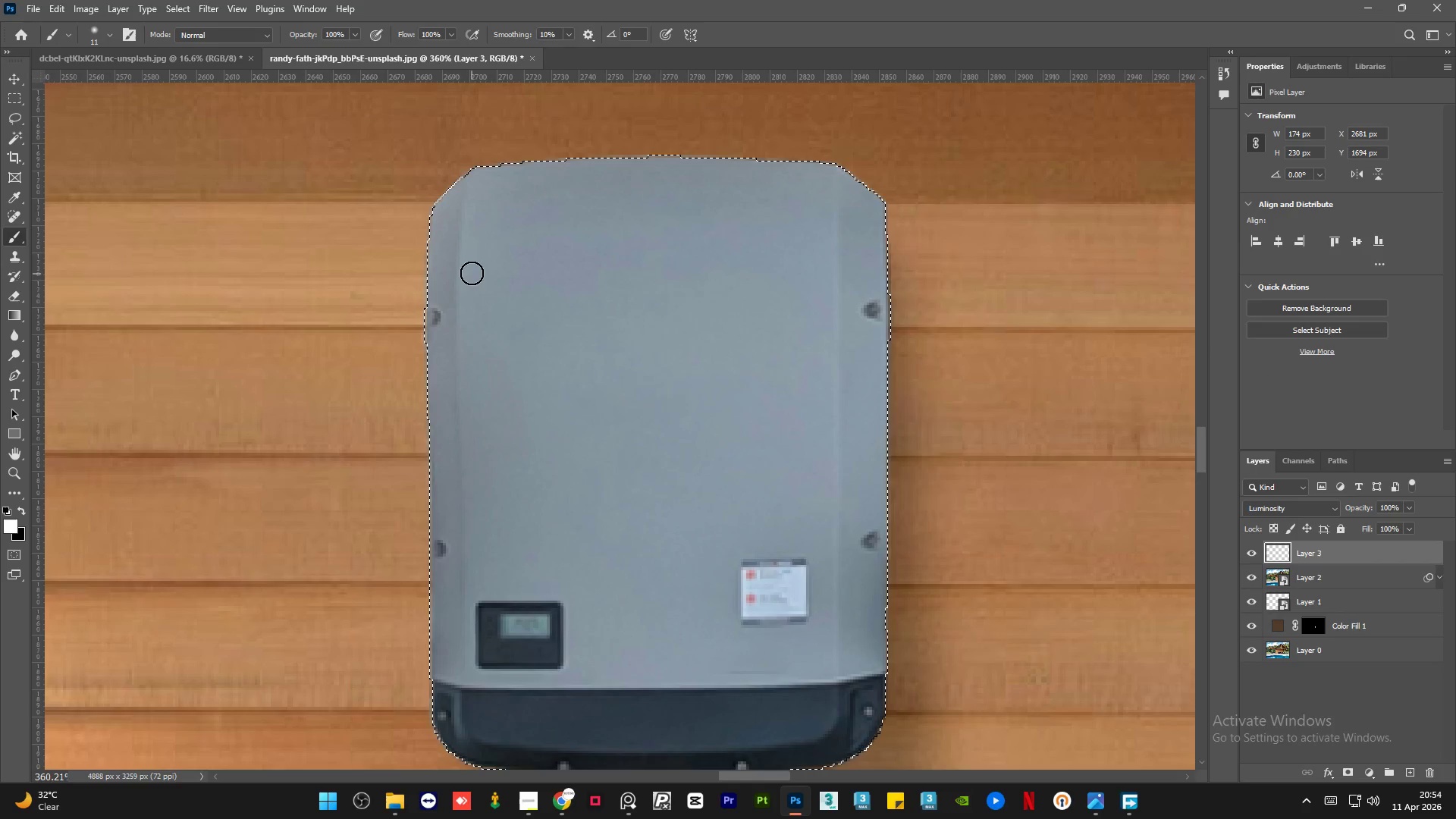 
hold_key(key=AltLeft, duration=1.2)
 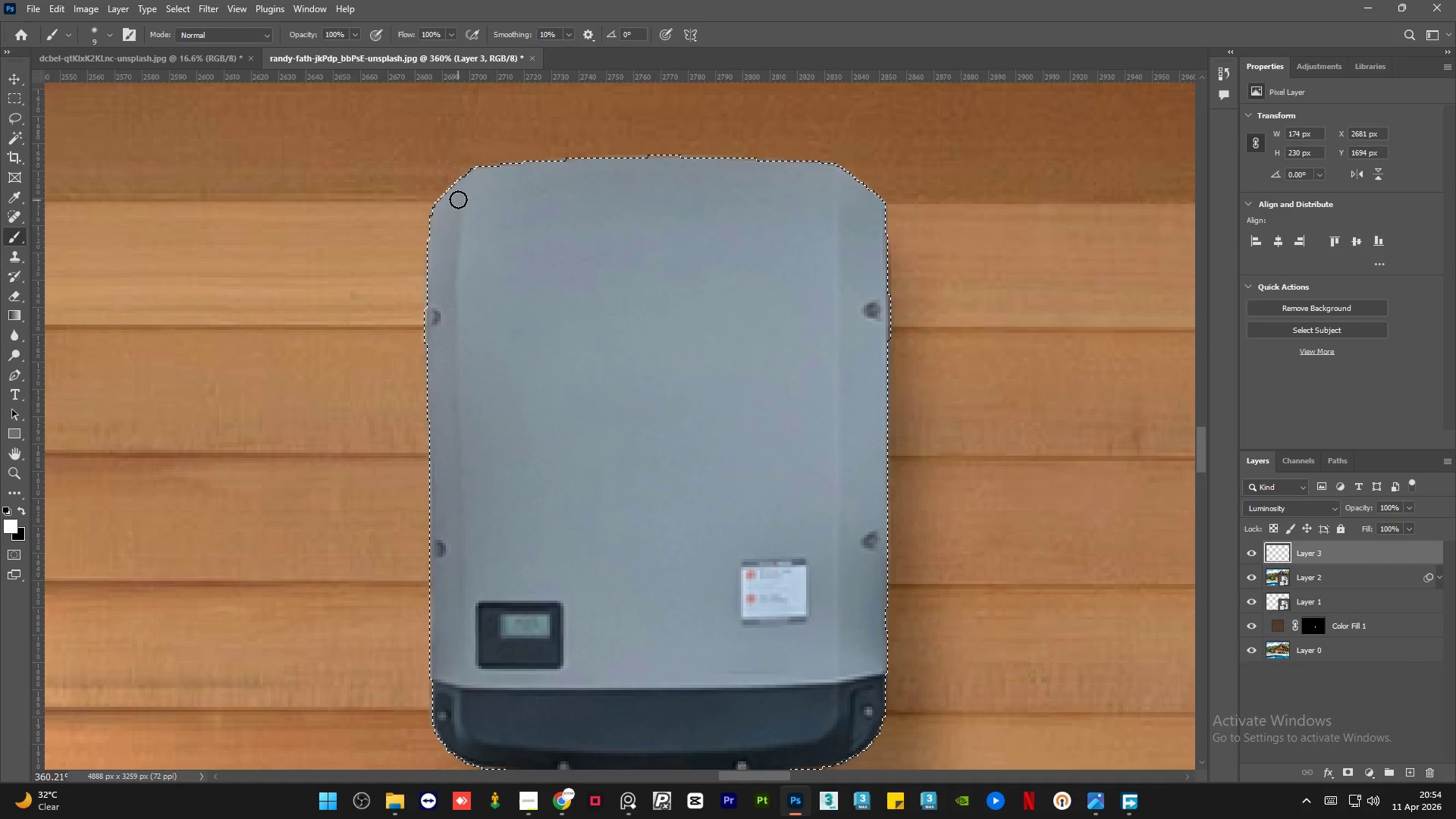 
left_click_drag(start_coordinate=[458, 199], to_coordinate=[452, 385])
 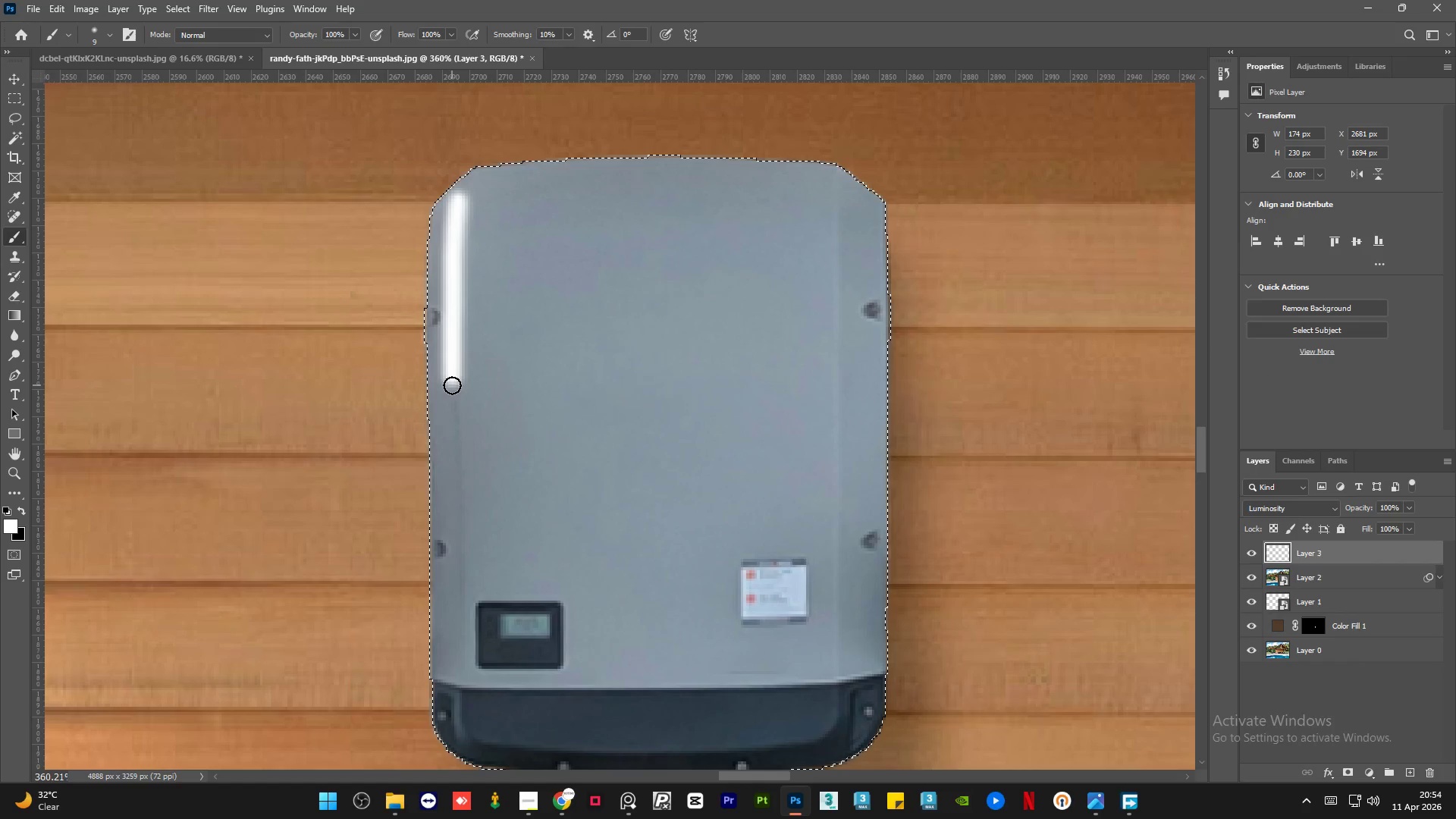 
key(Control+Z)
 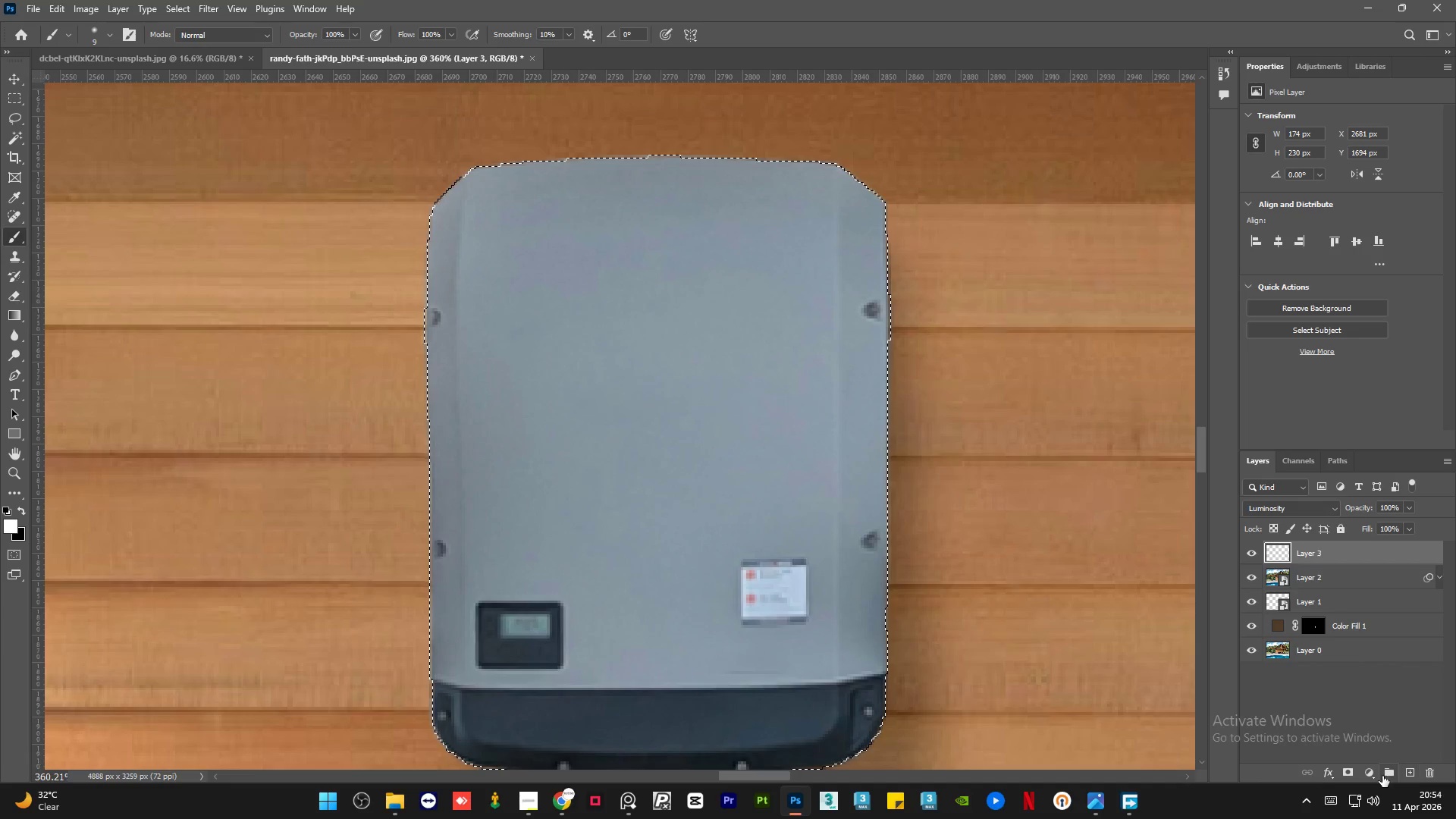 
left_click([1407, 773])
 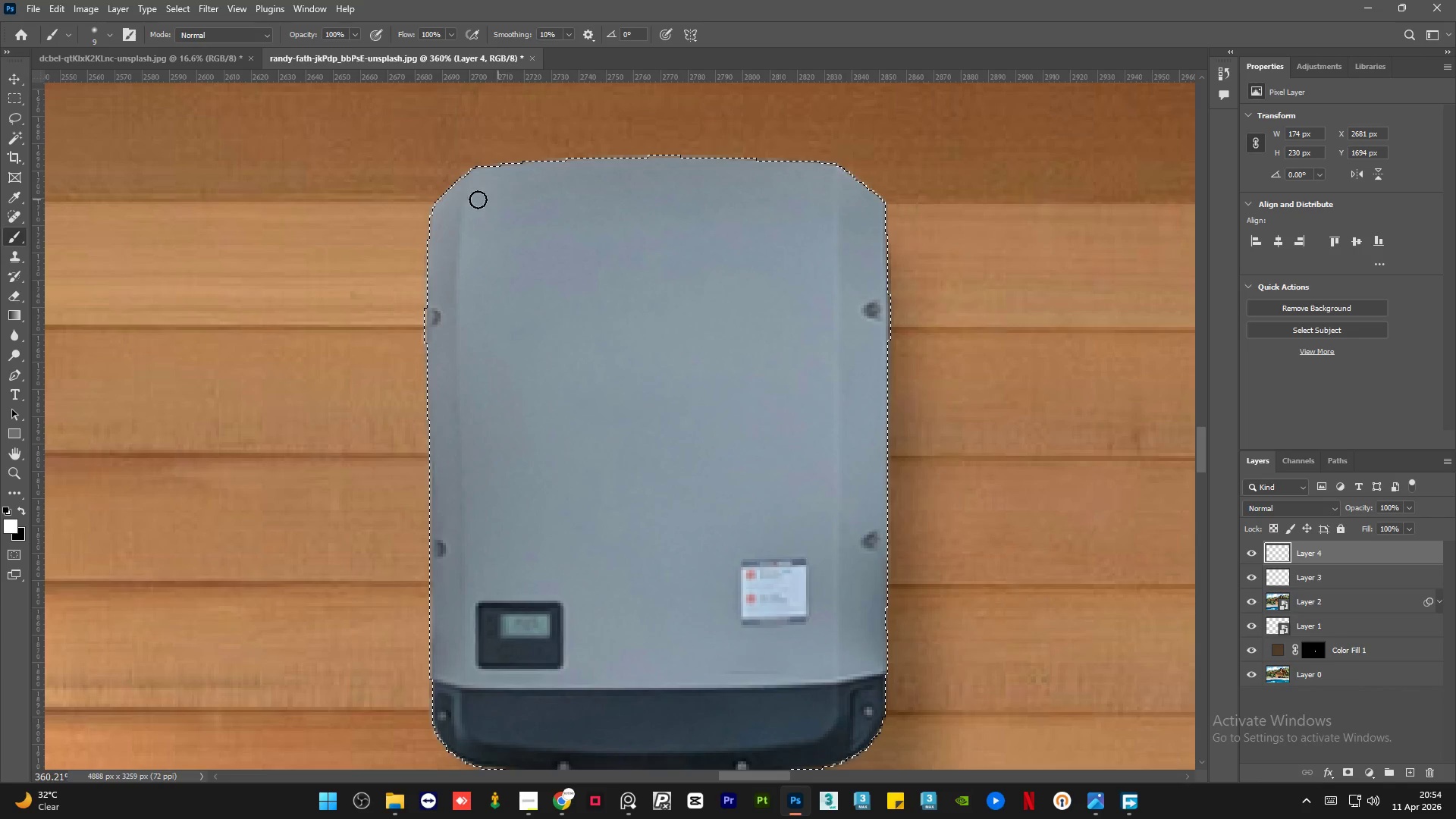 
hold_key(key=AltLeft, duration=0.52)
 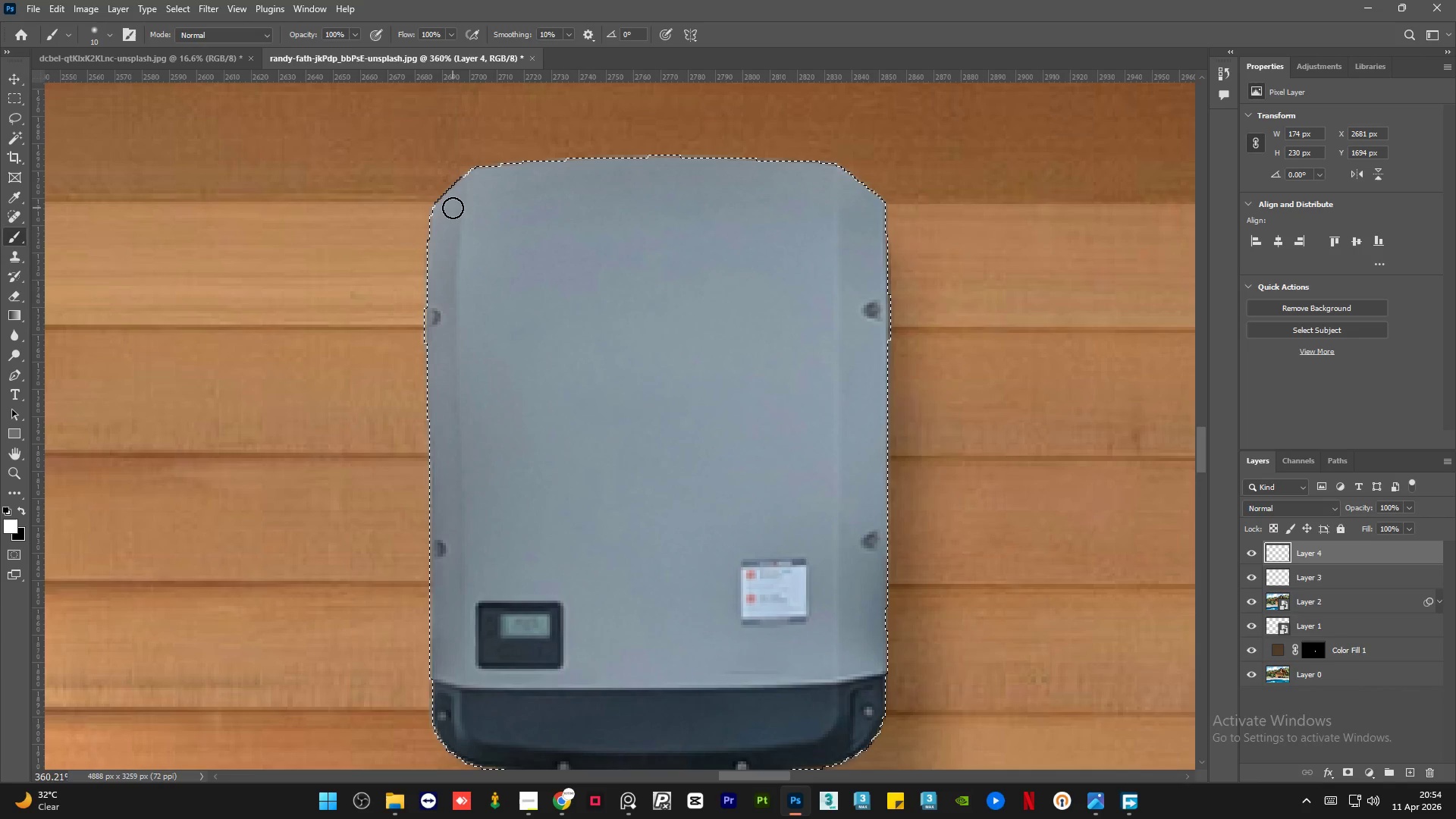 
left_click_drag(start_coordinate=[454, 206], to_coordinate=[455, 194])
 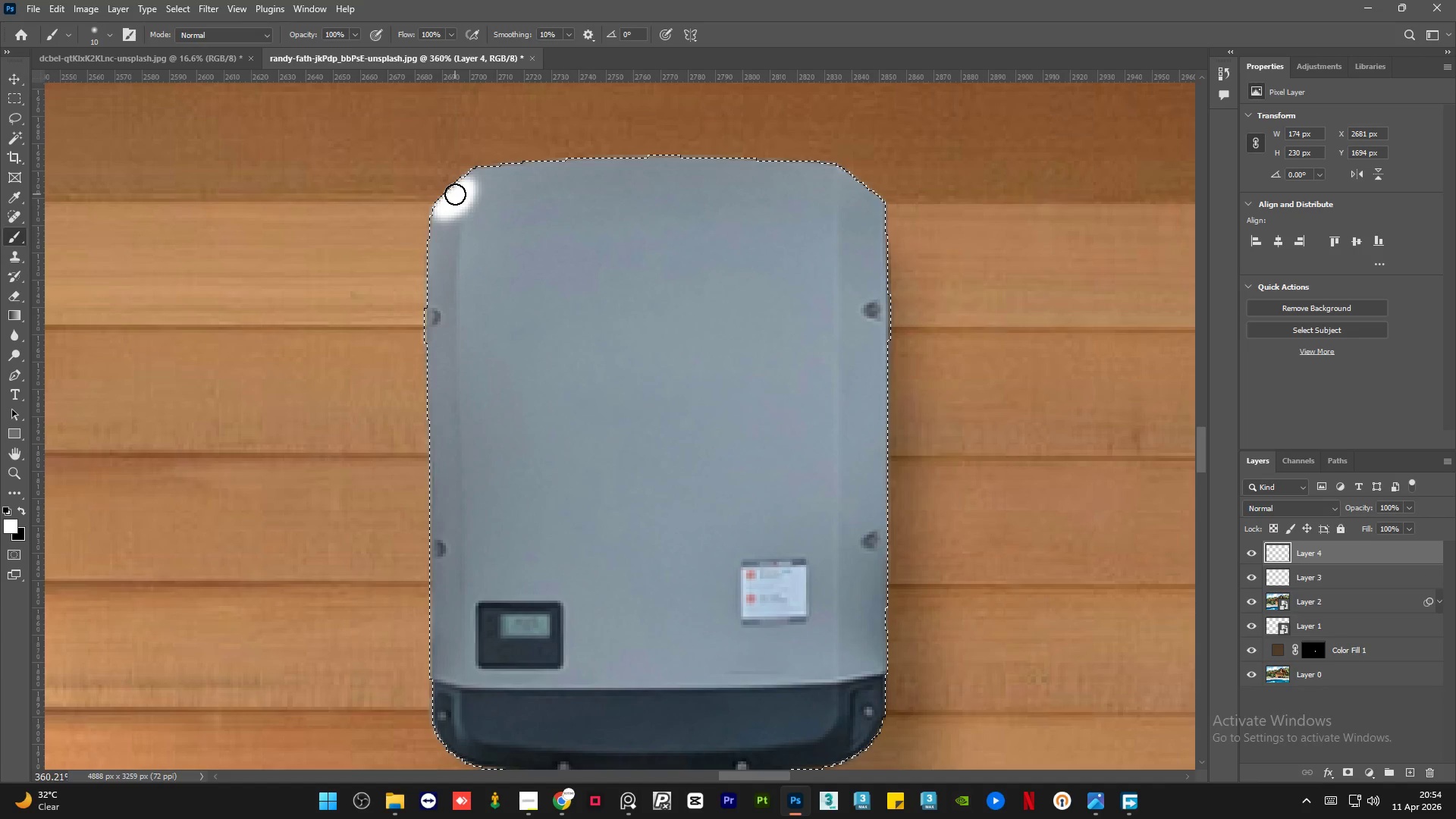 
key(Control+Z)
 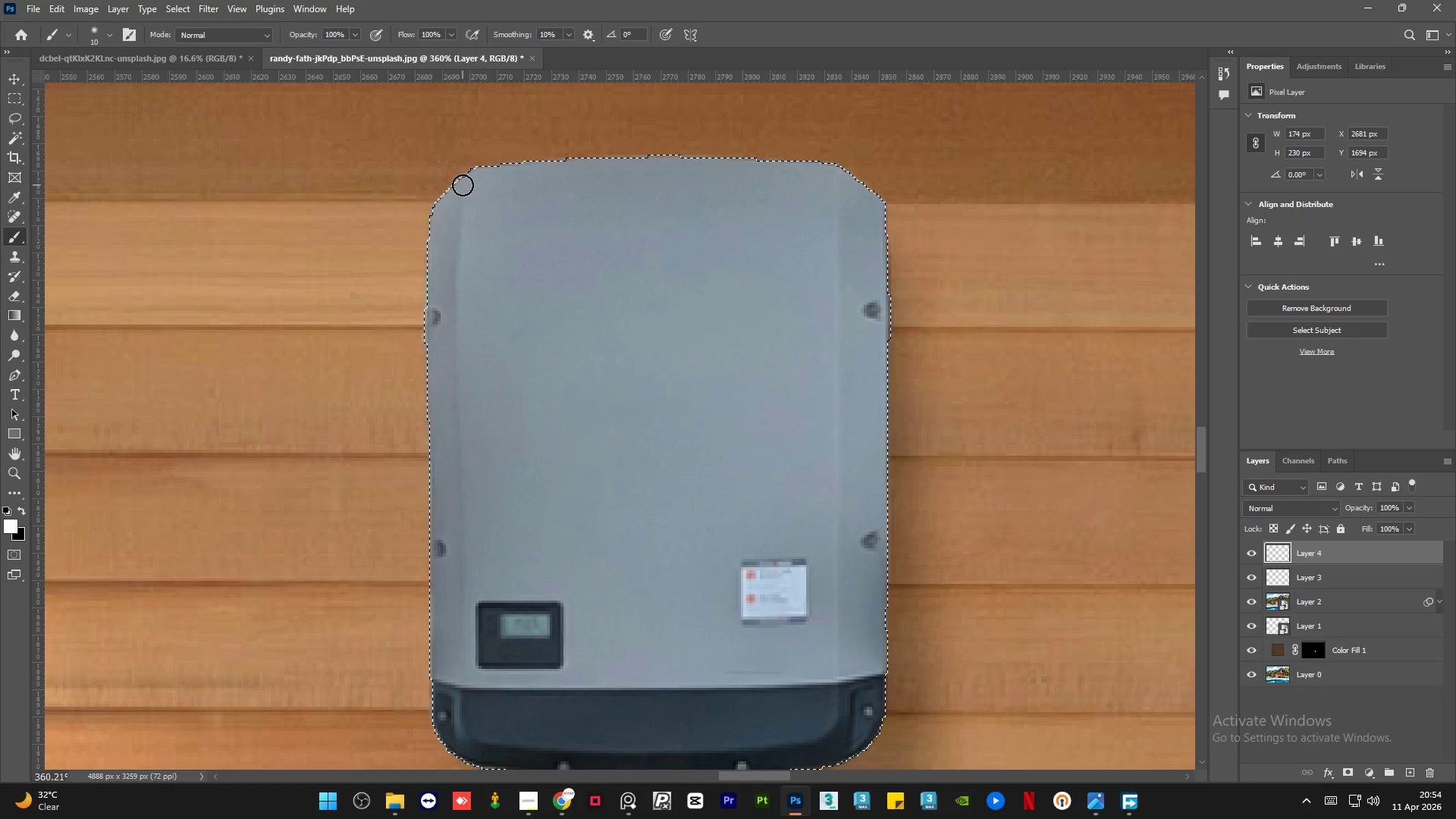 
left_click_drag(start_coordinate=[463, 187], to_coordinate=[491, 748])
 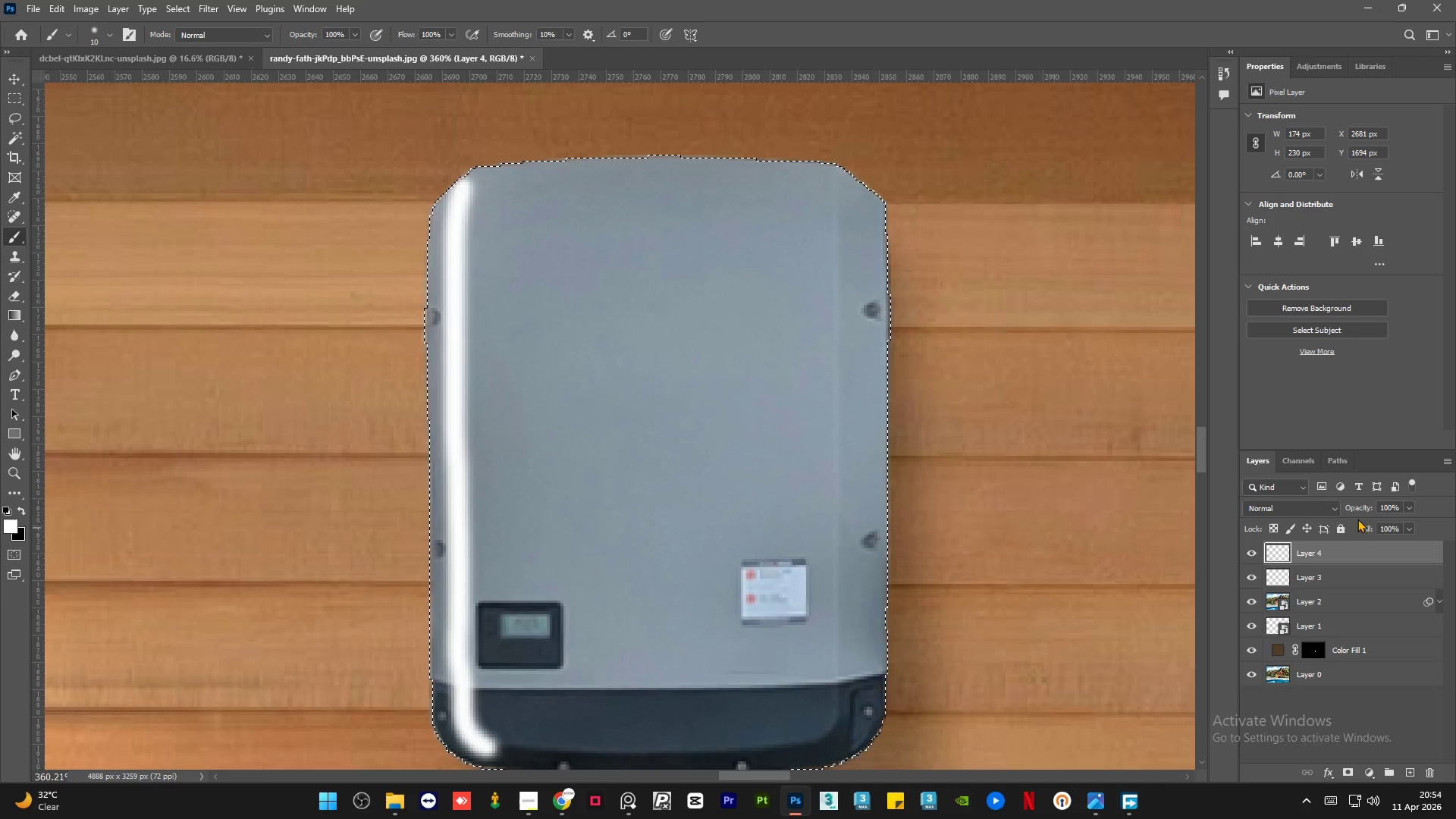 
left_click([1329, 510])
 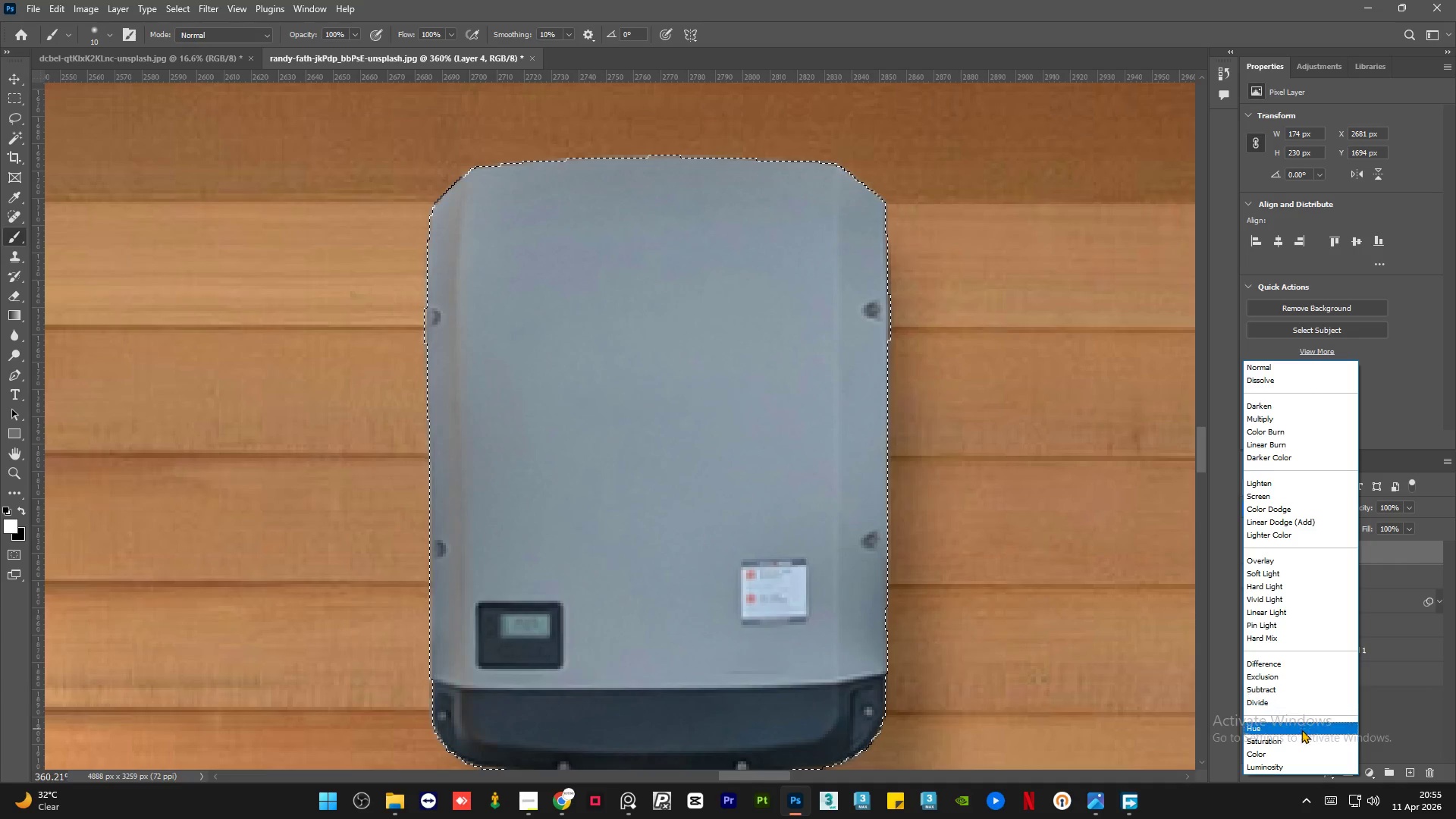 
wait(34.06)
 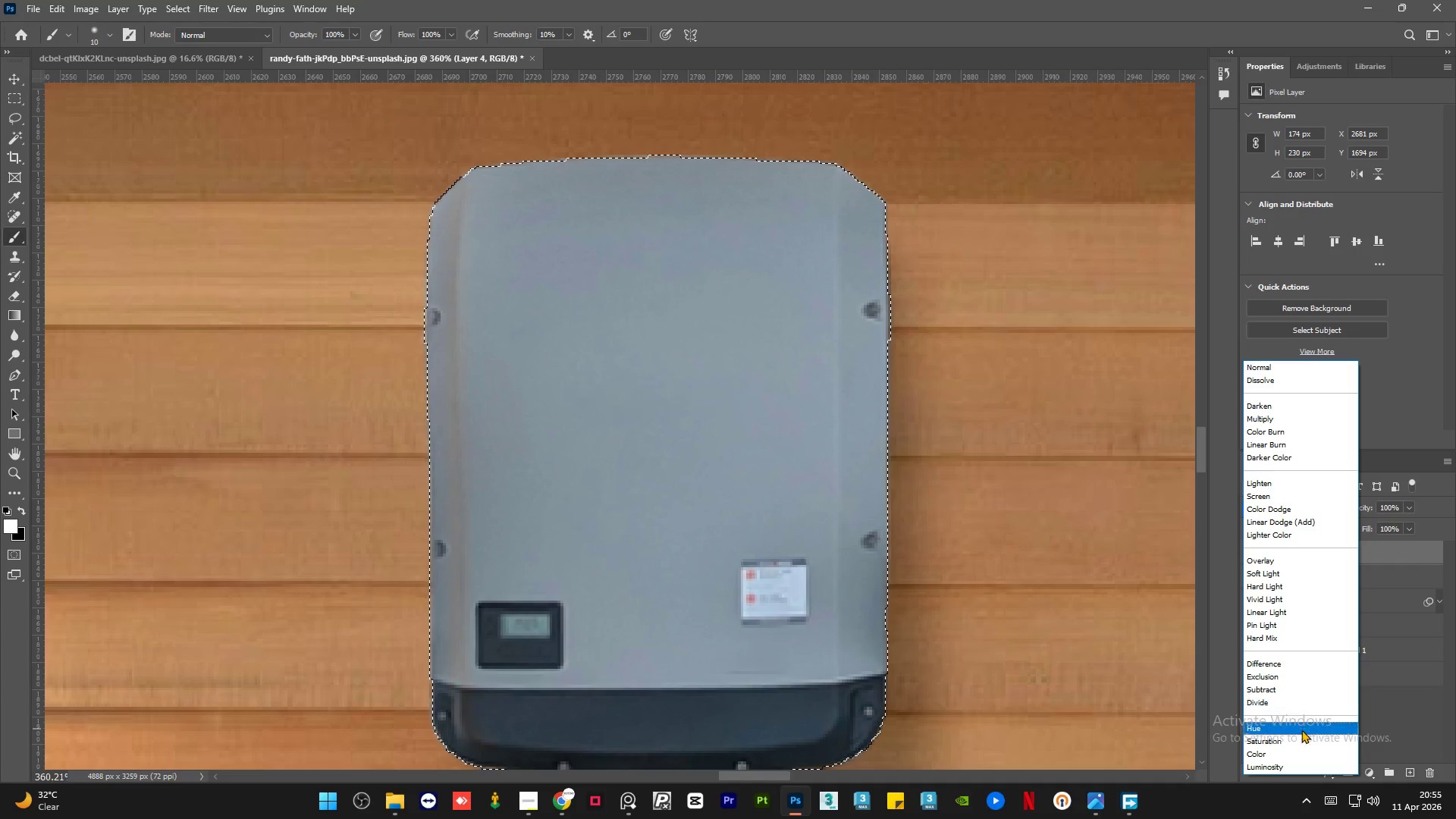 
left_click([1273, 560])
 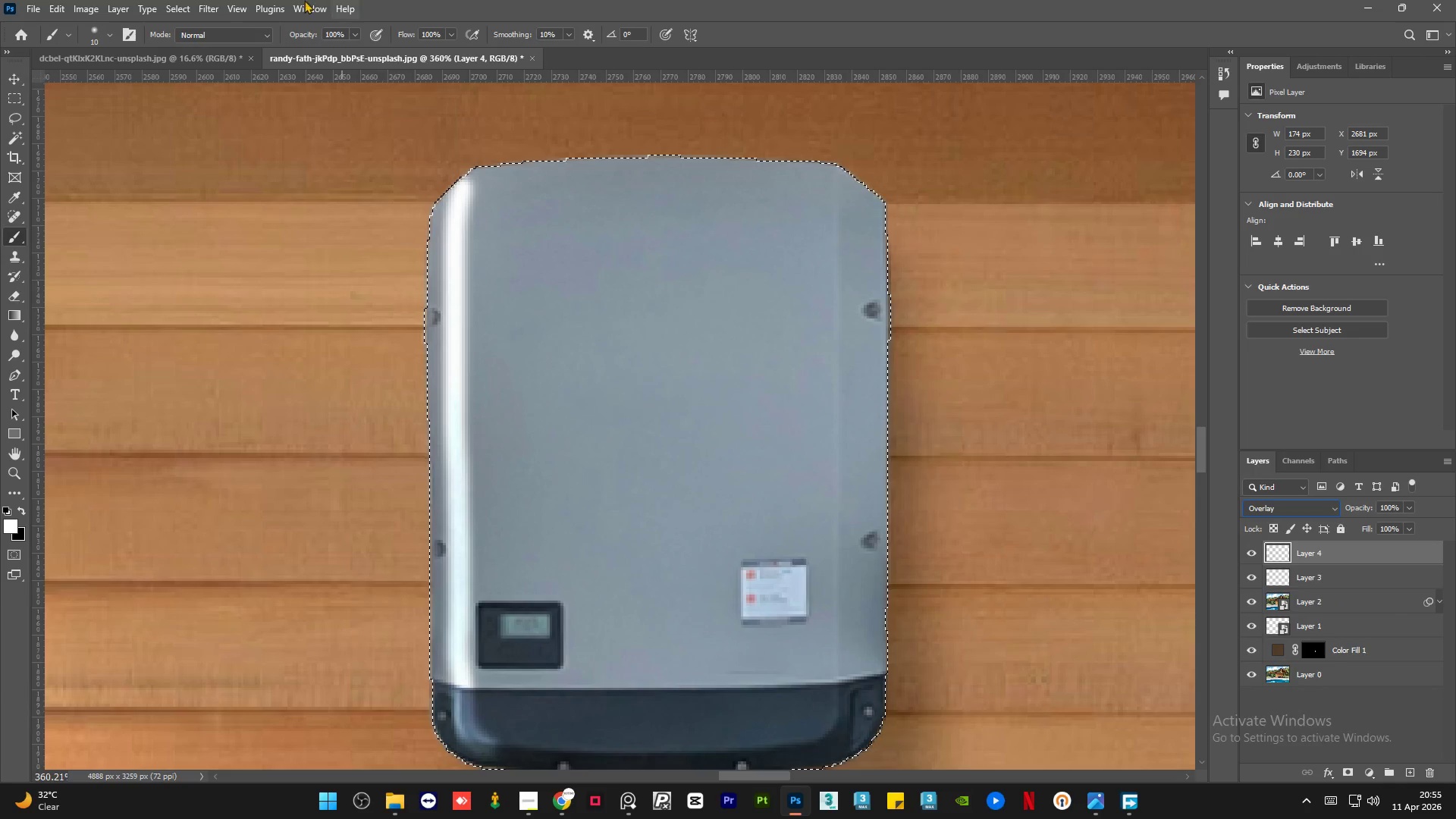 
left_click([206, 0])
 